 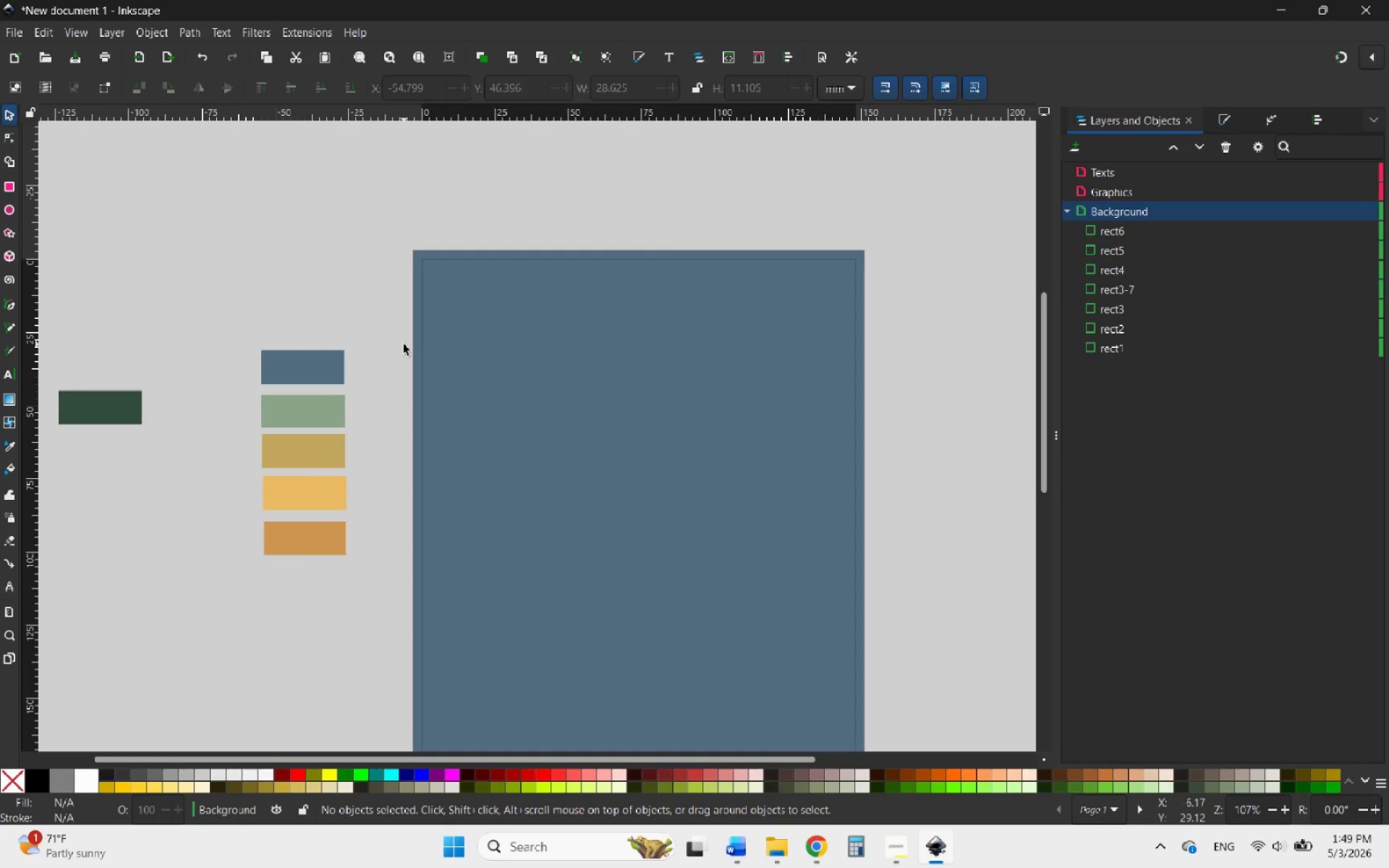 
left_click([1137, 179])
 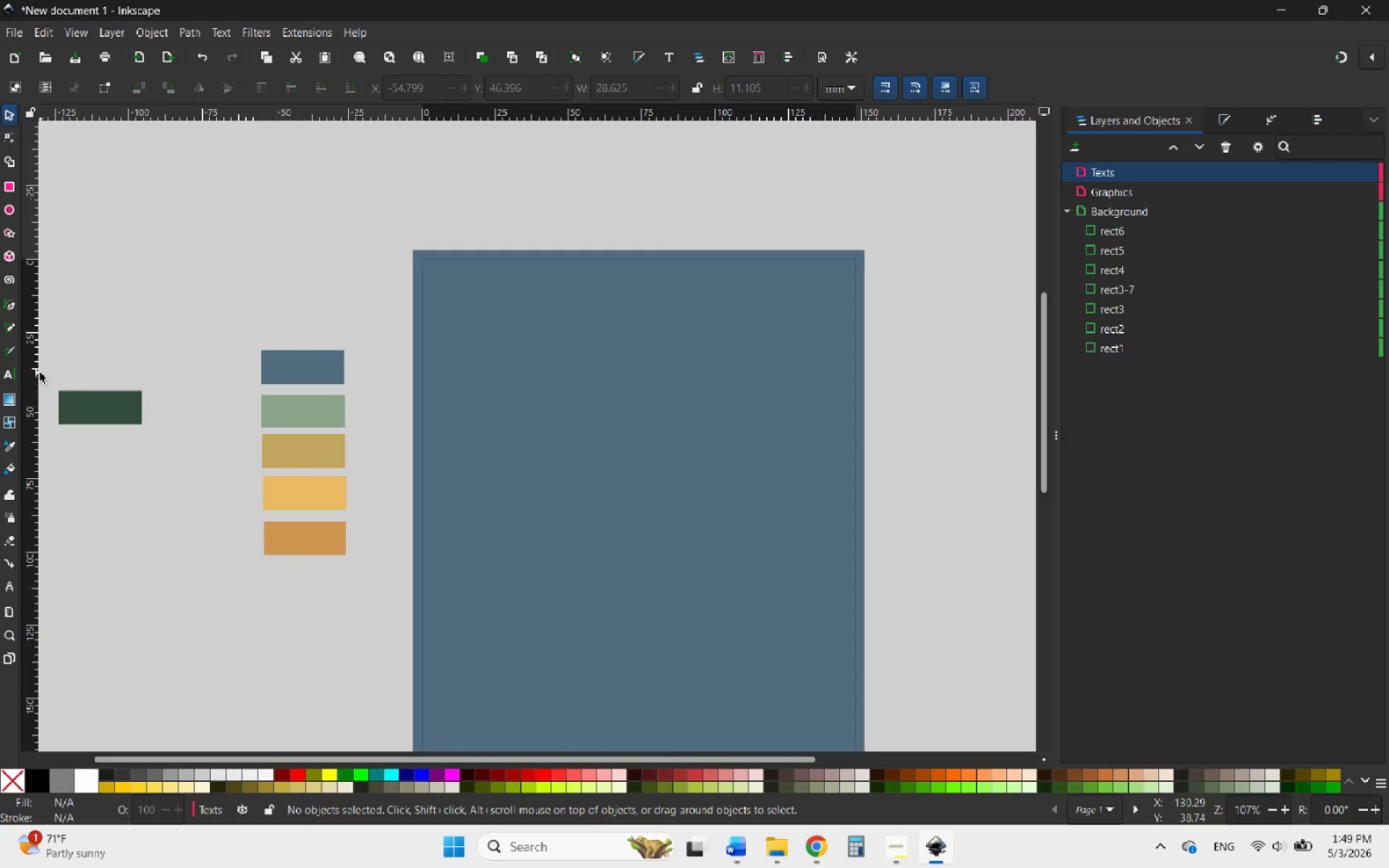 
mouse_move([7, 562])
 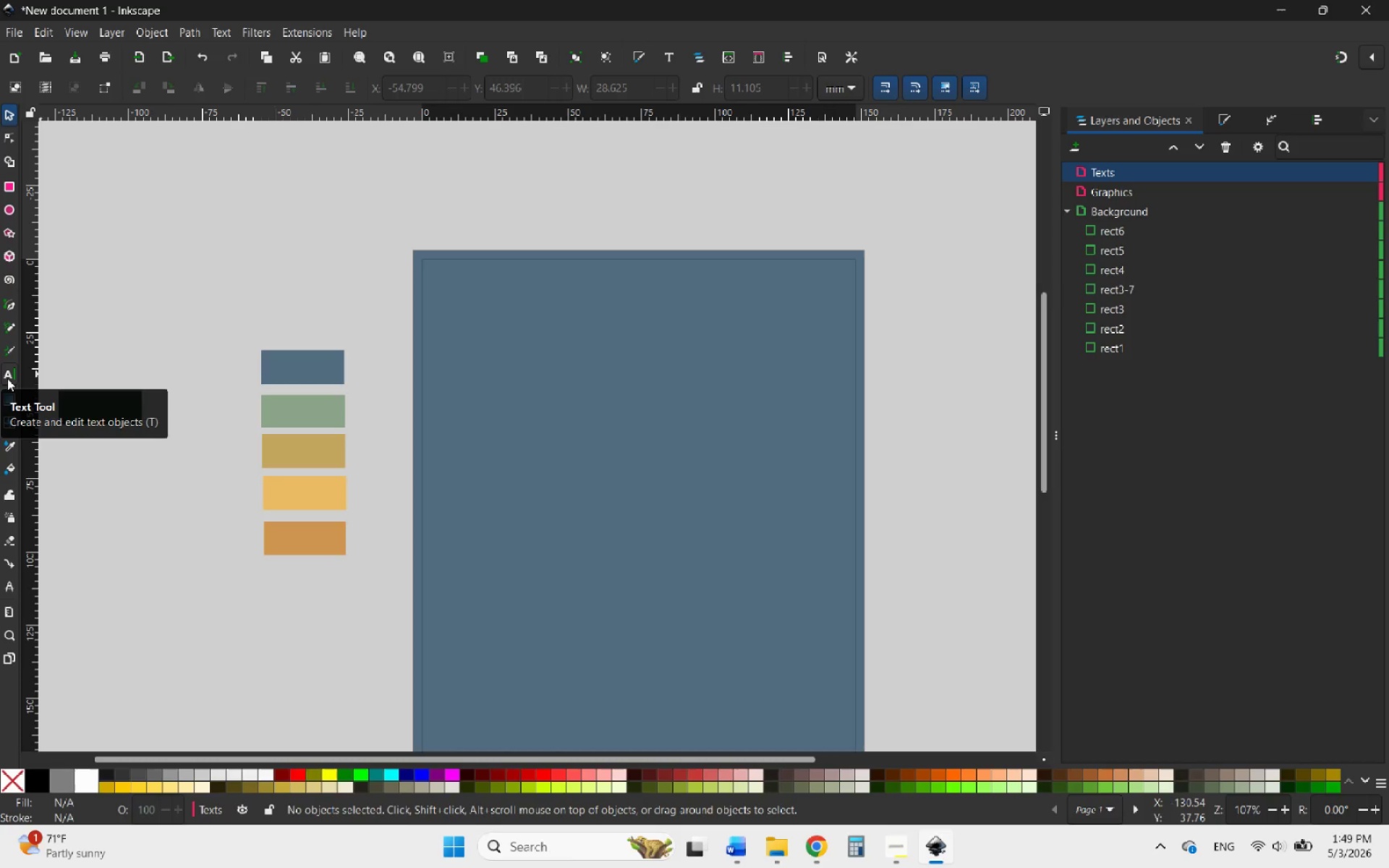 
left_click([7, 378])
 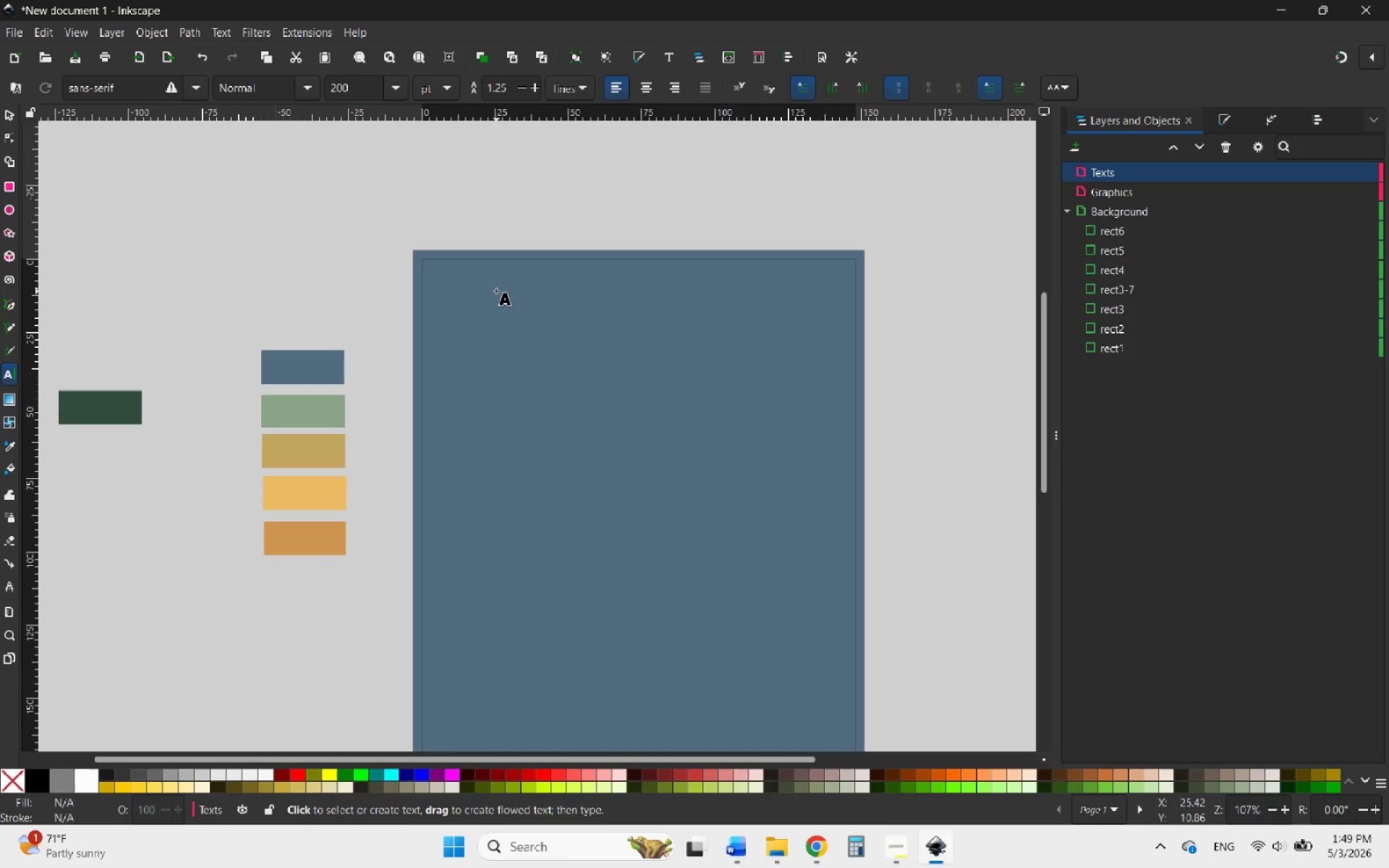 
left_click_drag(start_coordinate=[483, 283], to_coordinate=[669, 404])
 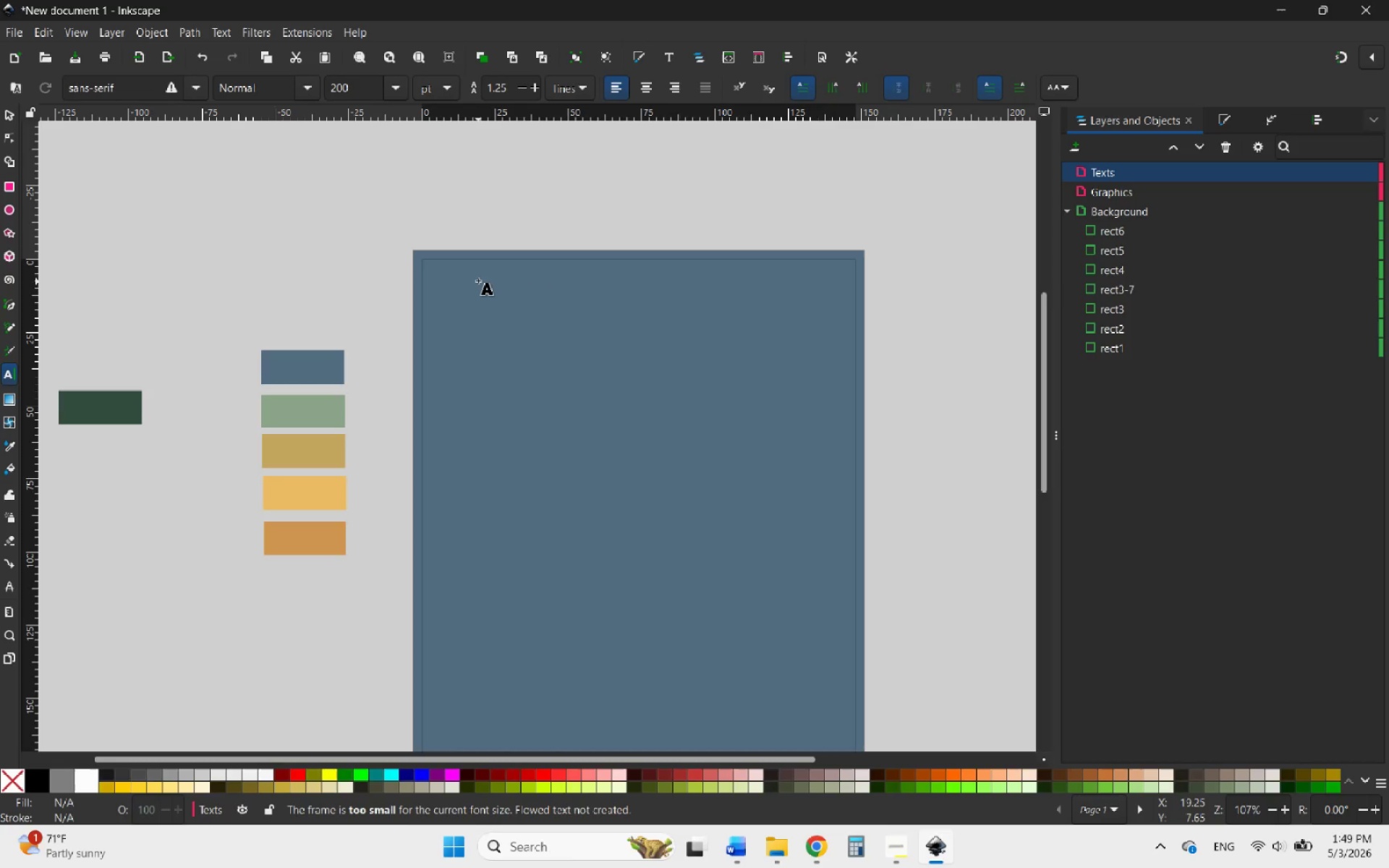 
left_click([478, 281])
 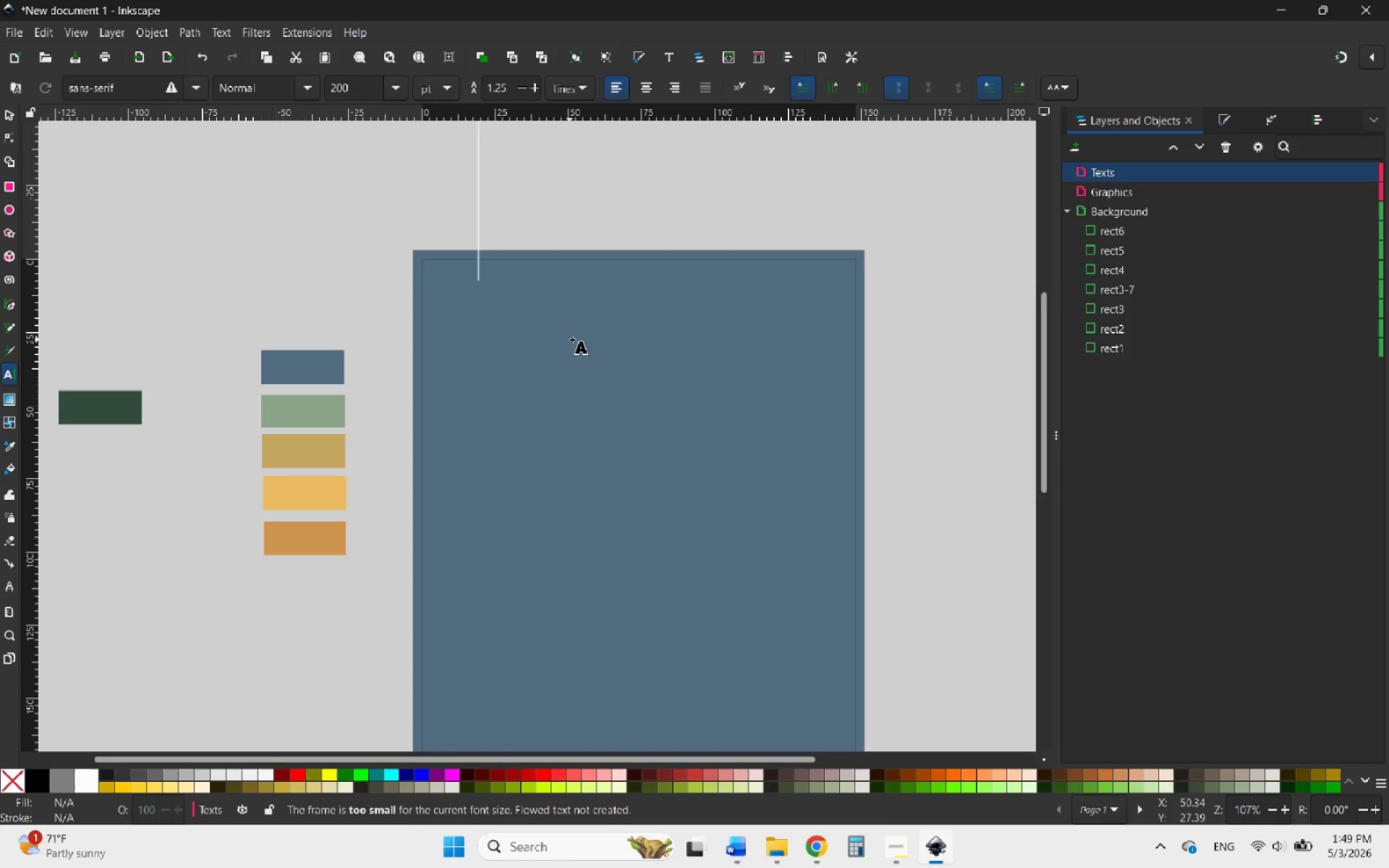 
scroll: coordinate [585, 328], scroll_direction: up, amount: 2.0
 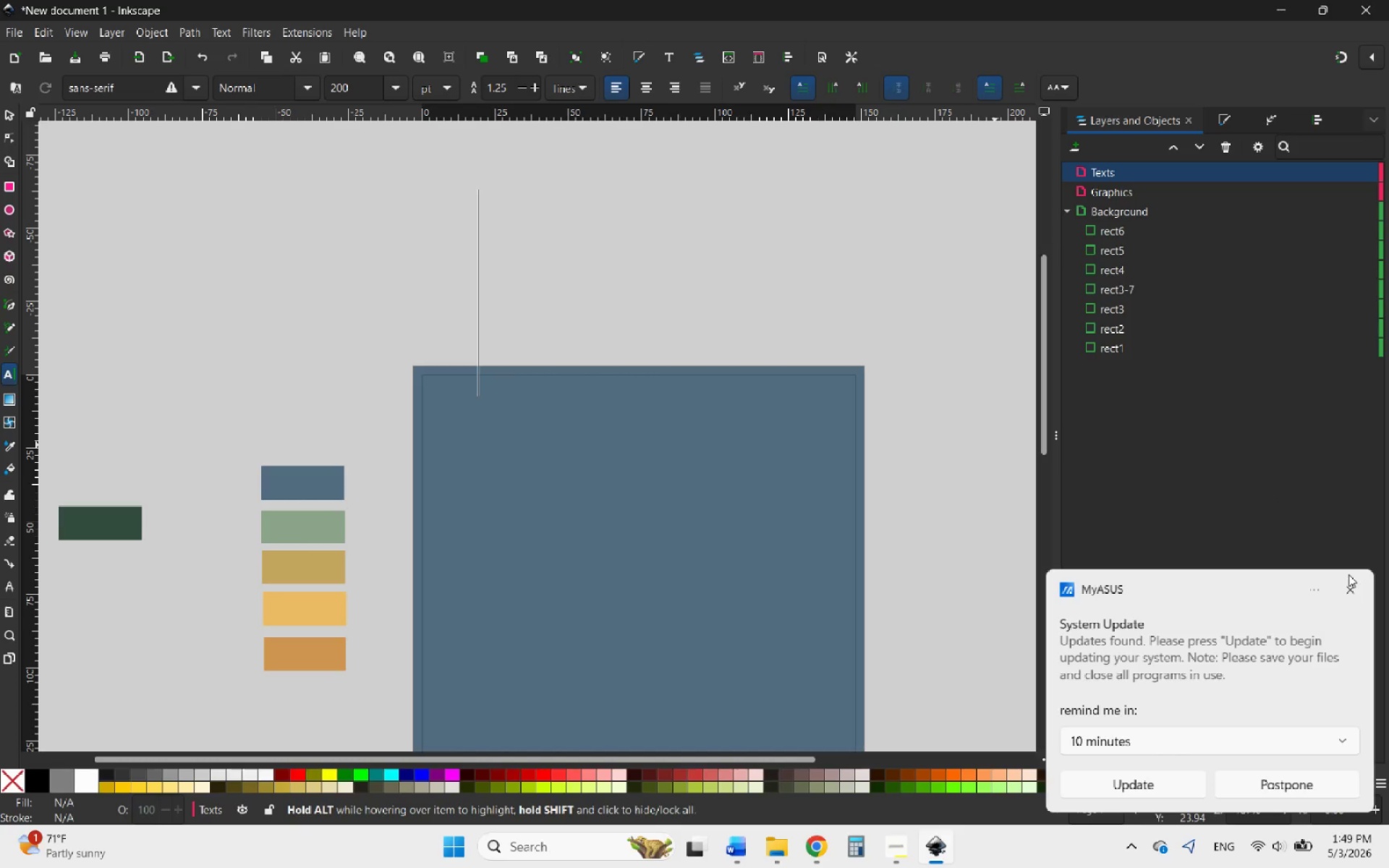 
left_click([1346, 590])
 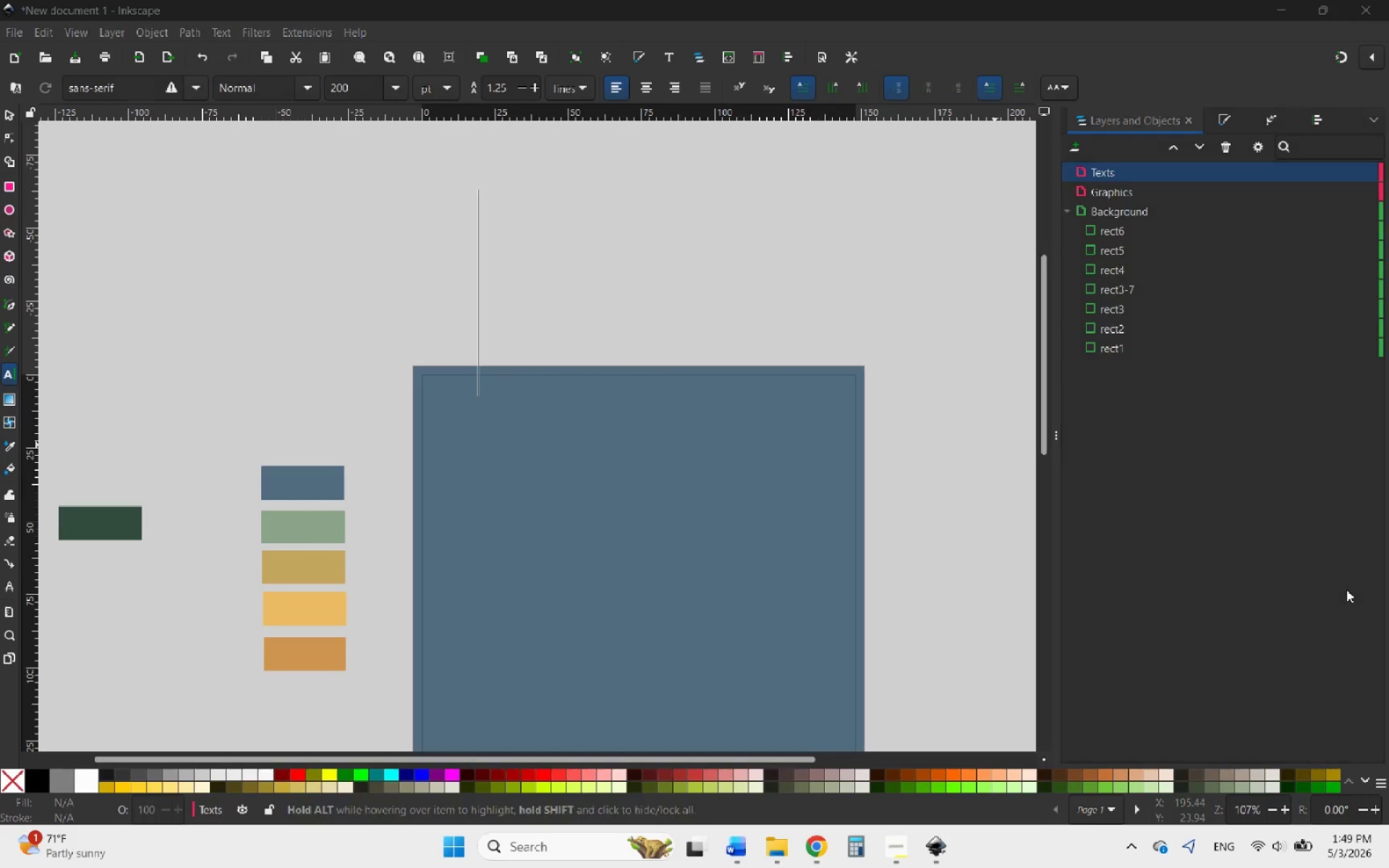 
key(D)
 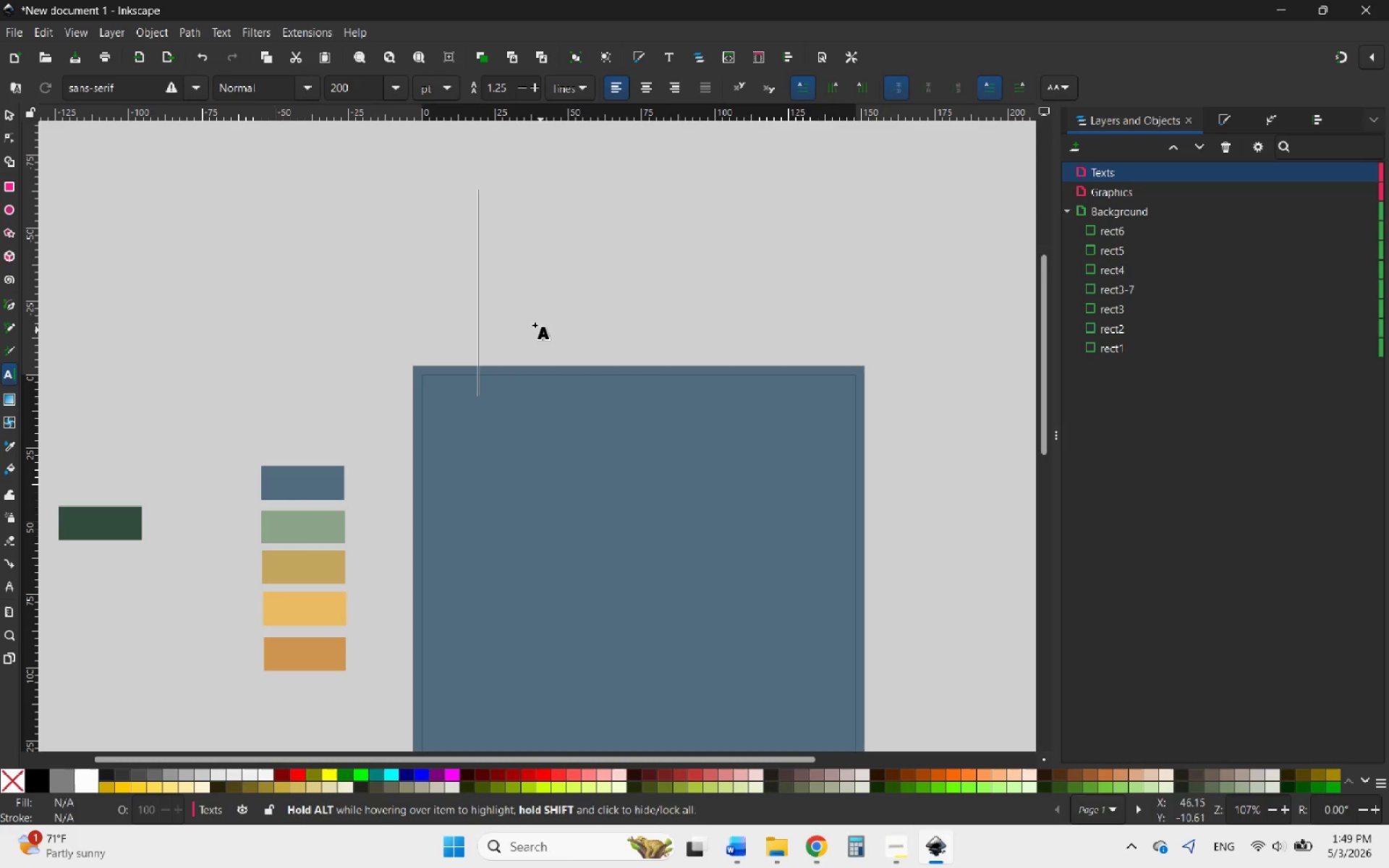 
key(D)
 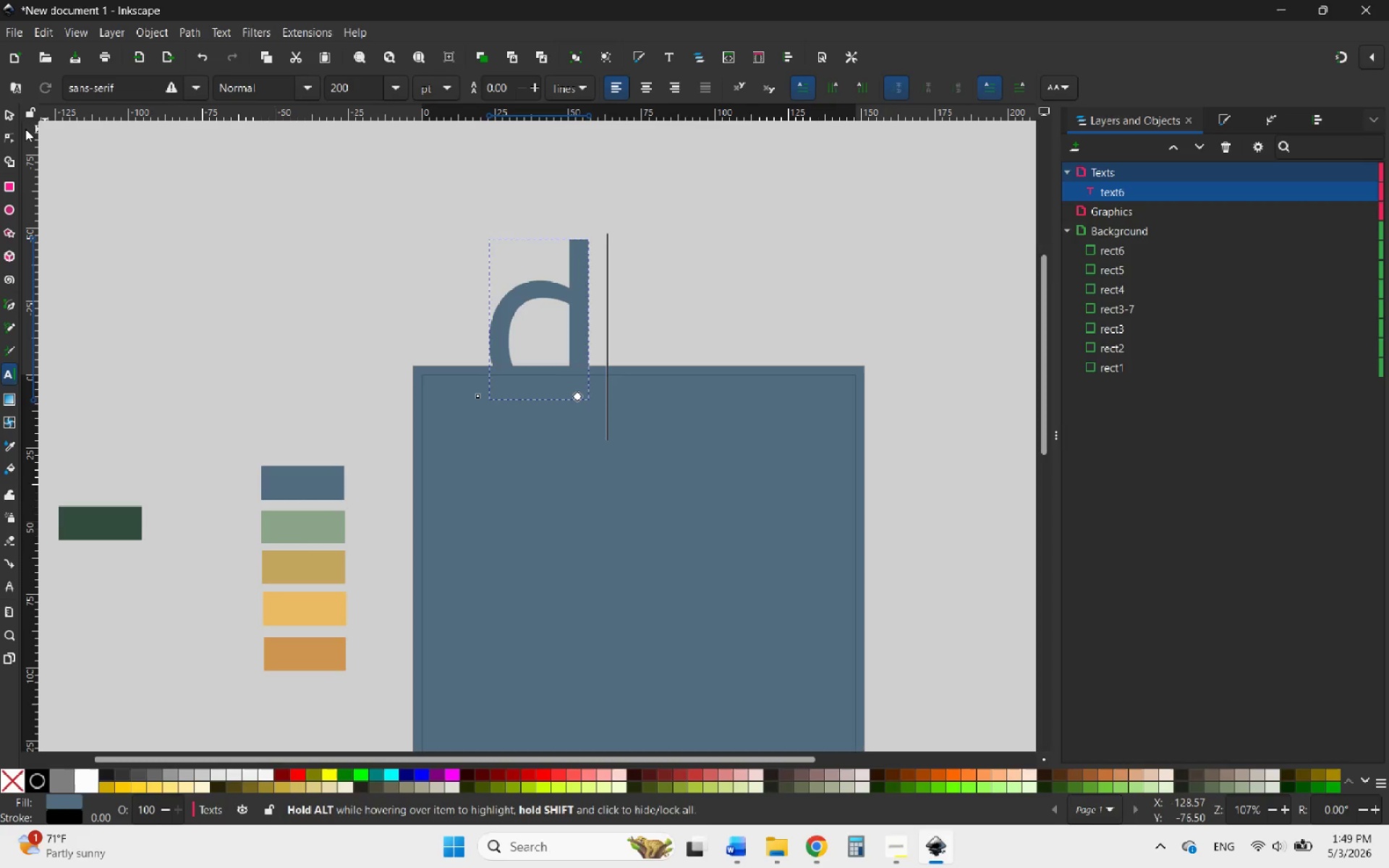 
left_click([12, 109])
 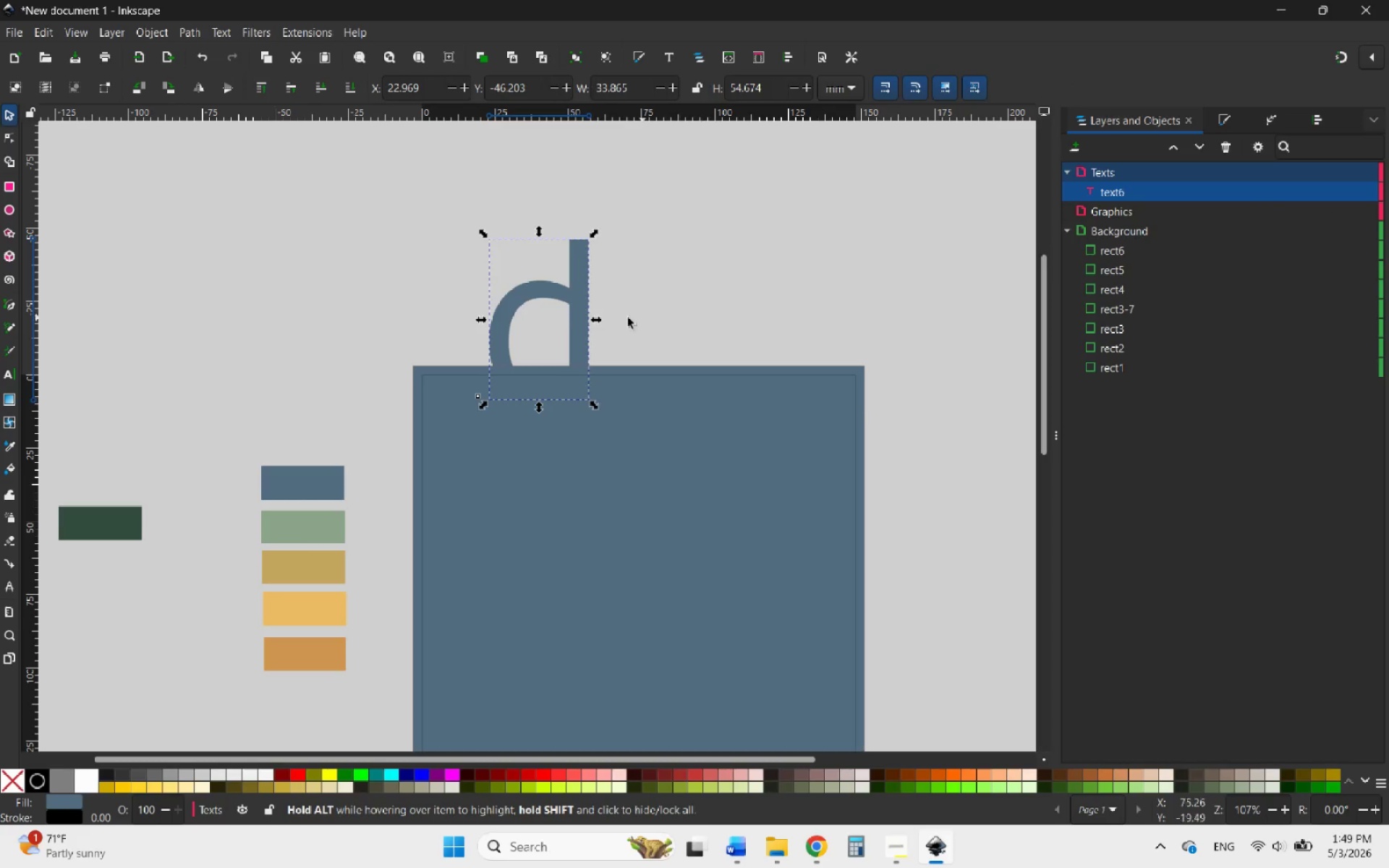 
left_click_drag(start_coordinate=[579, 296], to_coordinate=[548, 237])
 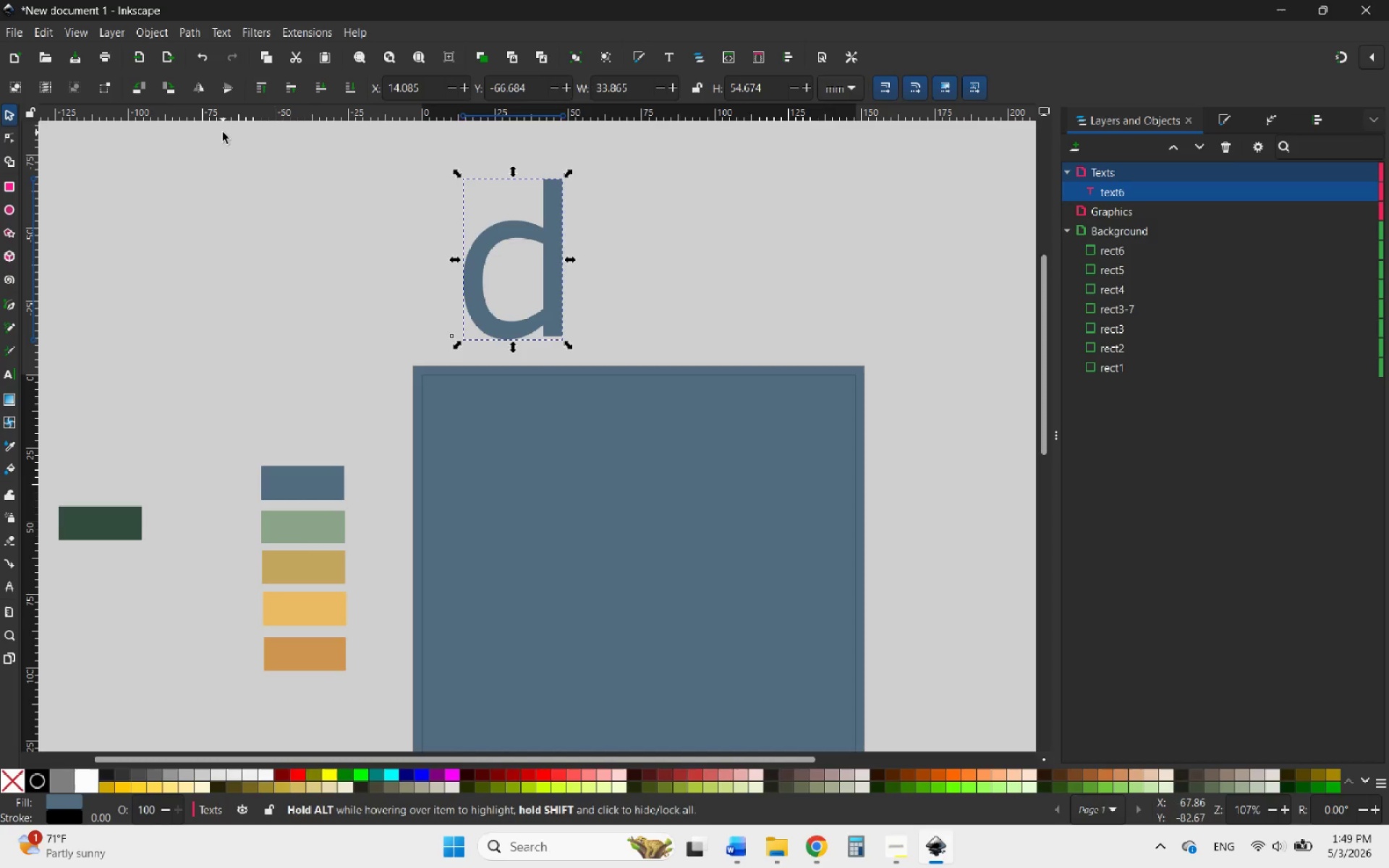 
wait(8.19)
 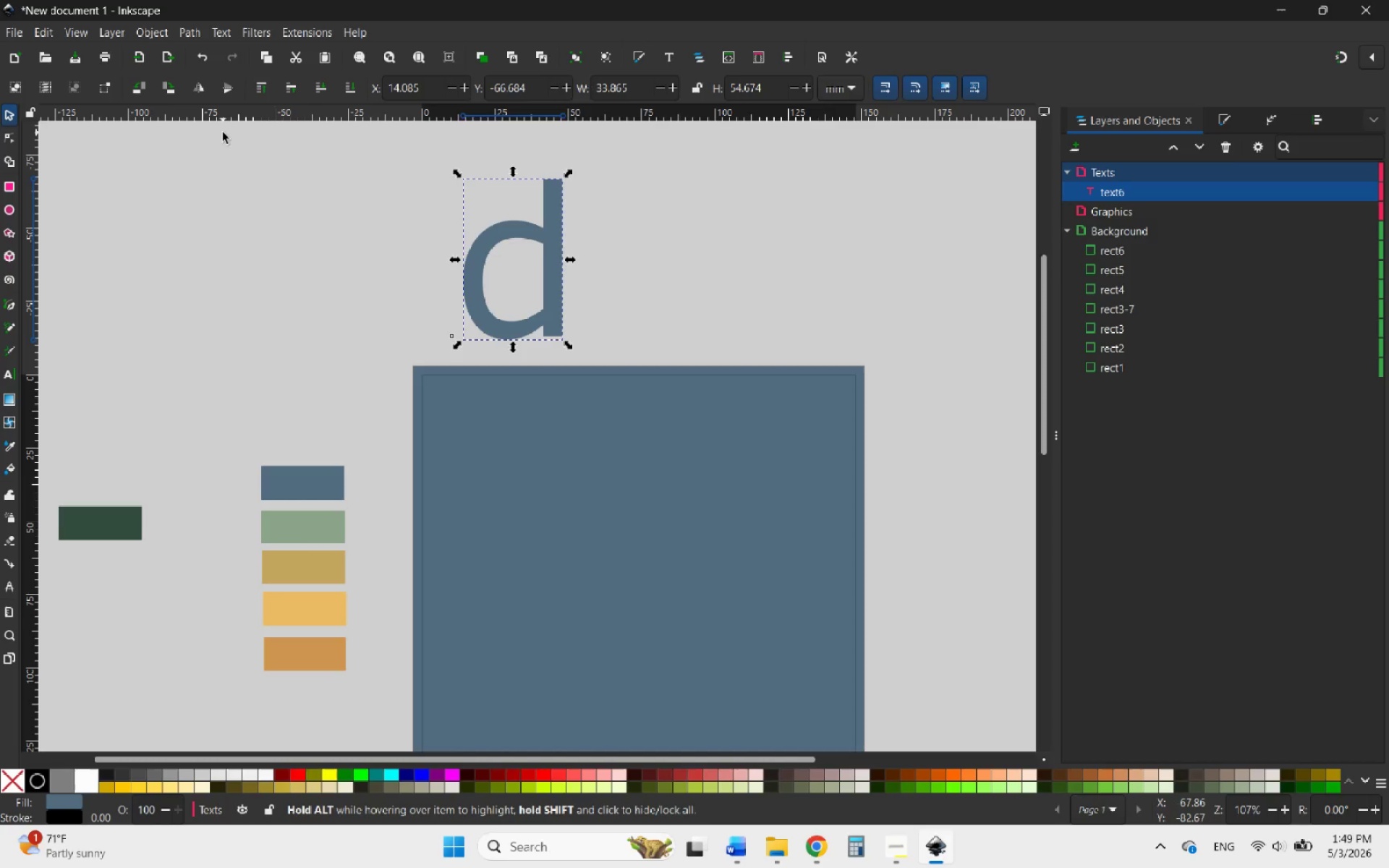 
double_click([546, 245])
 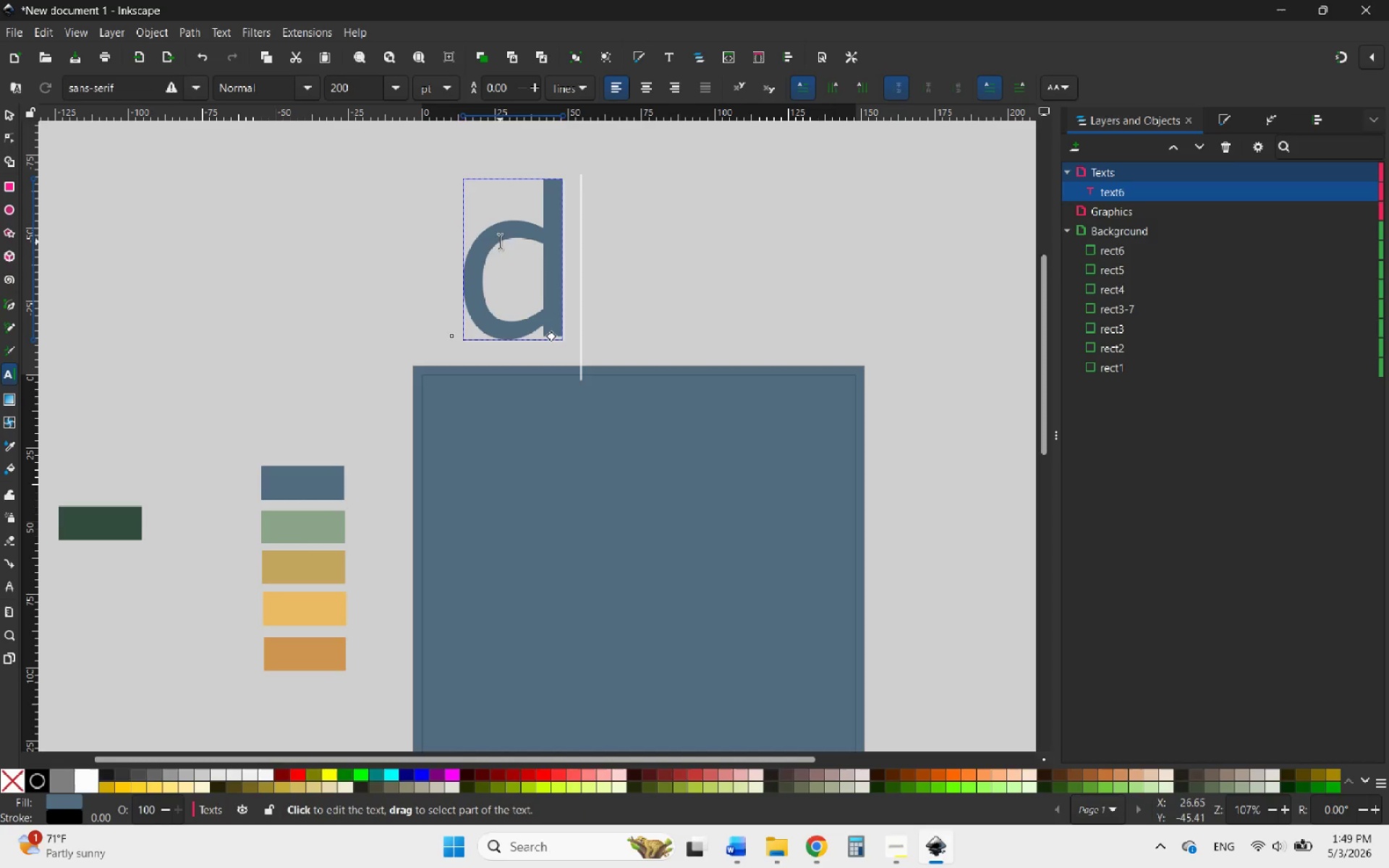 
left_click_drag(start_coordinate=[491, 242], to_coordinate=[579, 252])
 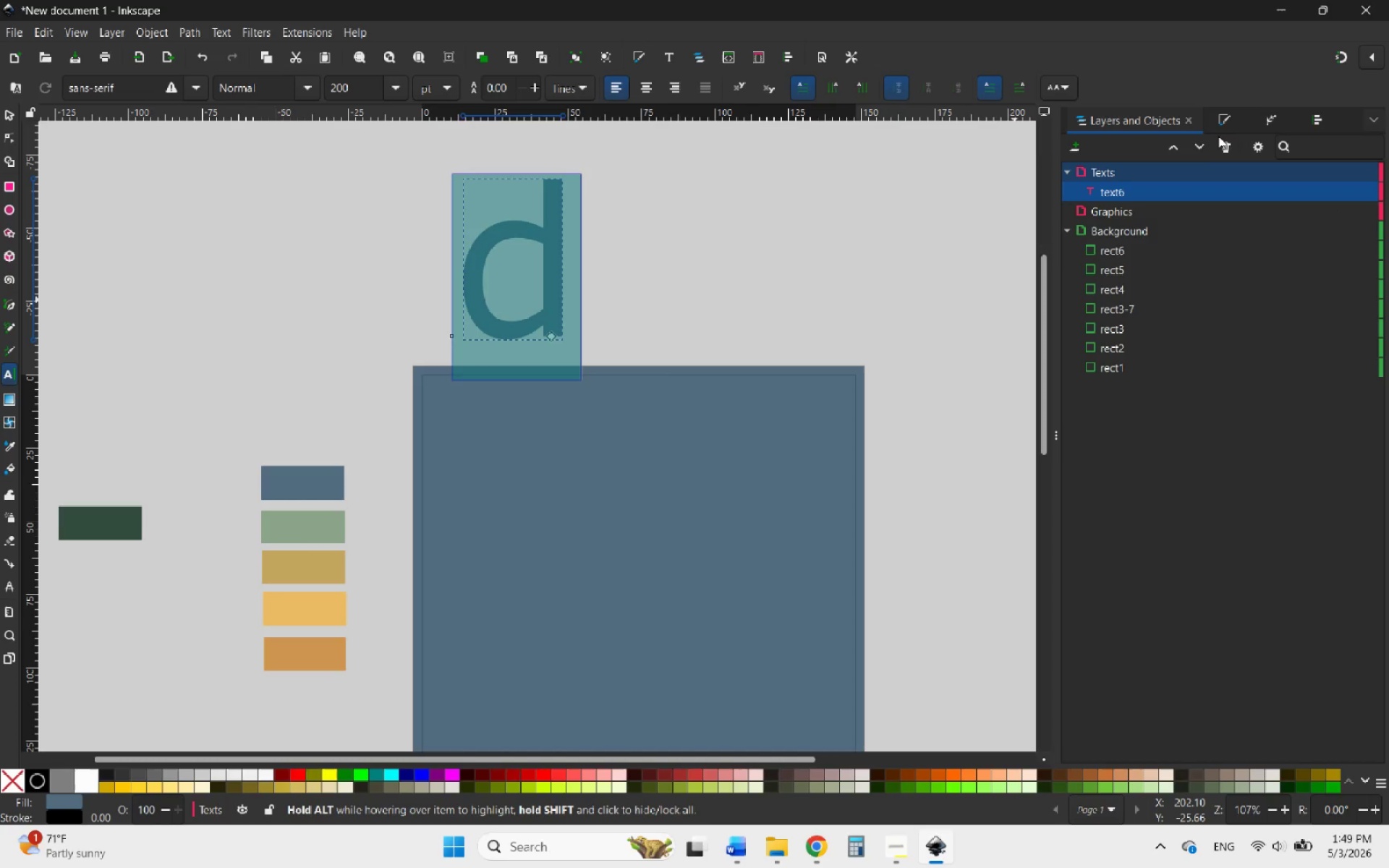 
left_click([1233, 118])
 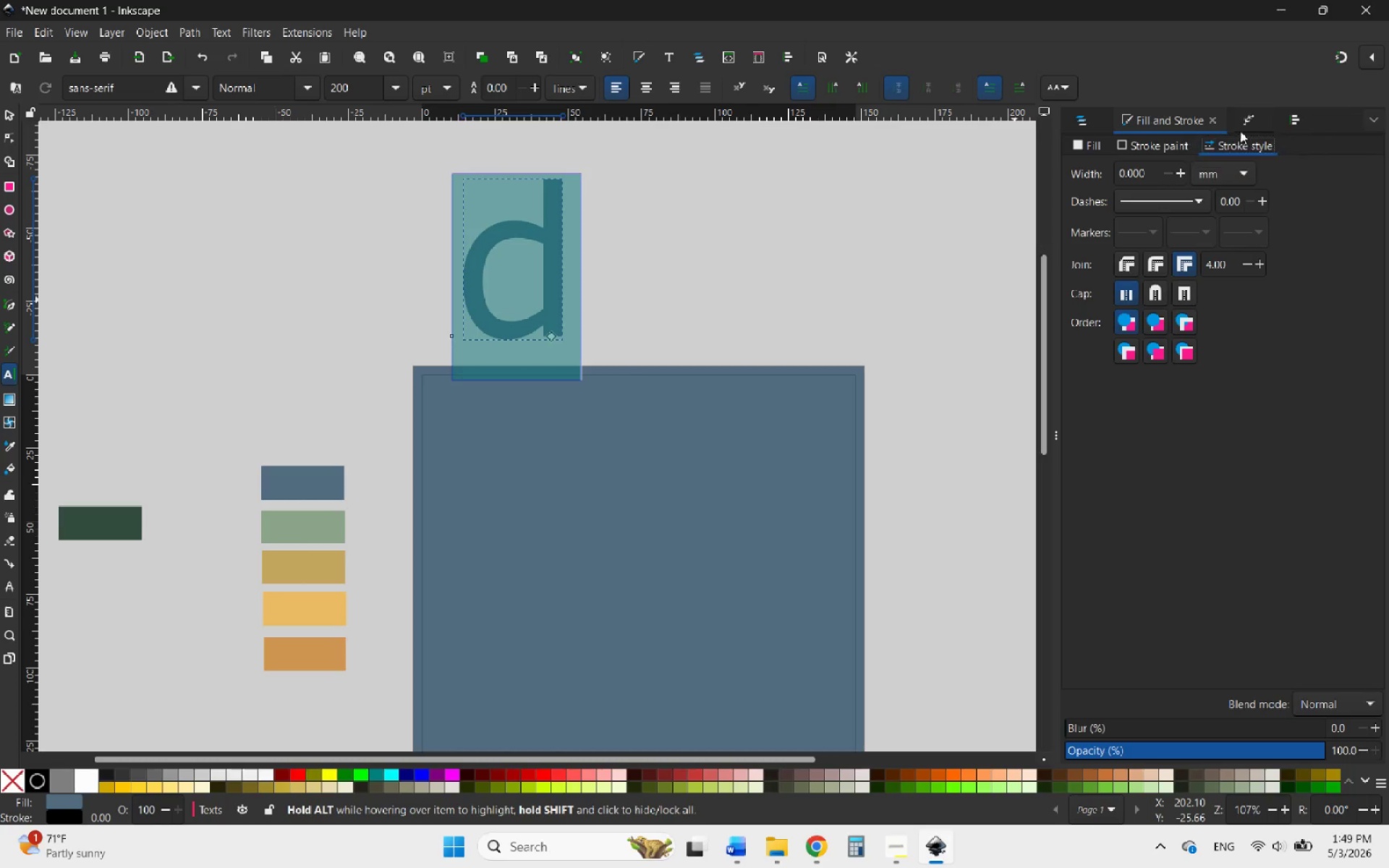 
left_click([1074, 127])
 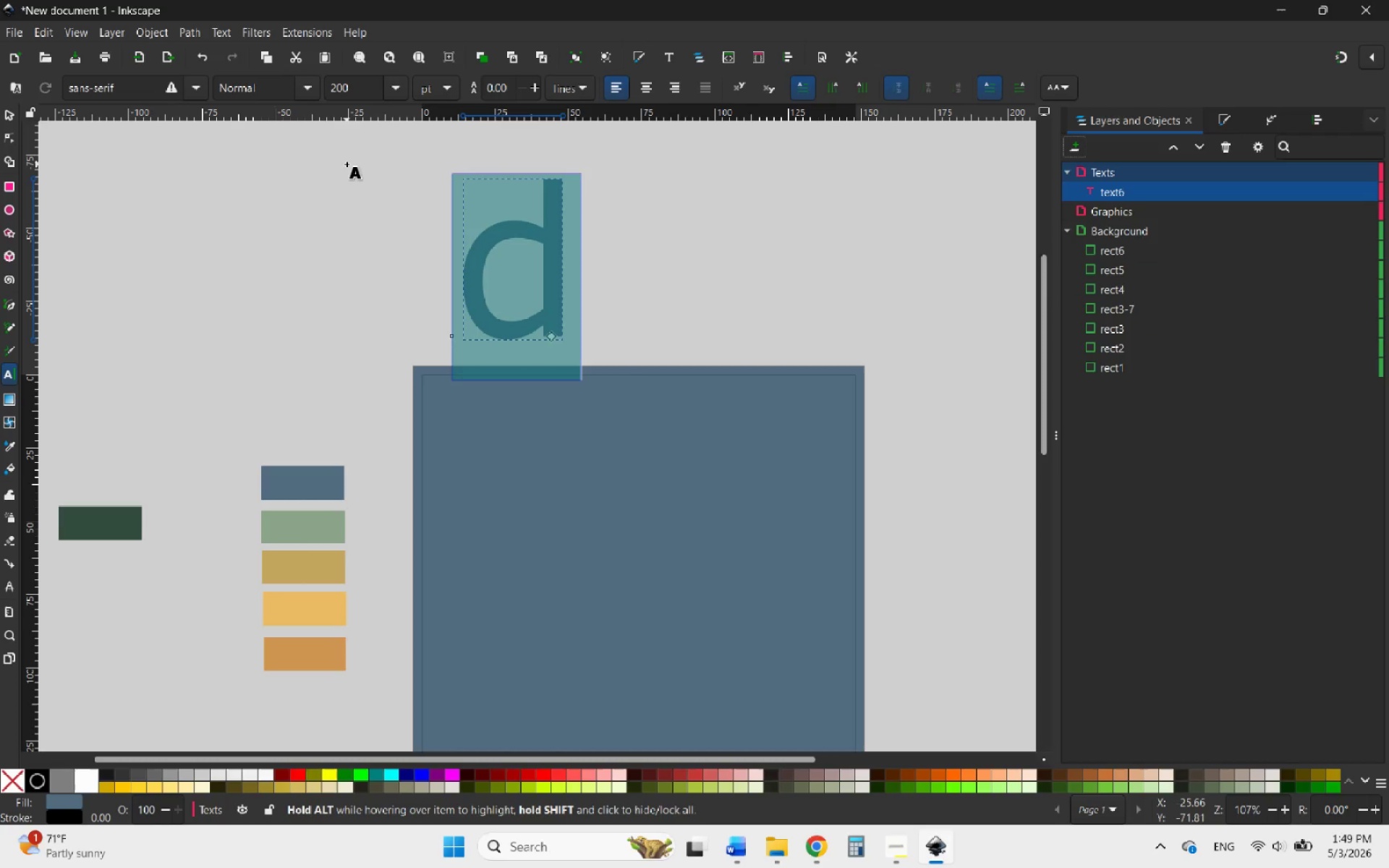 
left_click([395, 87])
 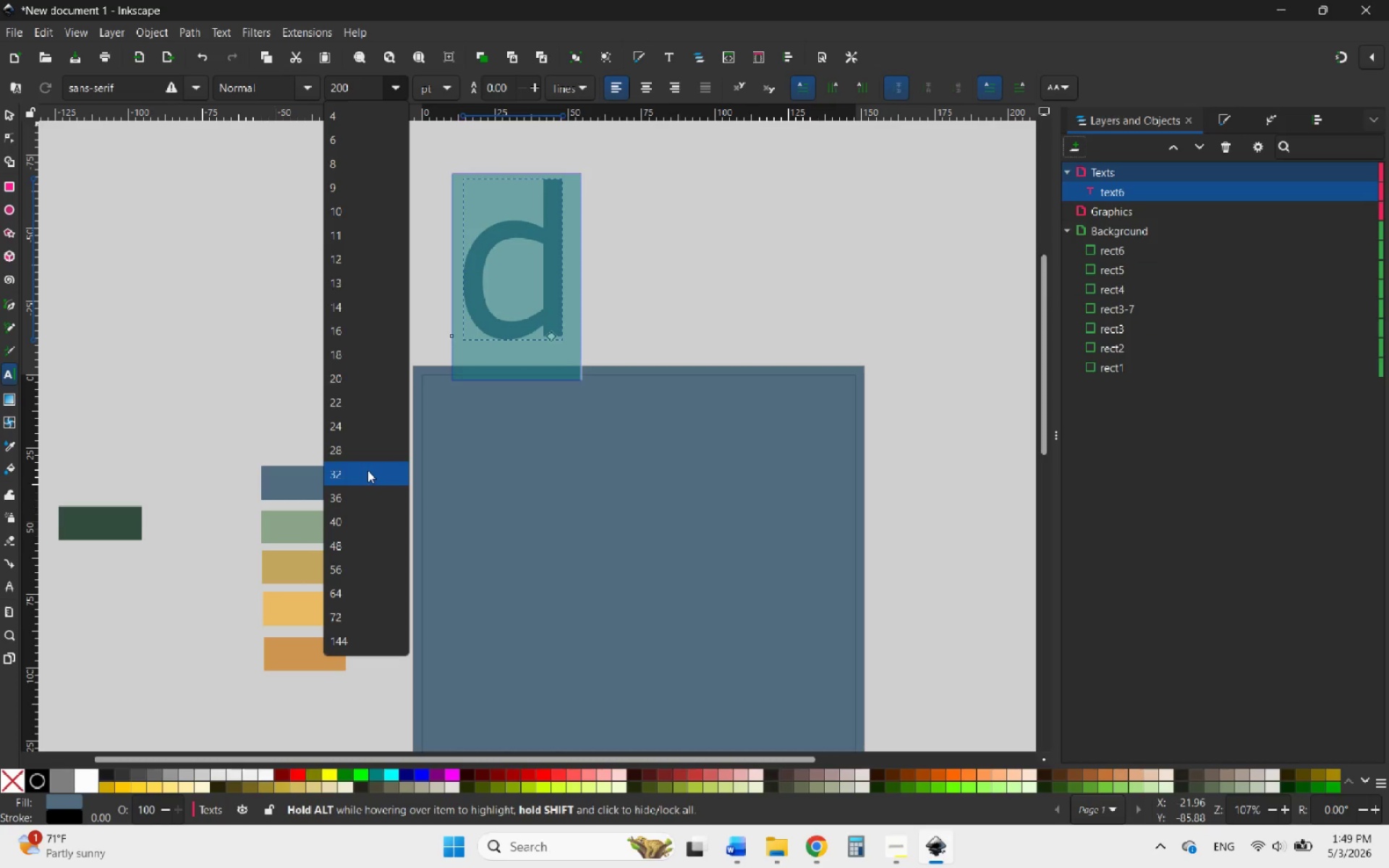 
left_click([368, 470])
 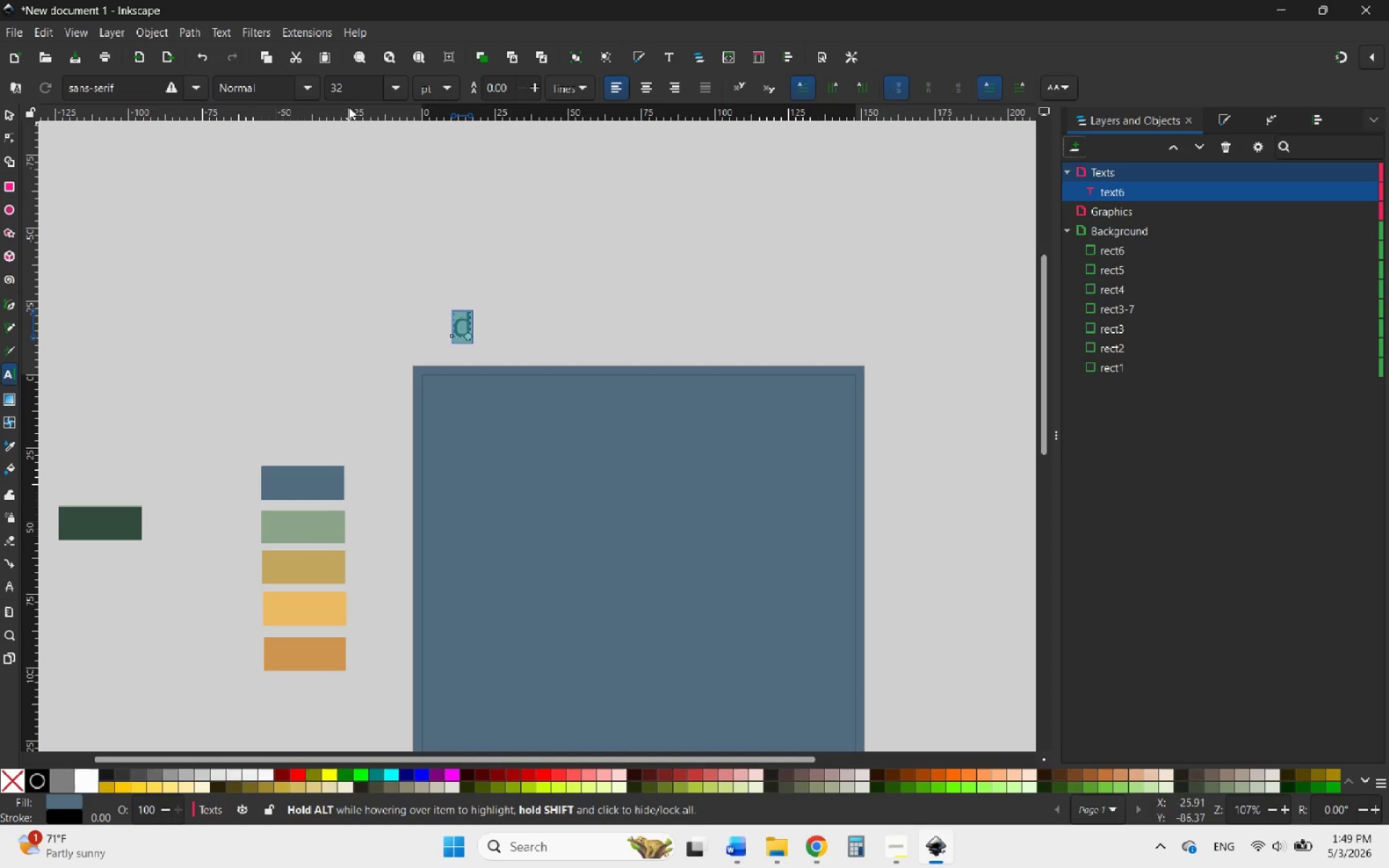 
left_click([397, 83])
 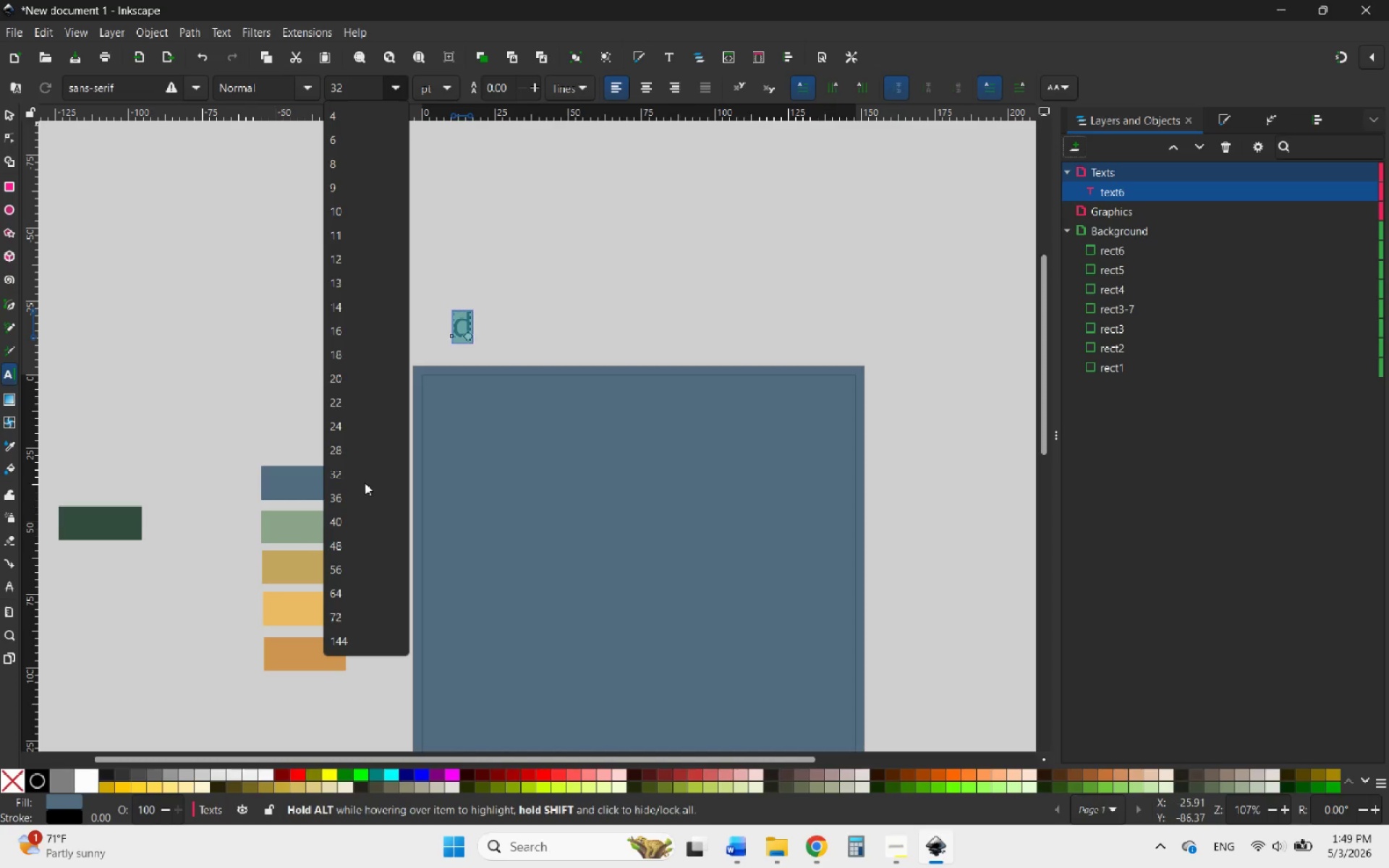 
left_click([345, 490])
 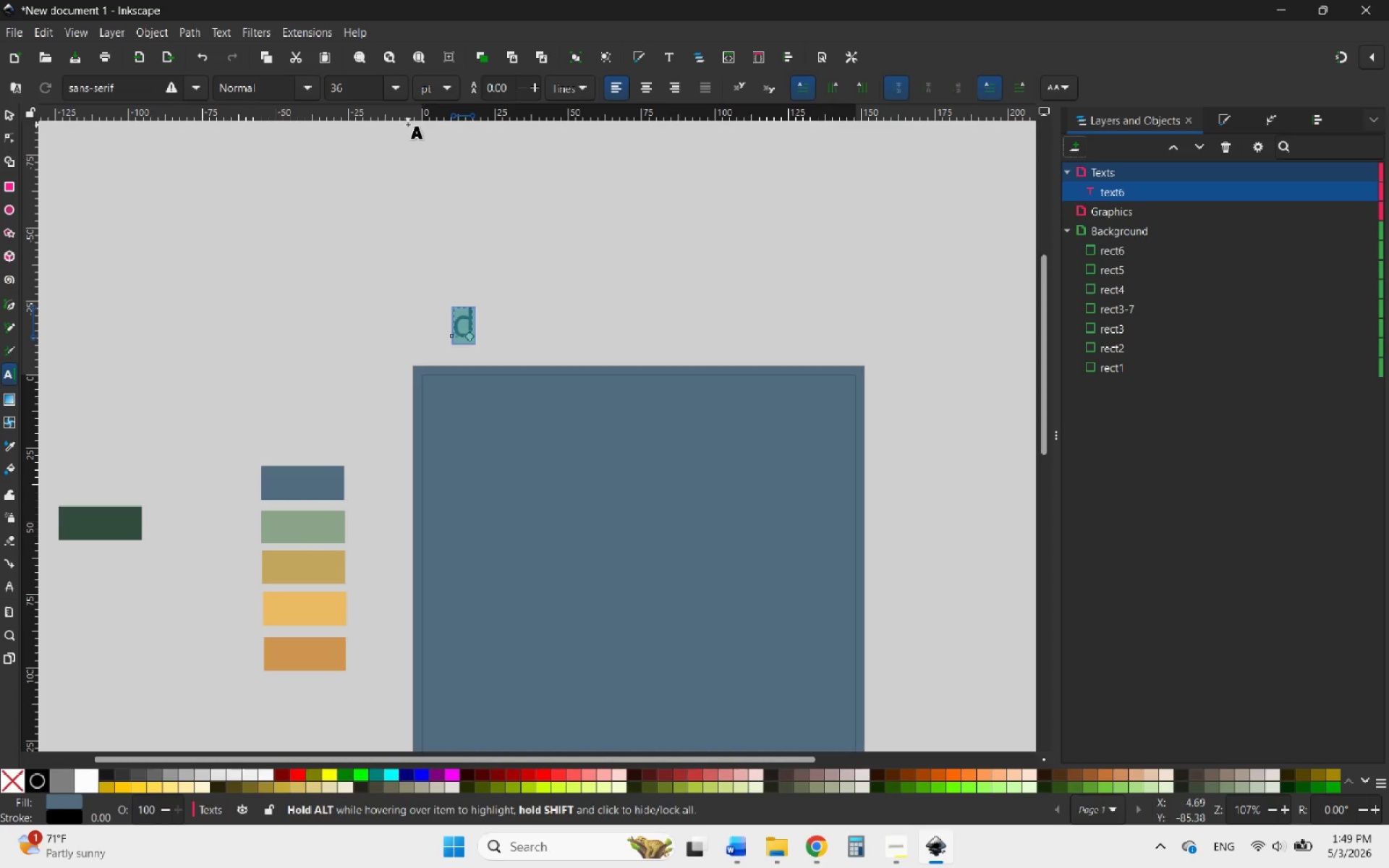 
left_click([398, 93])
 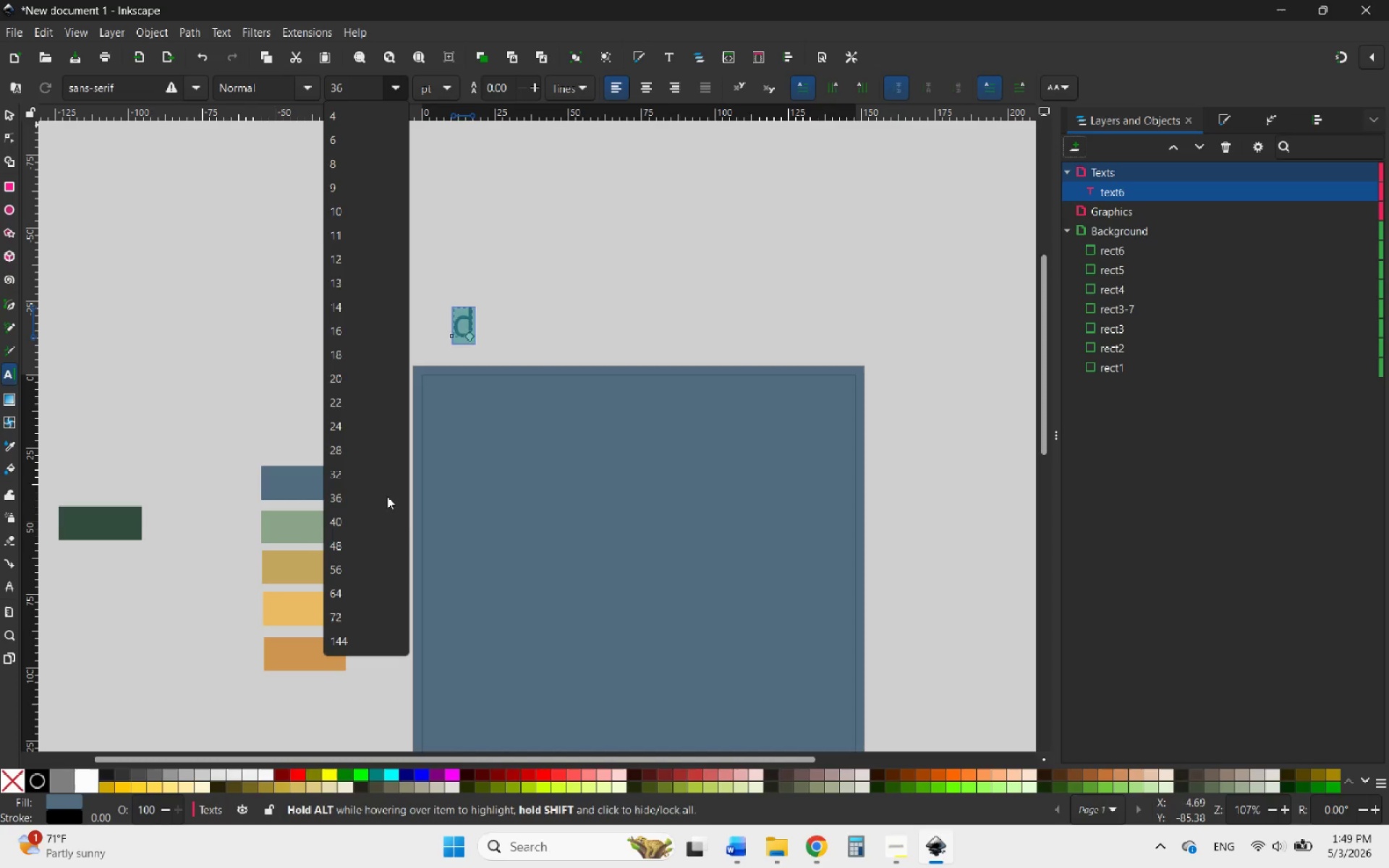 
left_click([378, 517])
 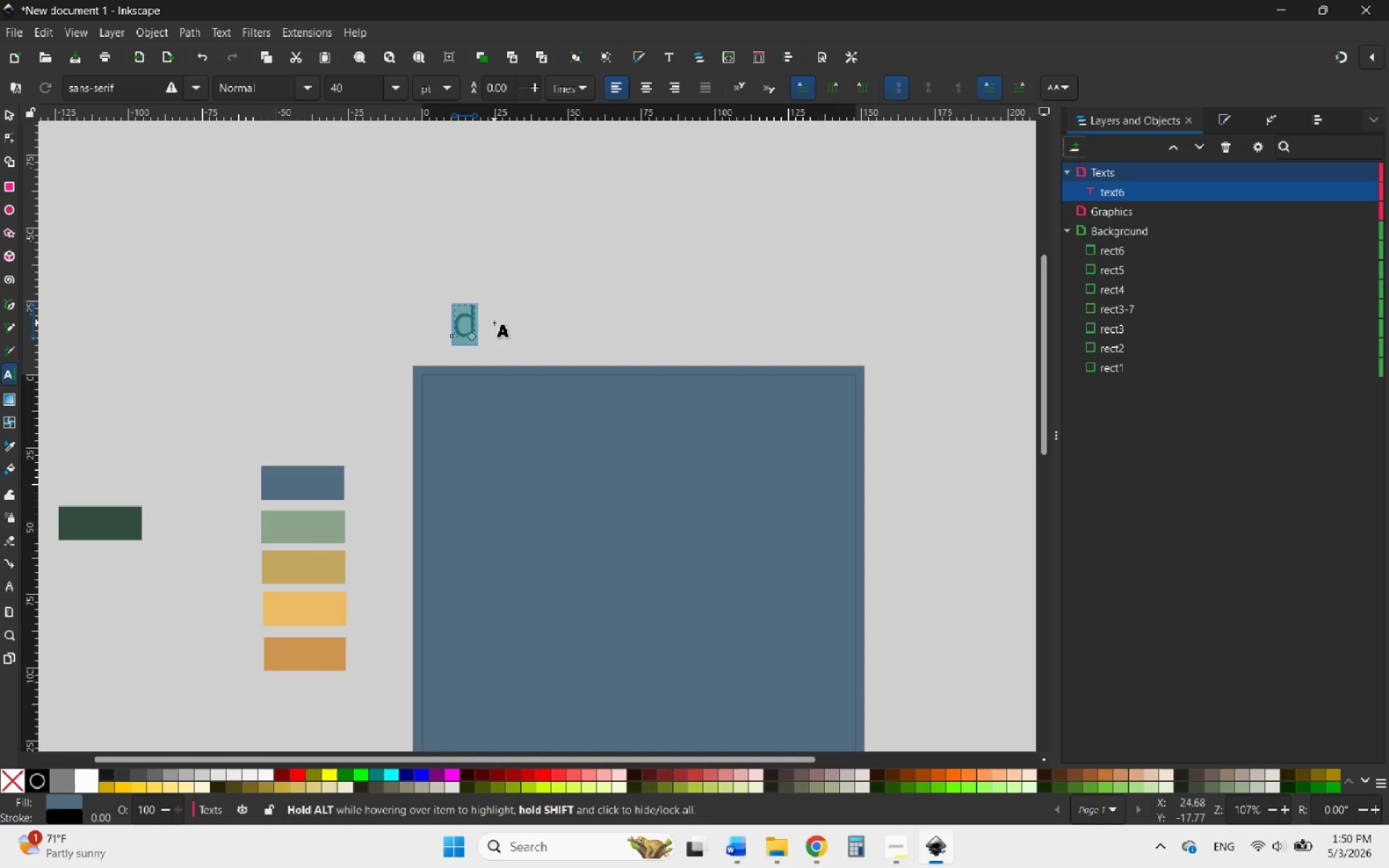 
left_click([464, 308])
 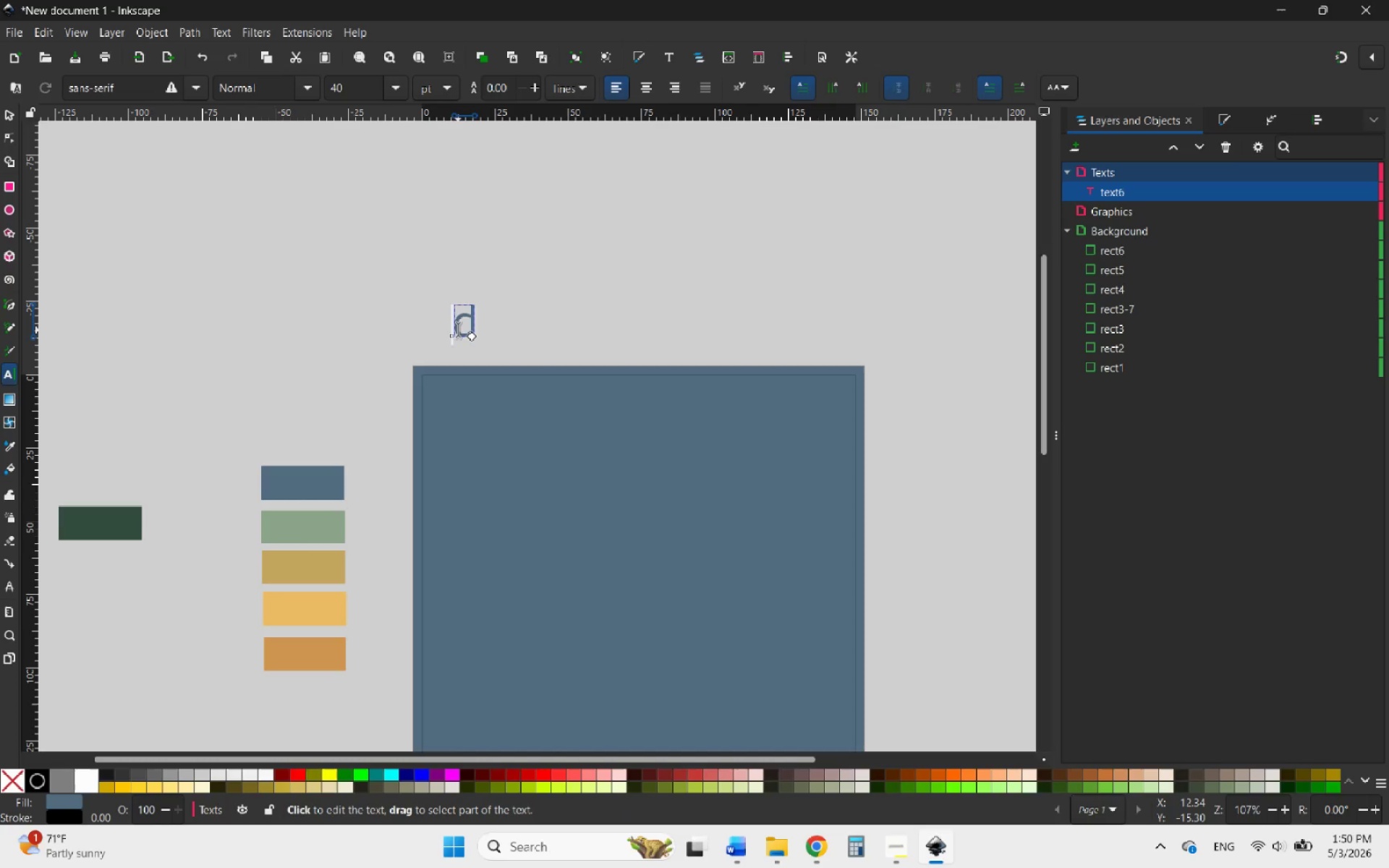 
left_click_drag(start_coordinate=[458, 329], to_coordinate=[475, 328])
 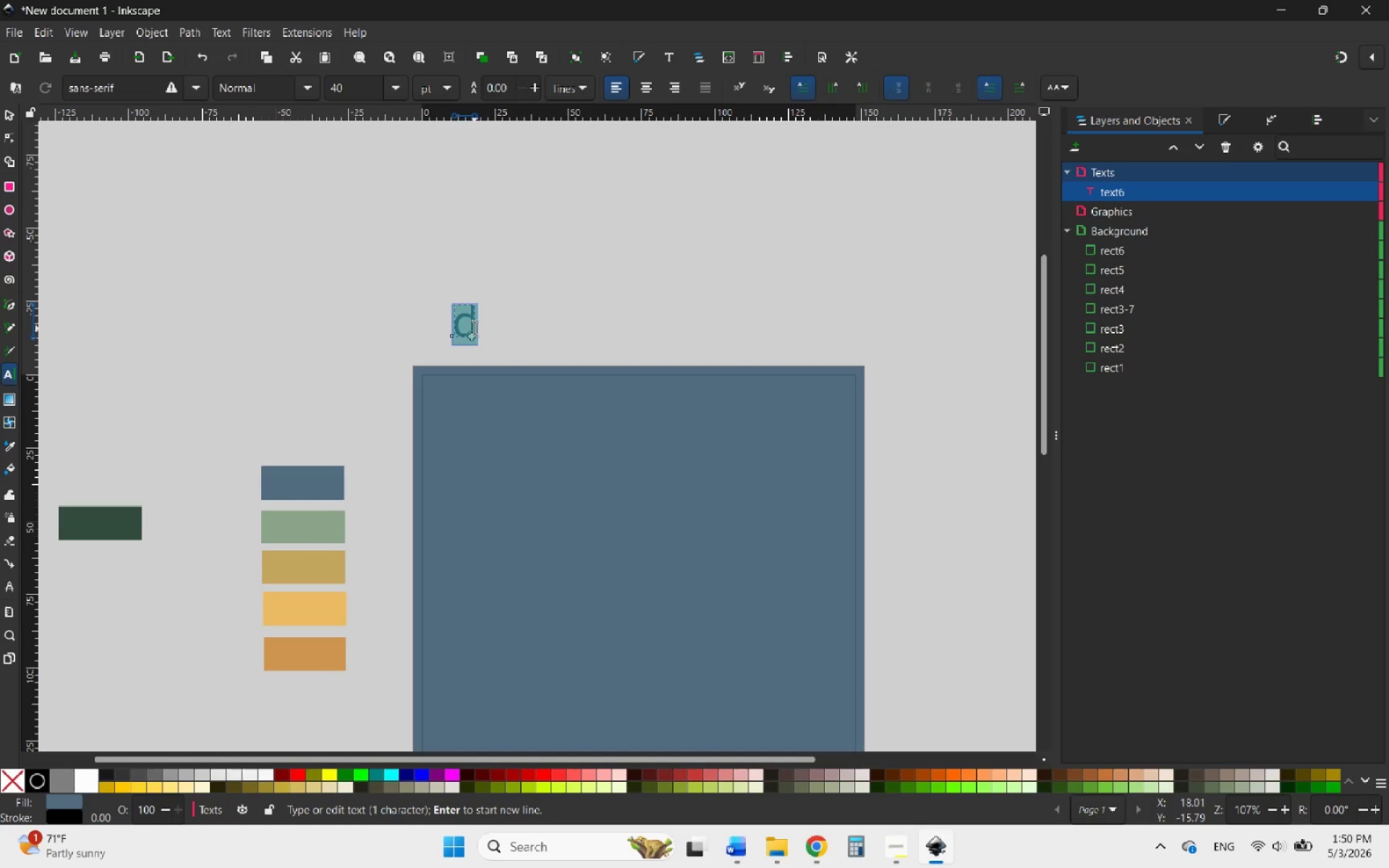 
key(Control+V)
 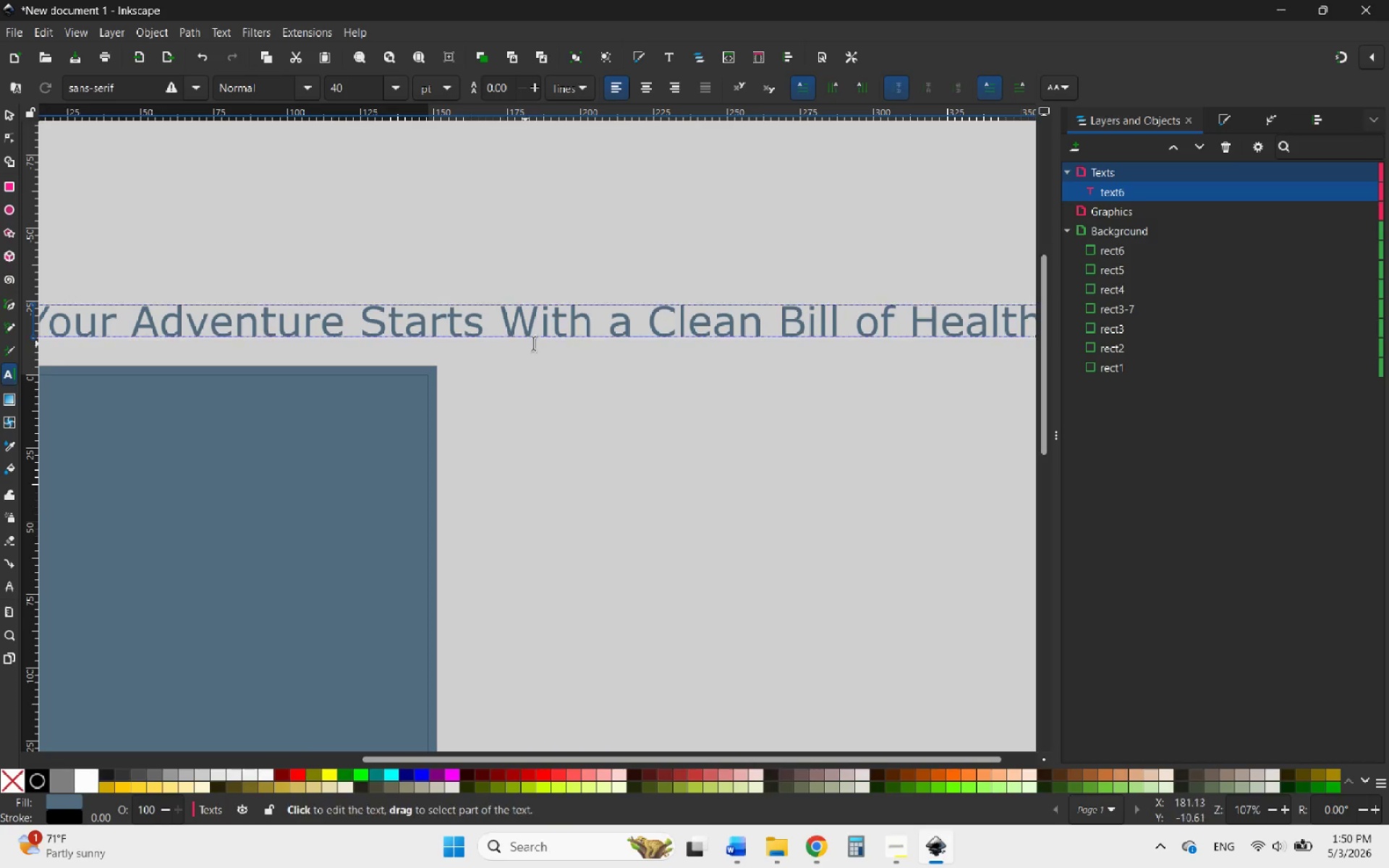 
hold_key(key=AltLeft, duration=0.53)
scroll: coordinate [642, 369], scroll_direction: down, amount: 1.0
 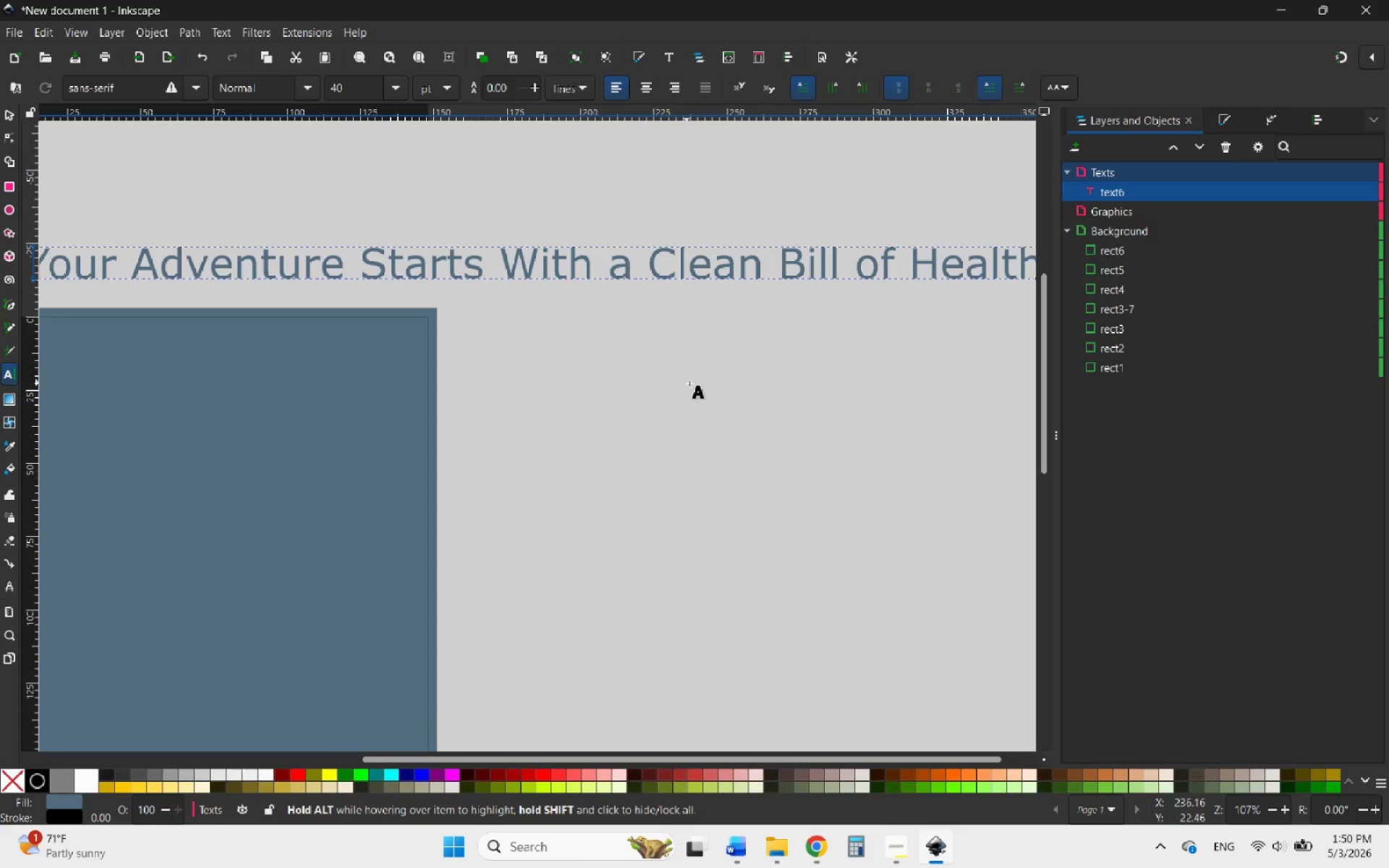 
hold_key(key=ControlLeft, duration=3.12)
scroll: coordinate [640, 378], scroll_direction: down, amount: 5.0
 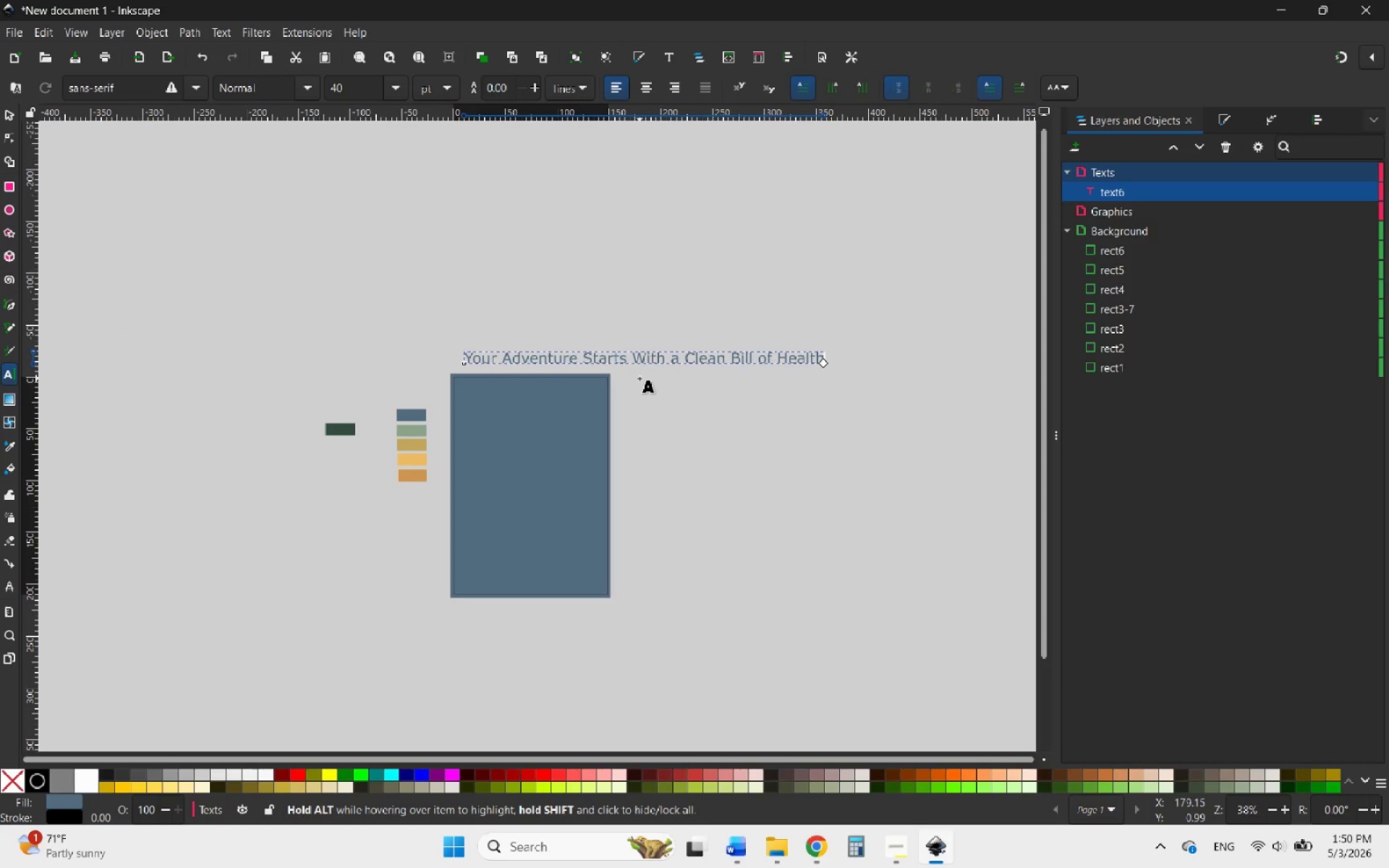 
scroll: coordinate [640, 378], scroll_direction: up, amount: 2.0
 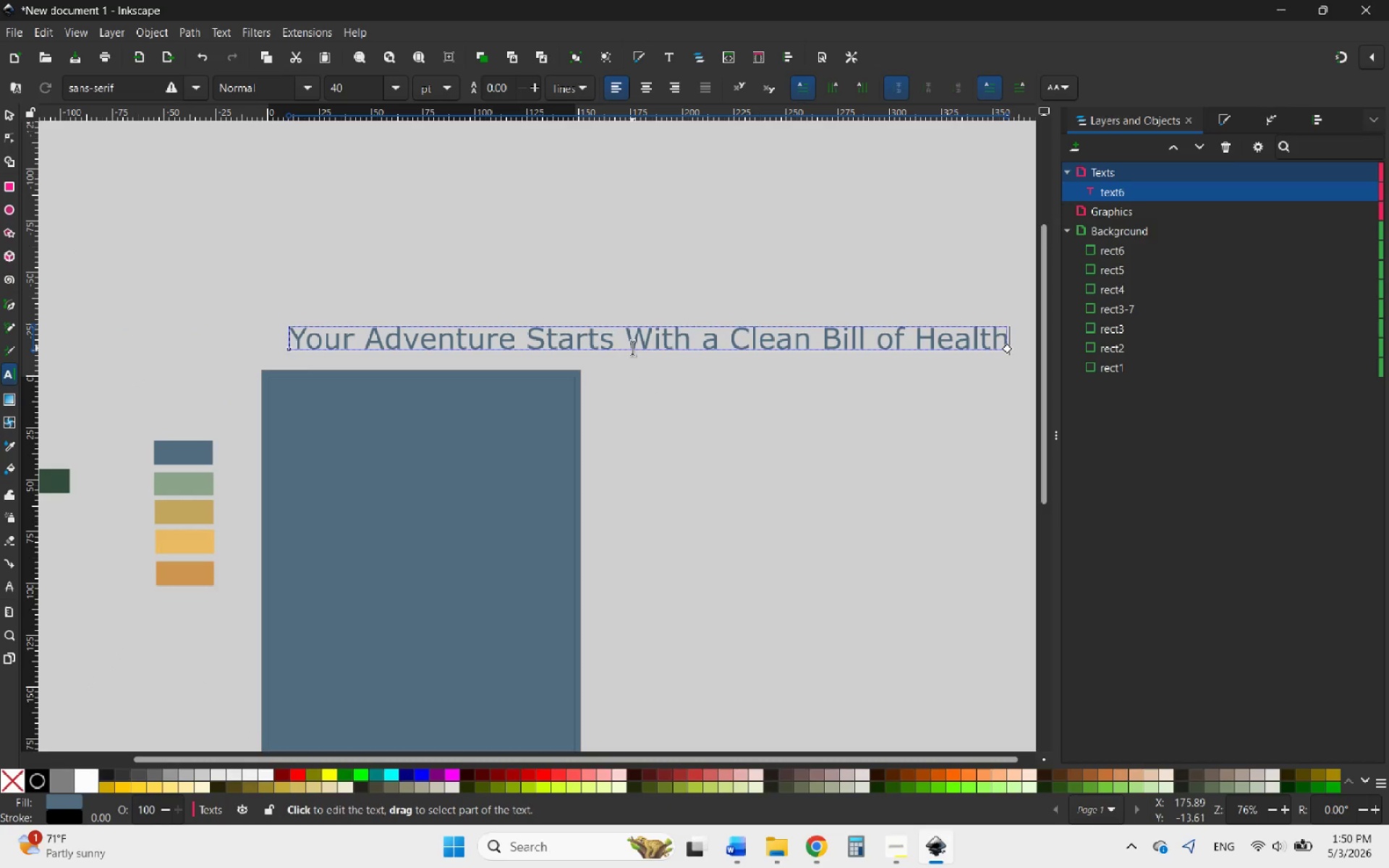 
left_click([632, 347])
 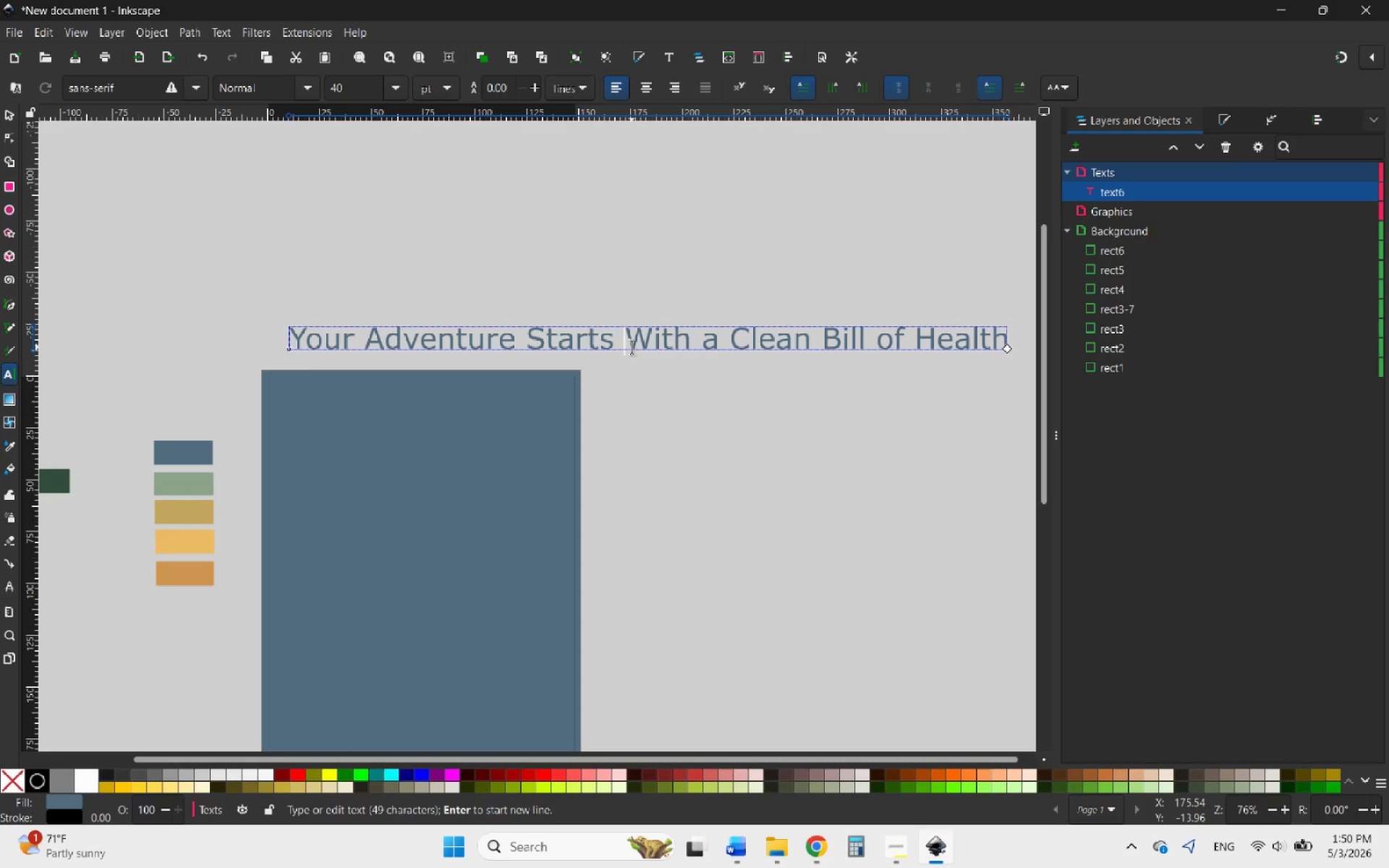 
key(Backspace)
 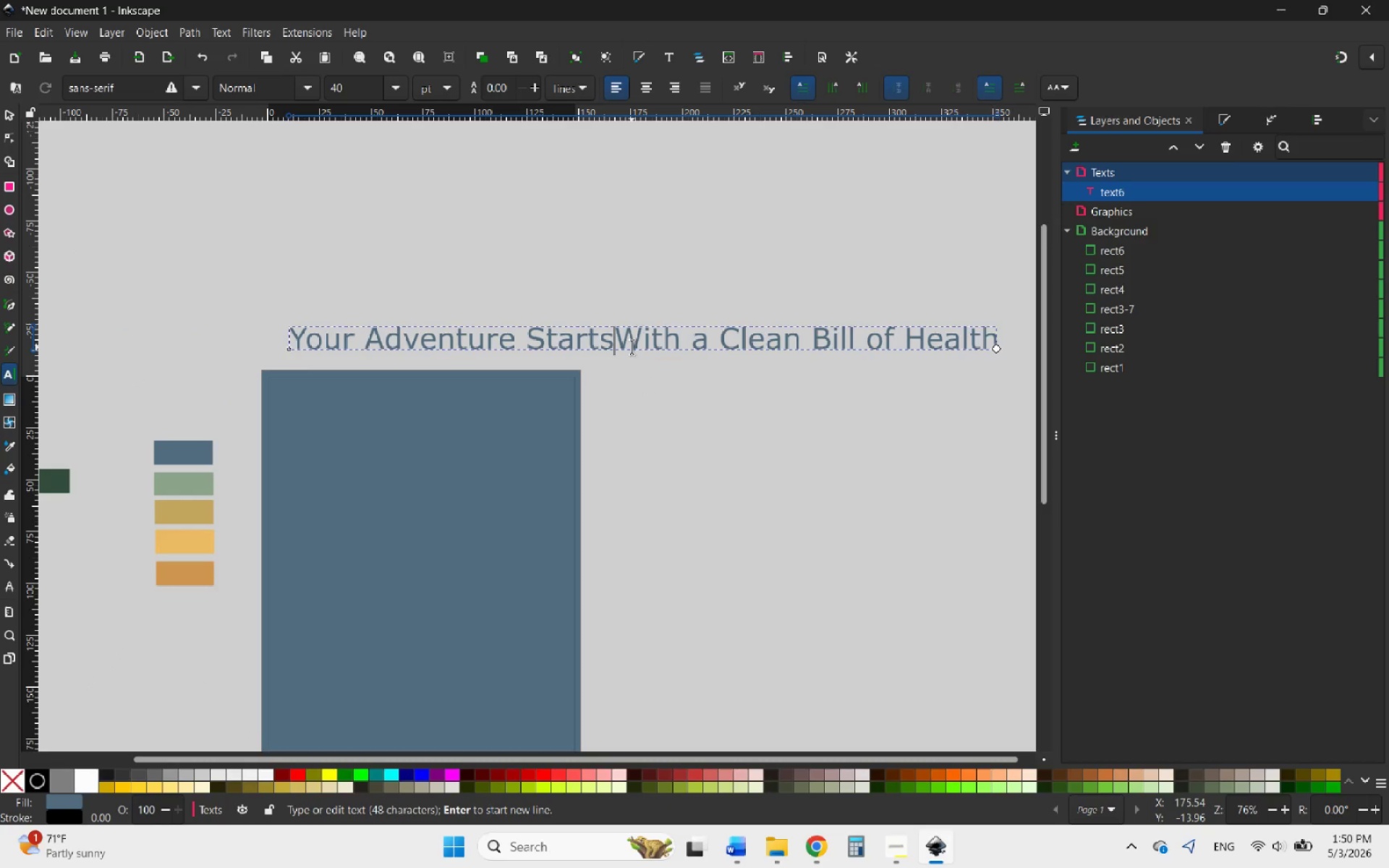 
key(Enter)
 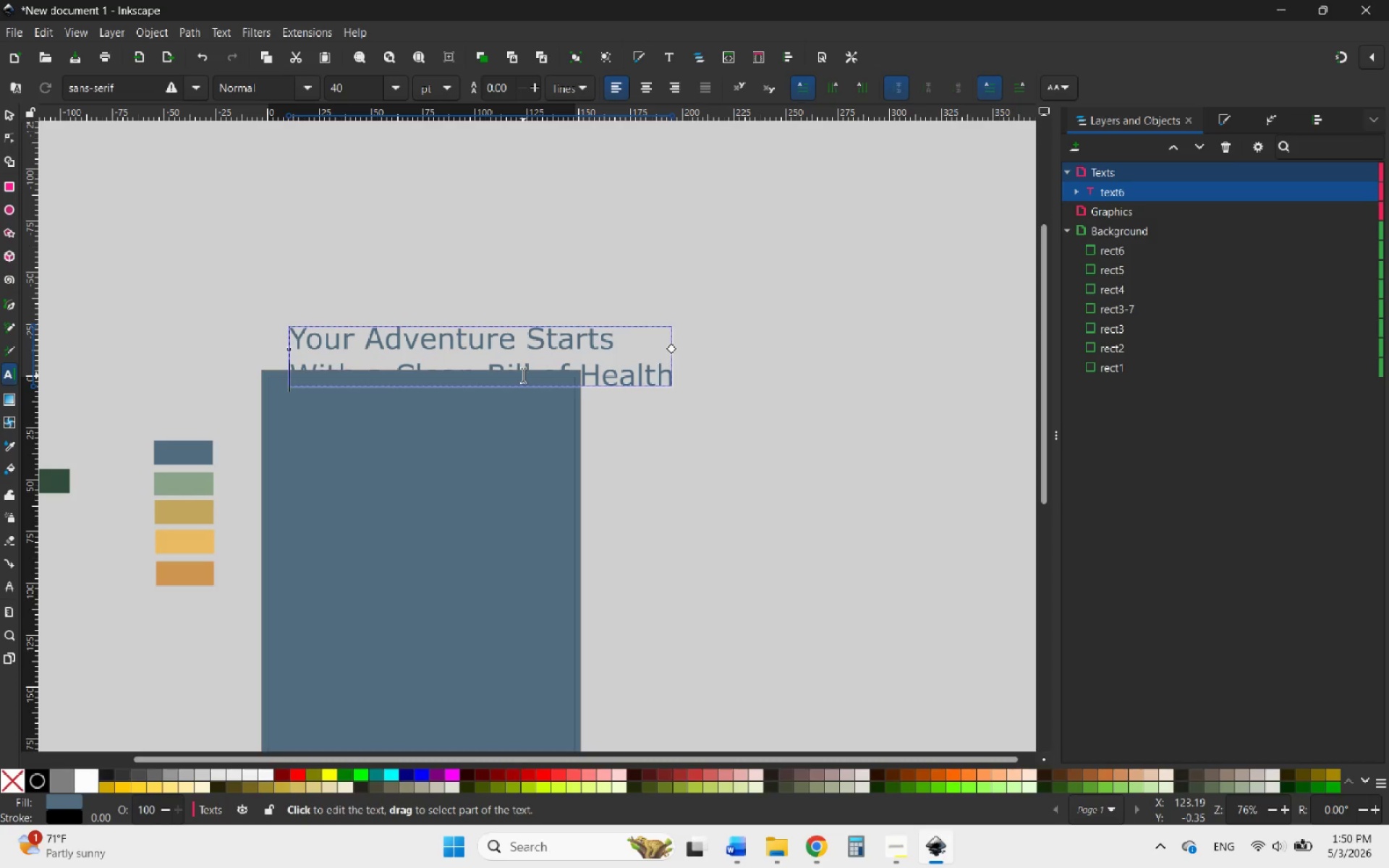 
left_click([8, 114])
 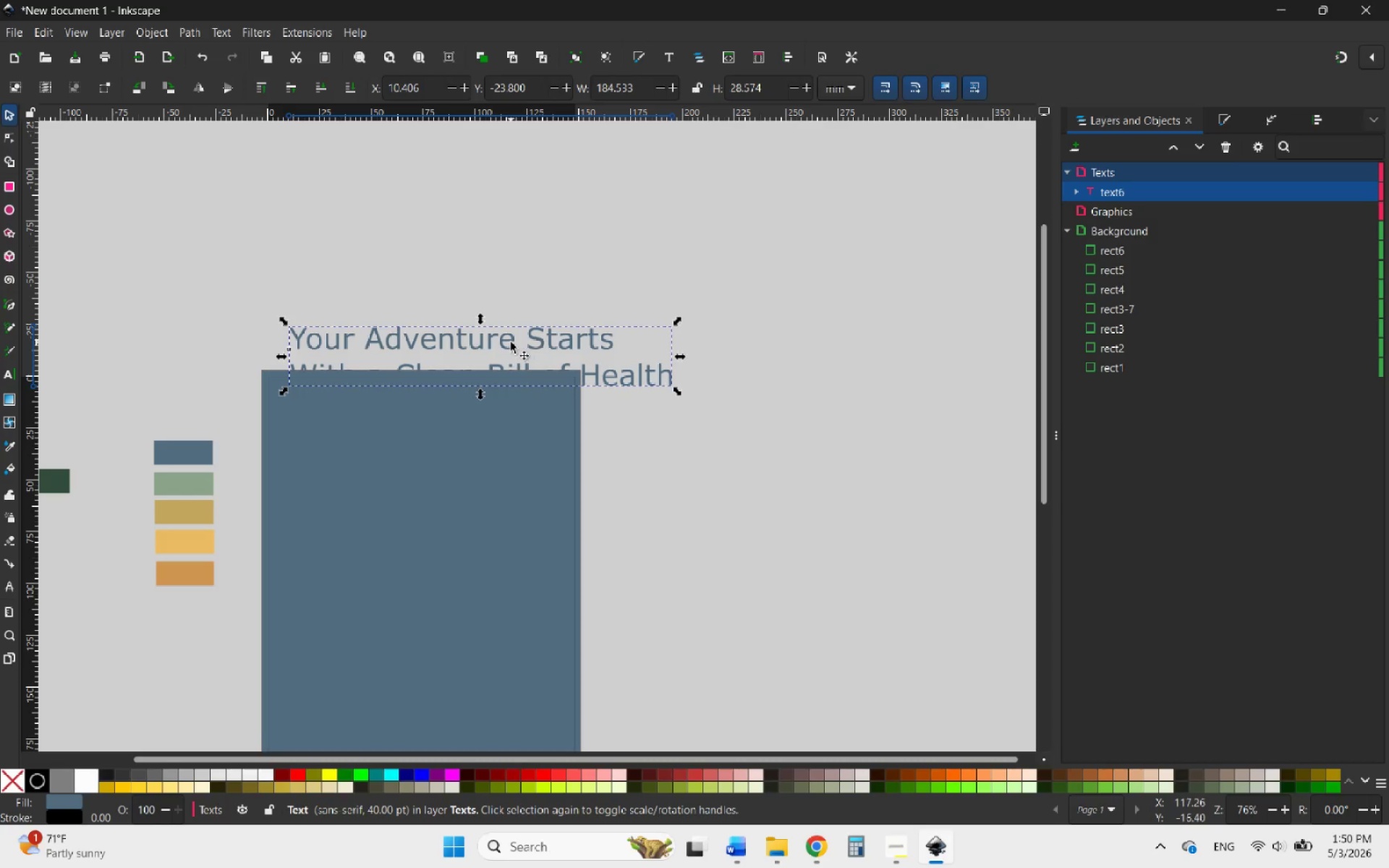 
left_click_drag(start_coordinate=[511, 342], to_coordinate=[462, 292])
 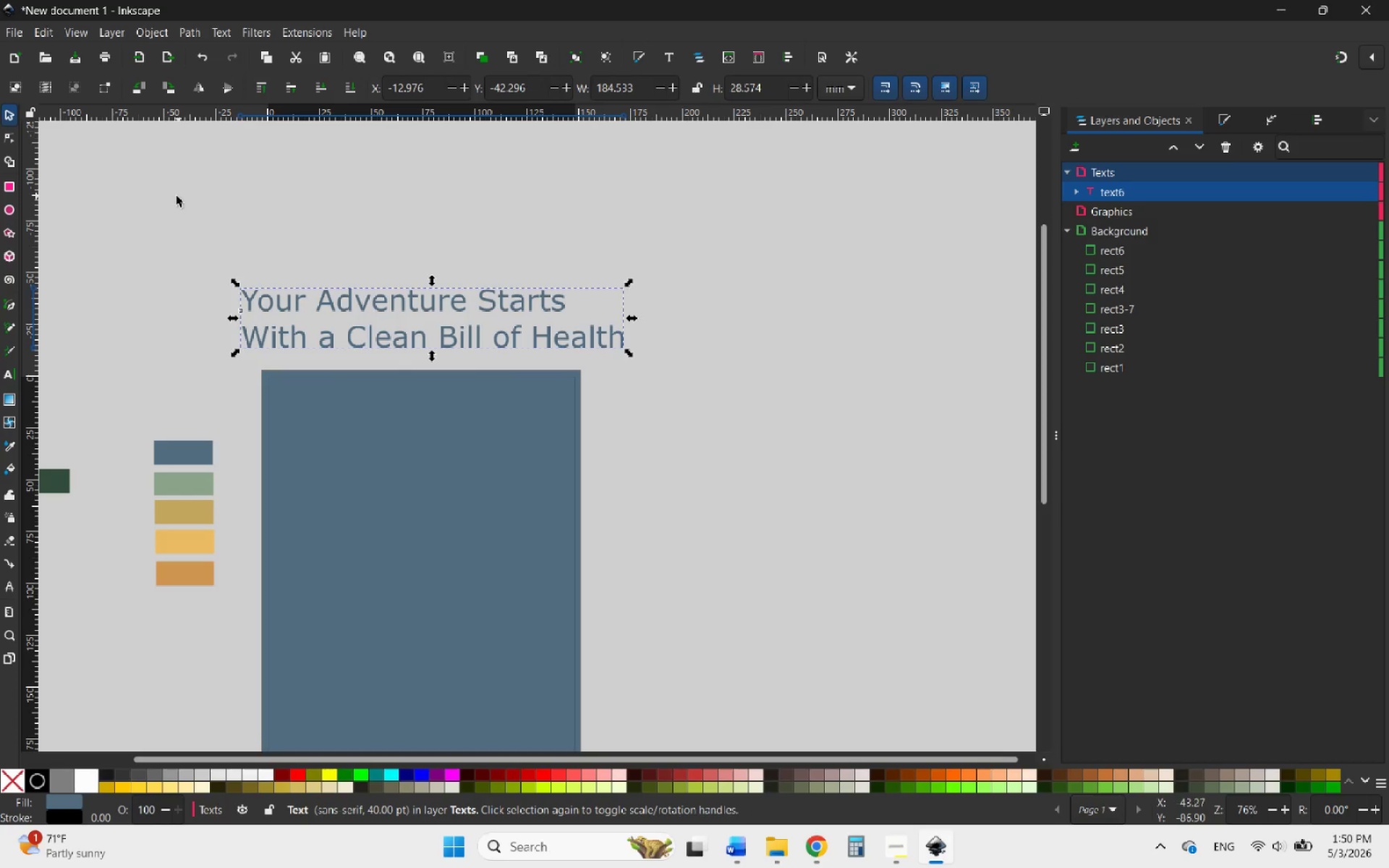 
wait(7.64)
 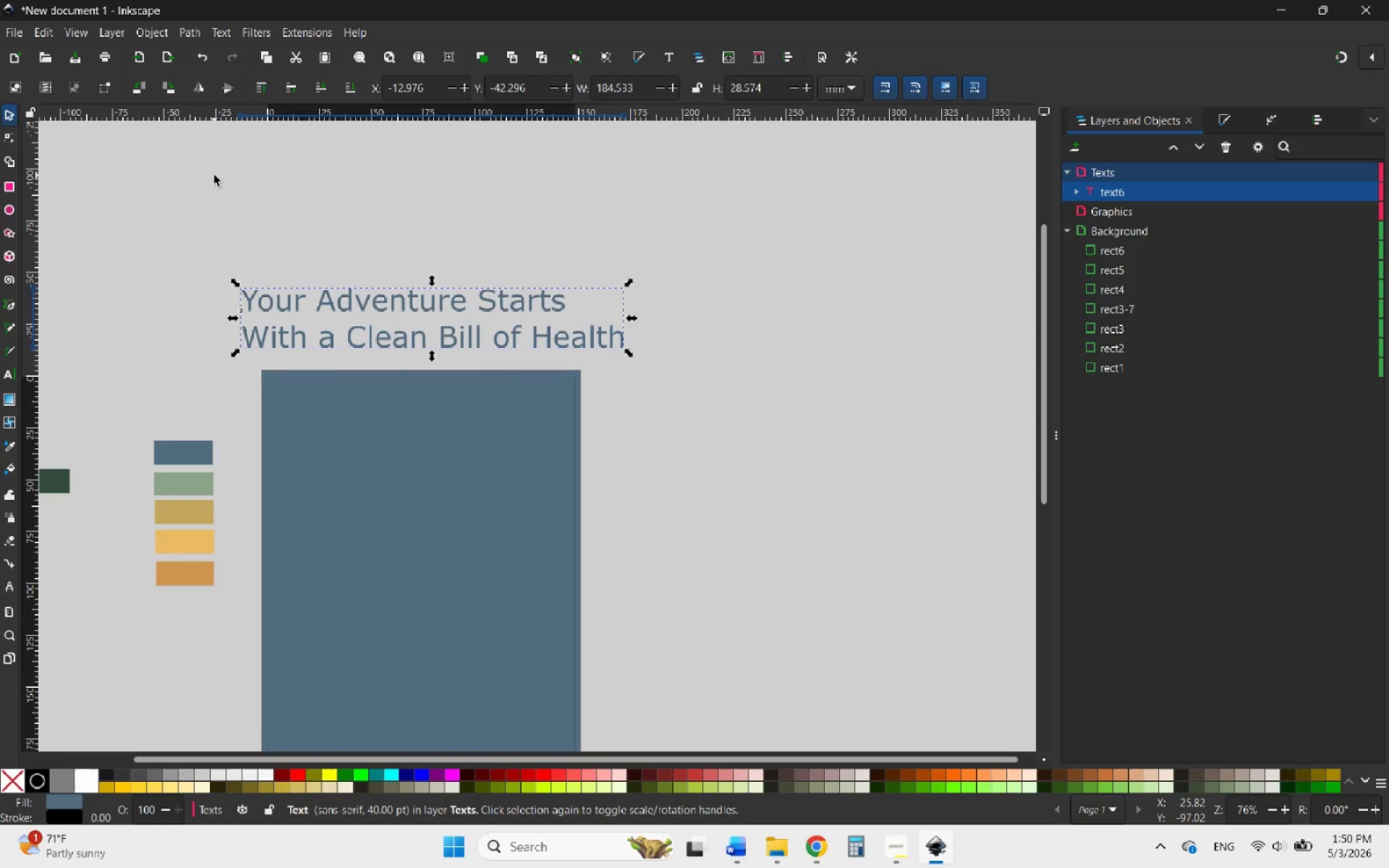 
double_click([294, 297])
 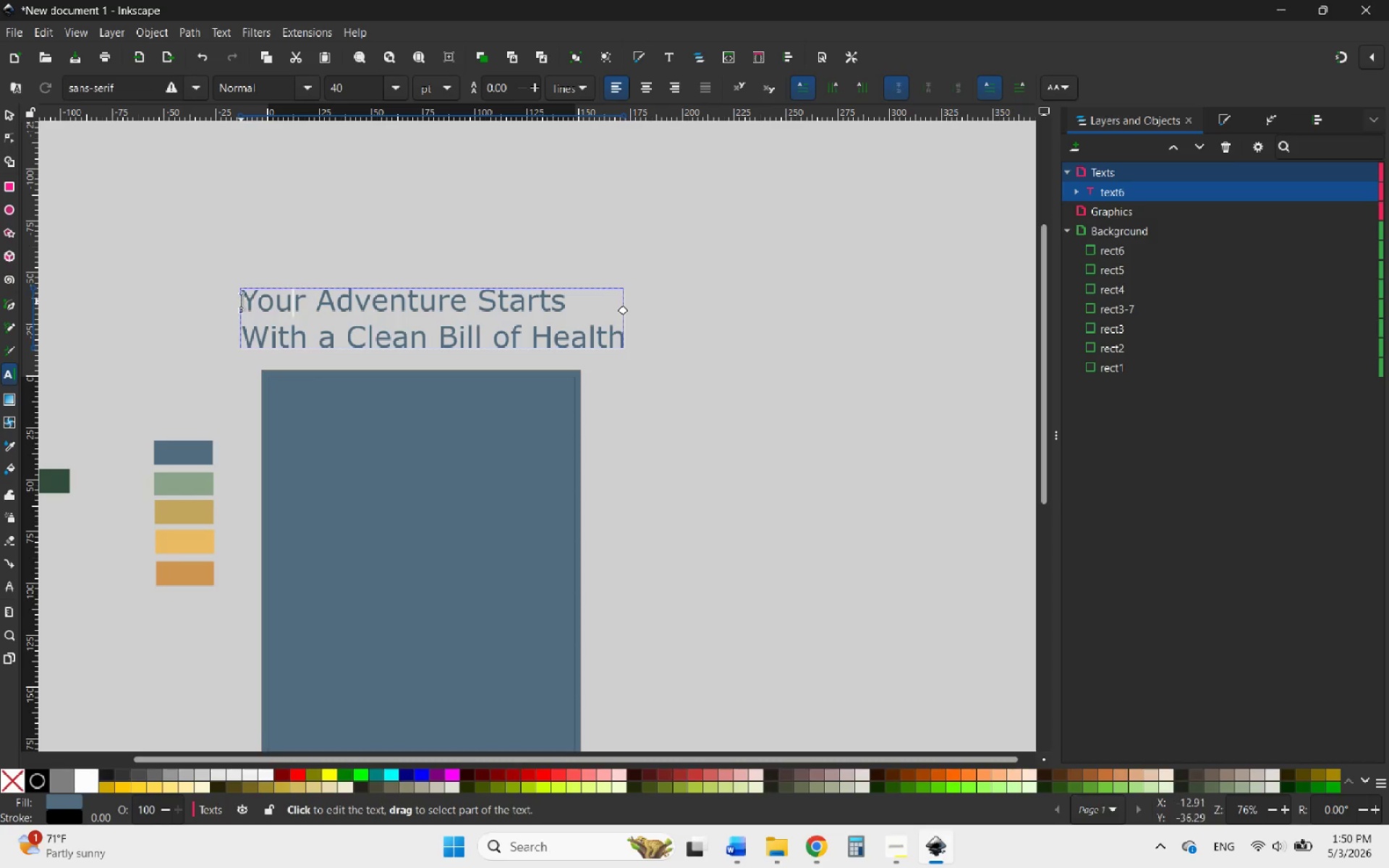 
left_click_drag(start_coordinate=[241, 301], to_coordinate=[698, 377])
 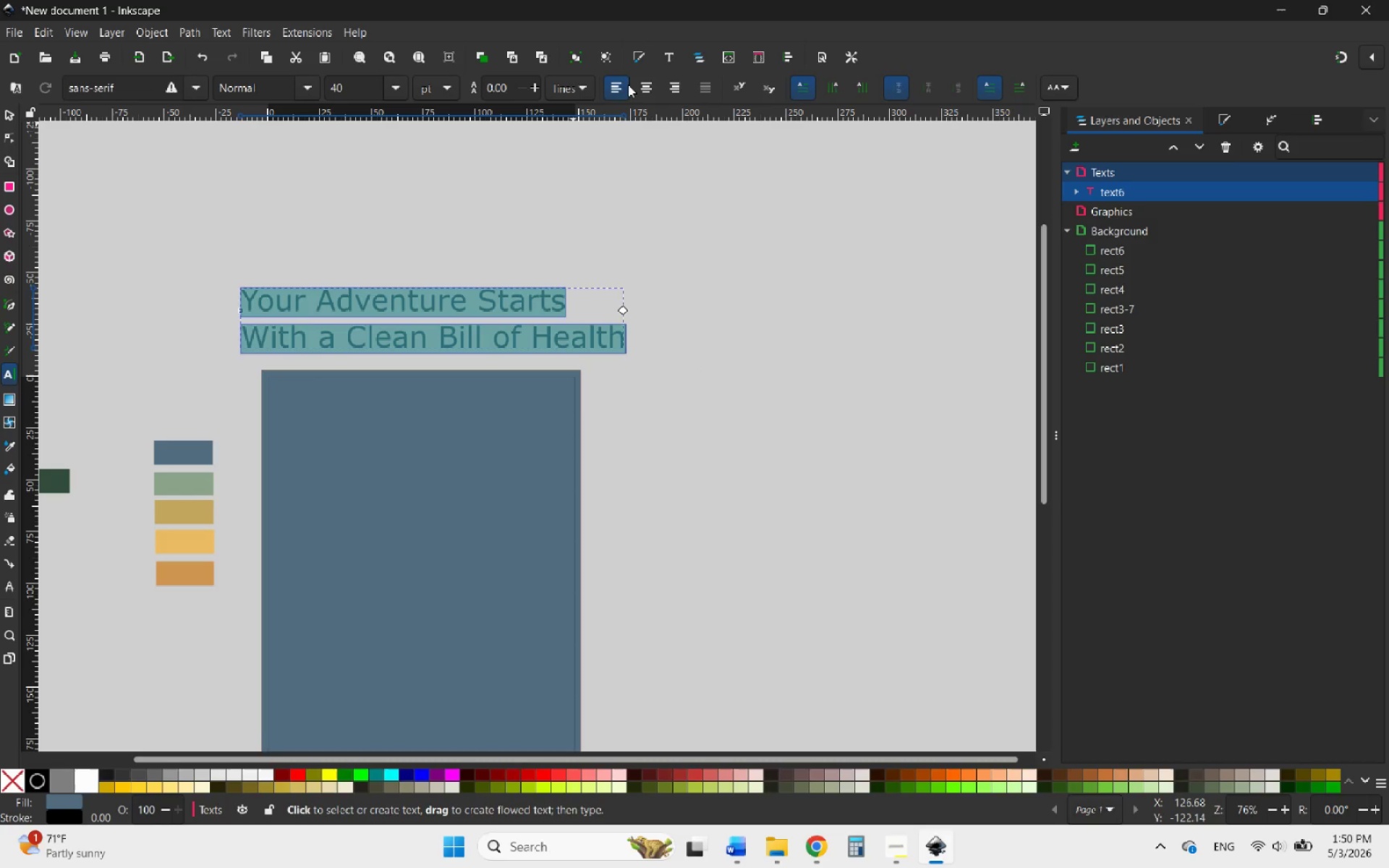 
left_click([653, 80])
 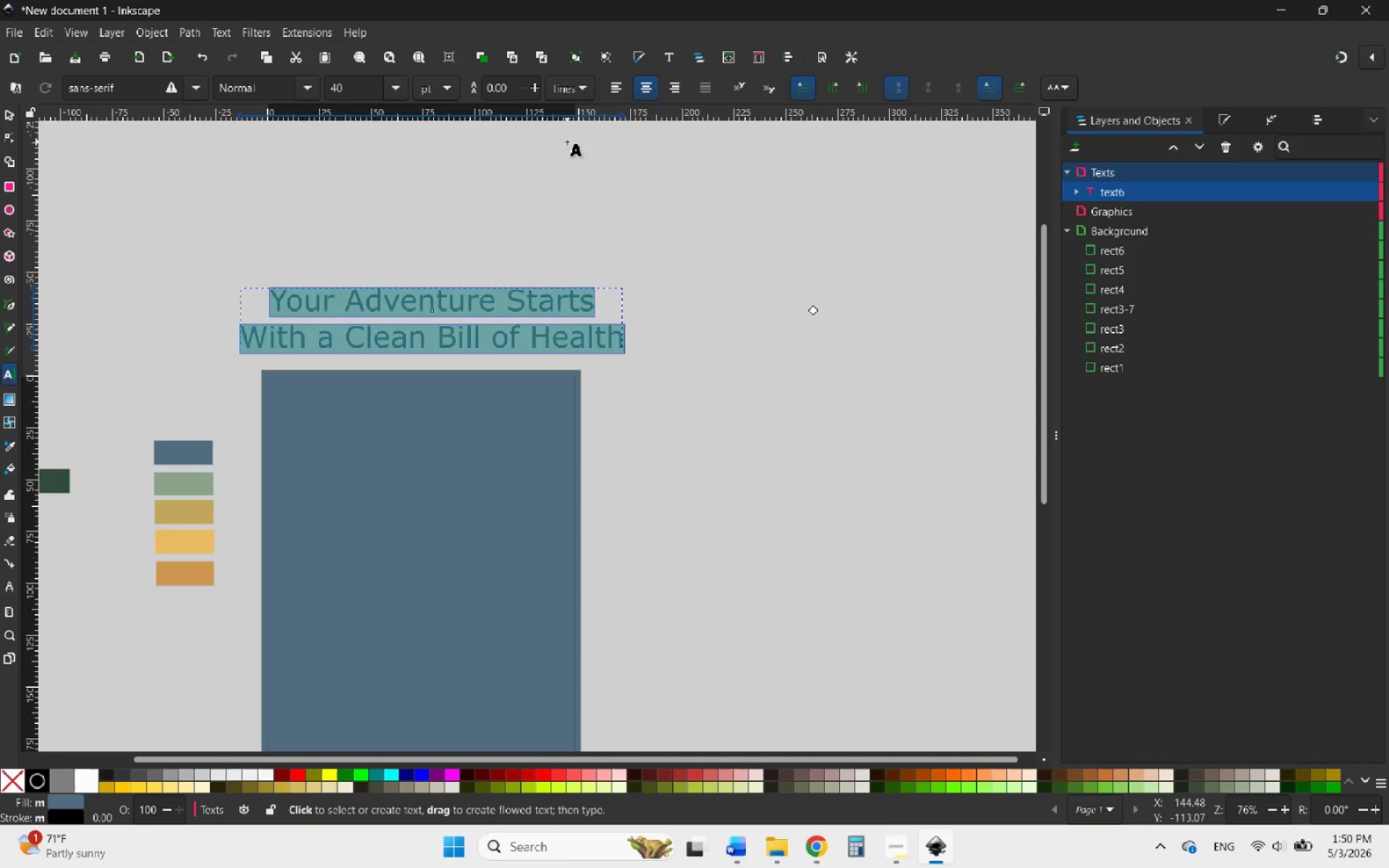 
wait(10.38)
 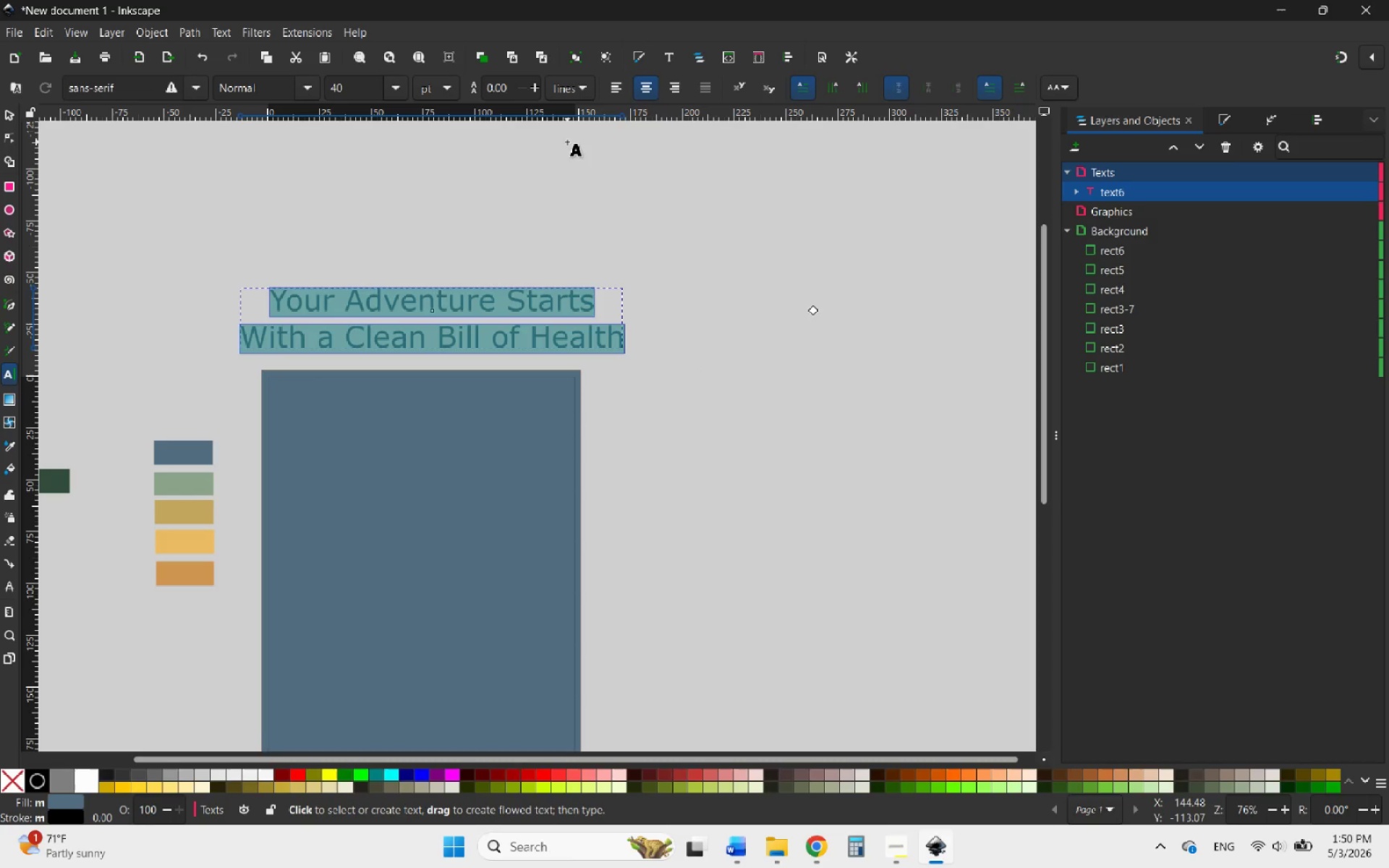 
left_click([191, 86])
 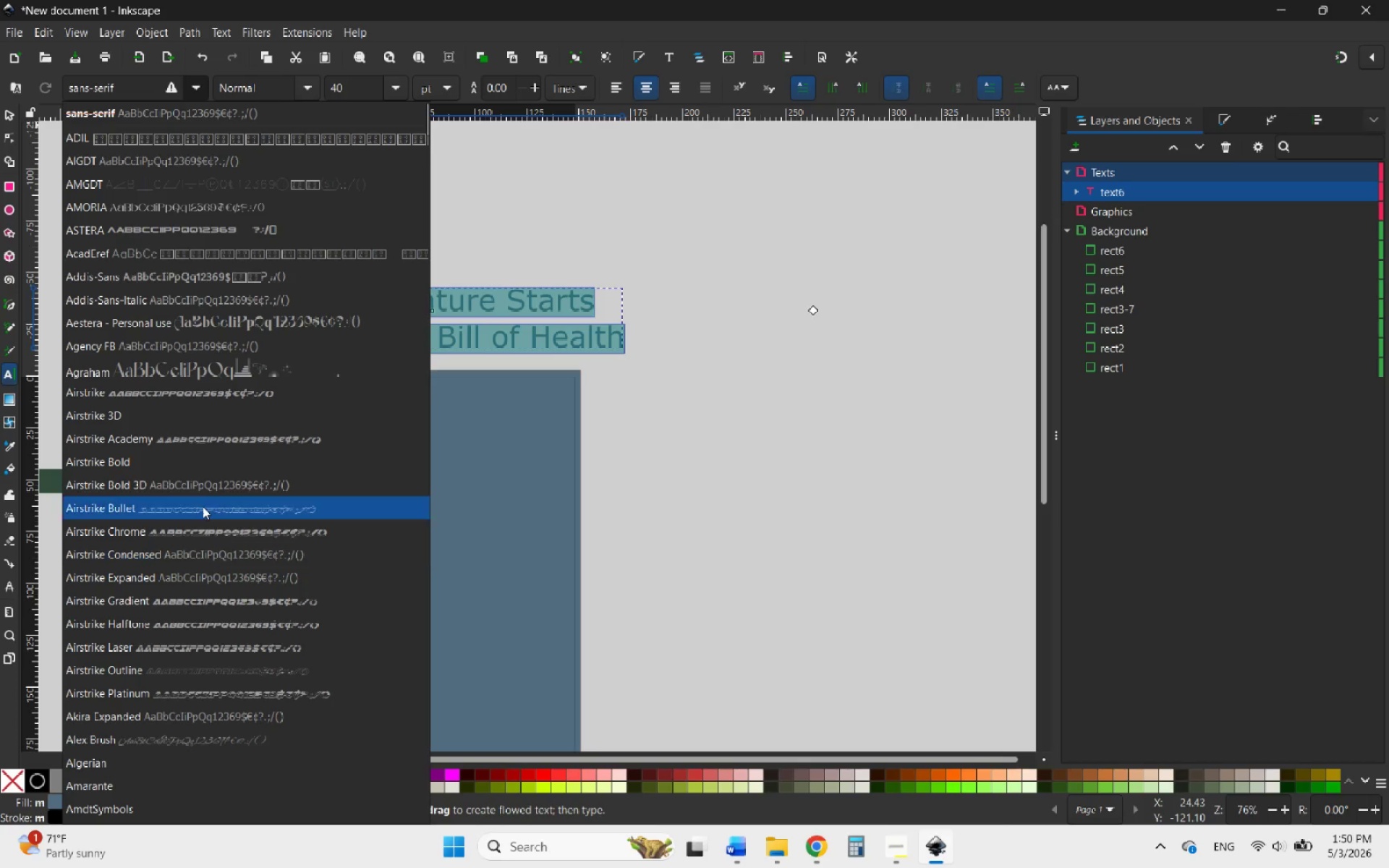 
wait(7.88)
 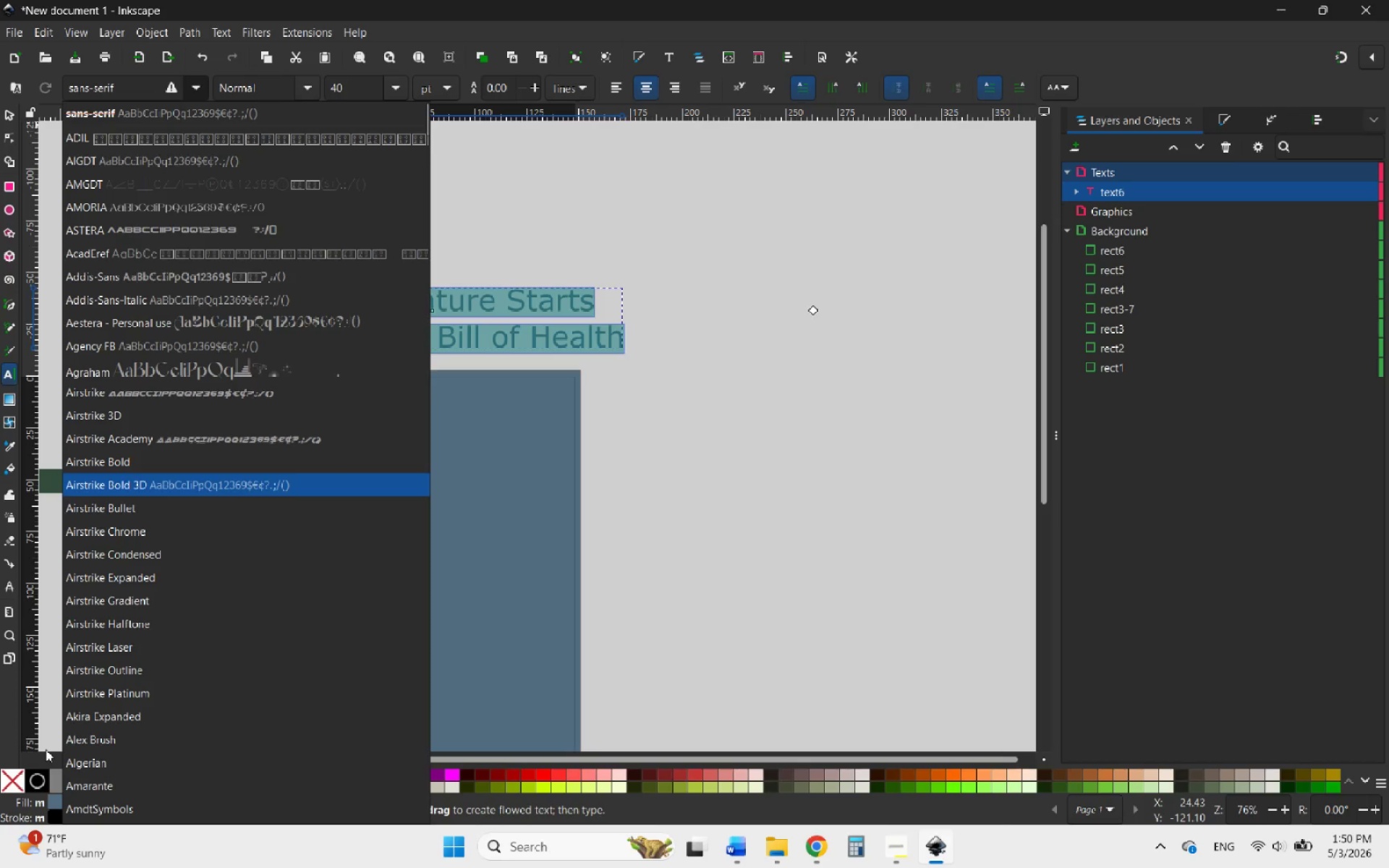 
scroll: coordinate [197, 603], scroll_direction: down, amount: 6.0
 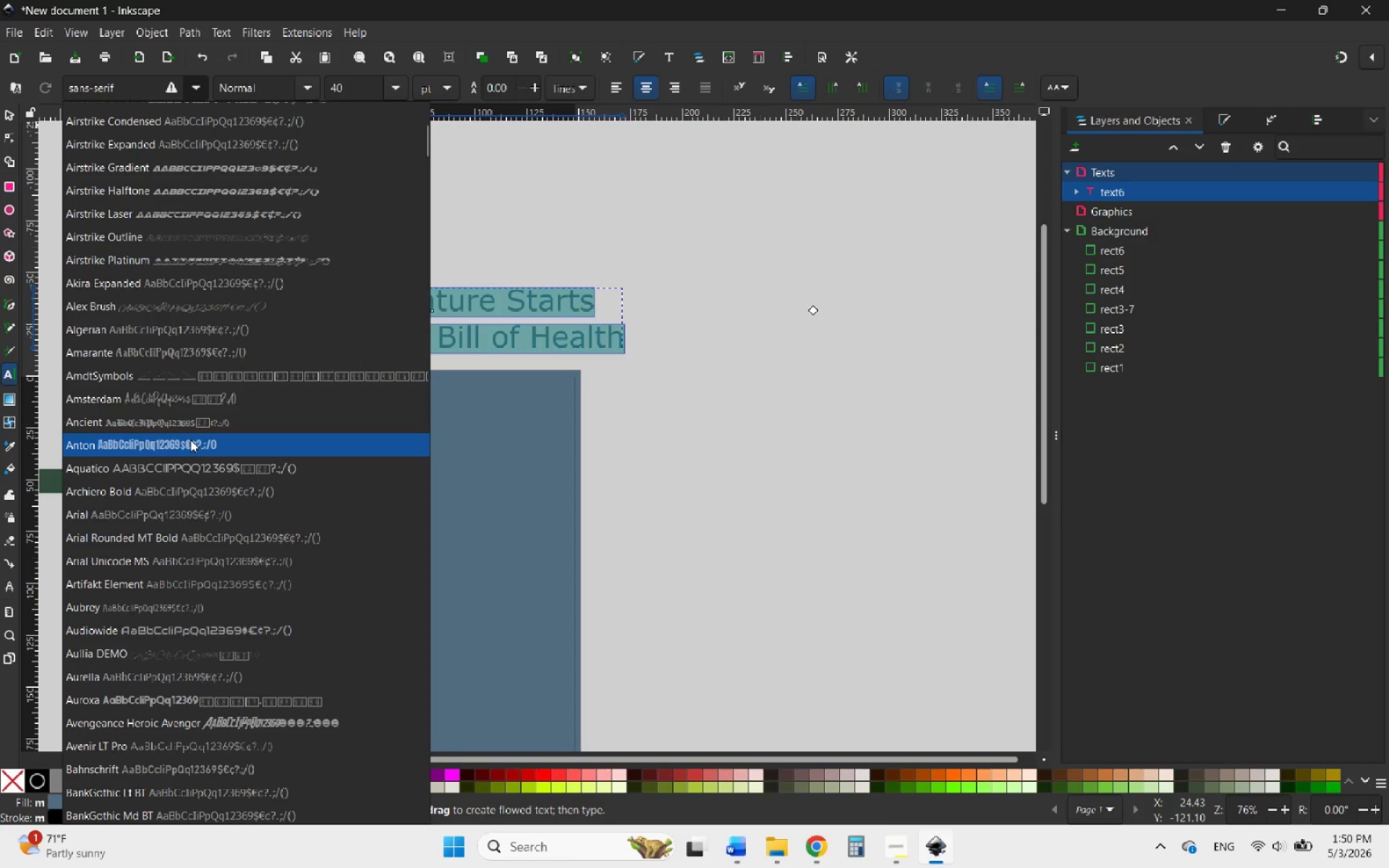 
wait(8.76)
 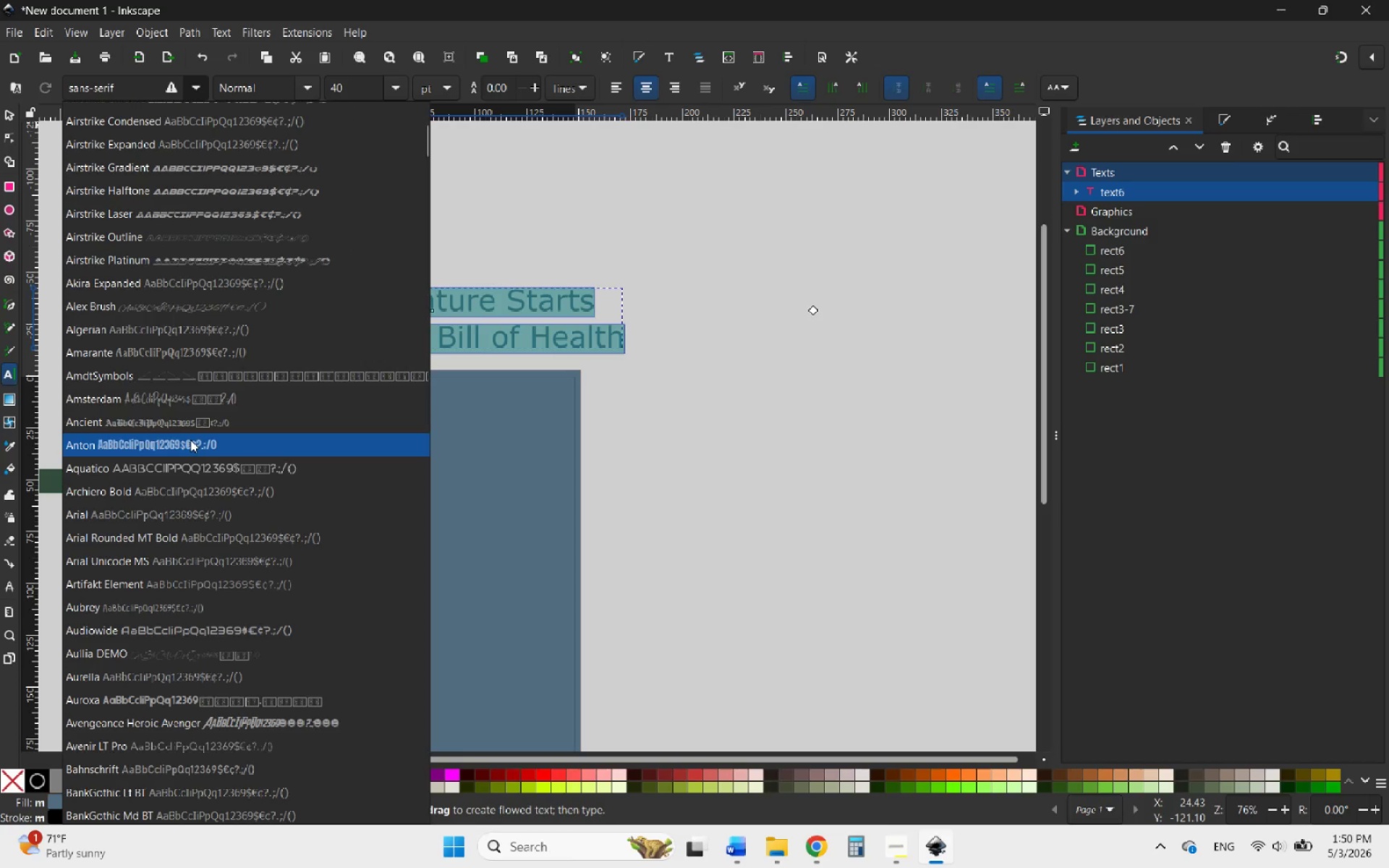 
left_click([184, 360])
 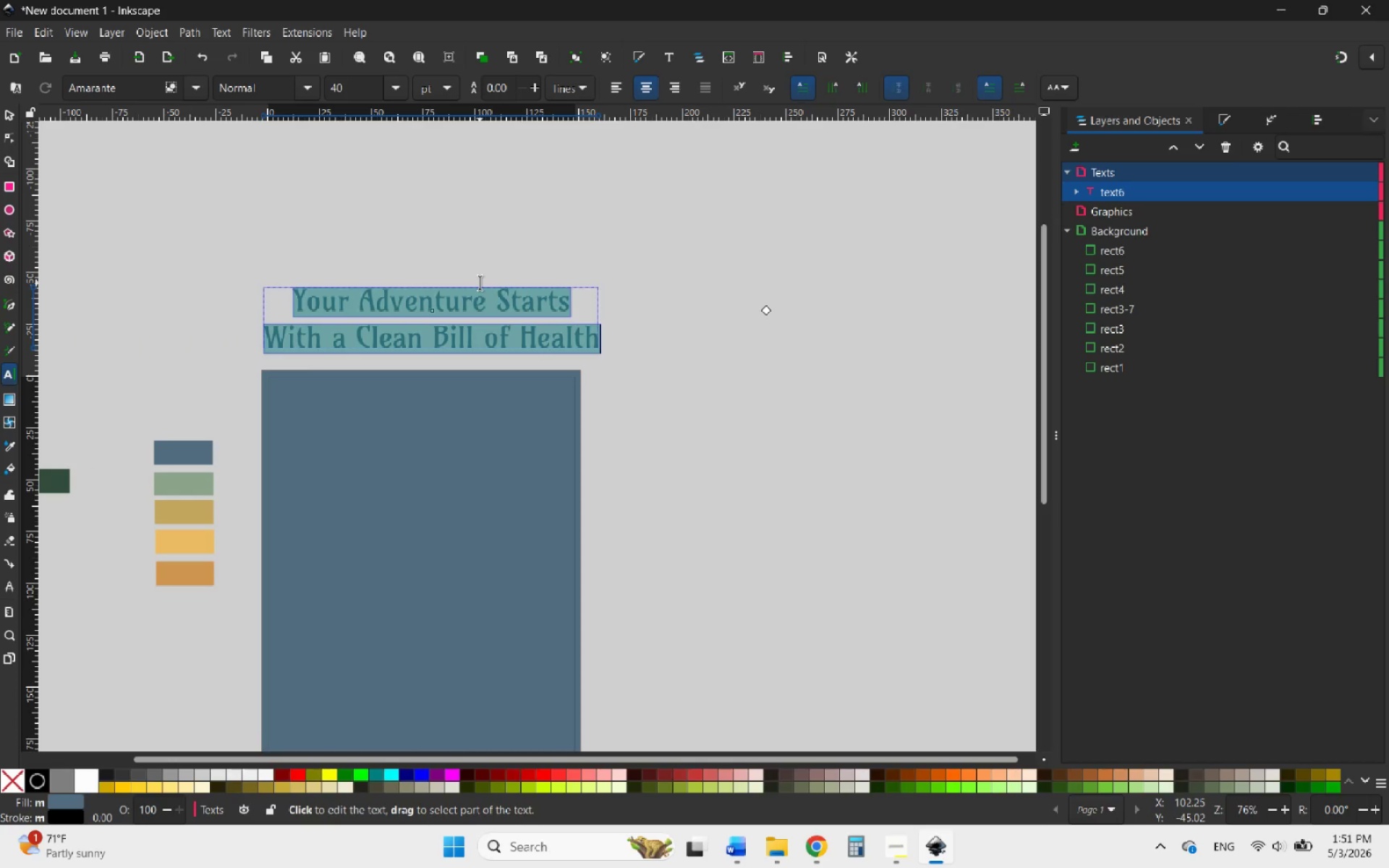 
wait(8.14)
 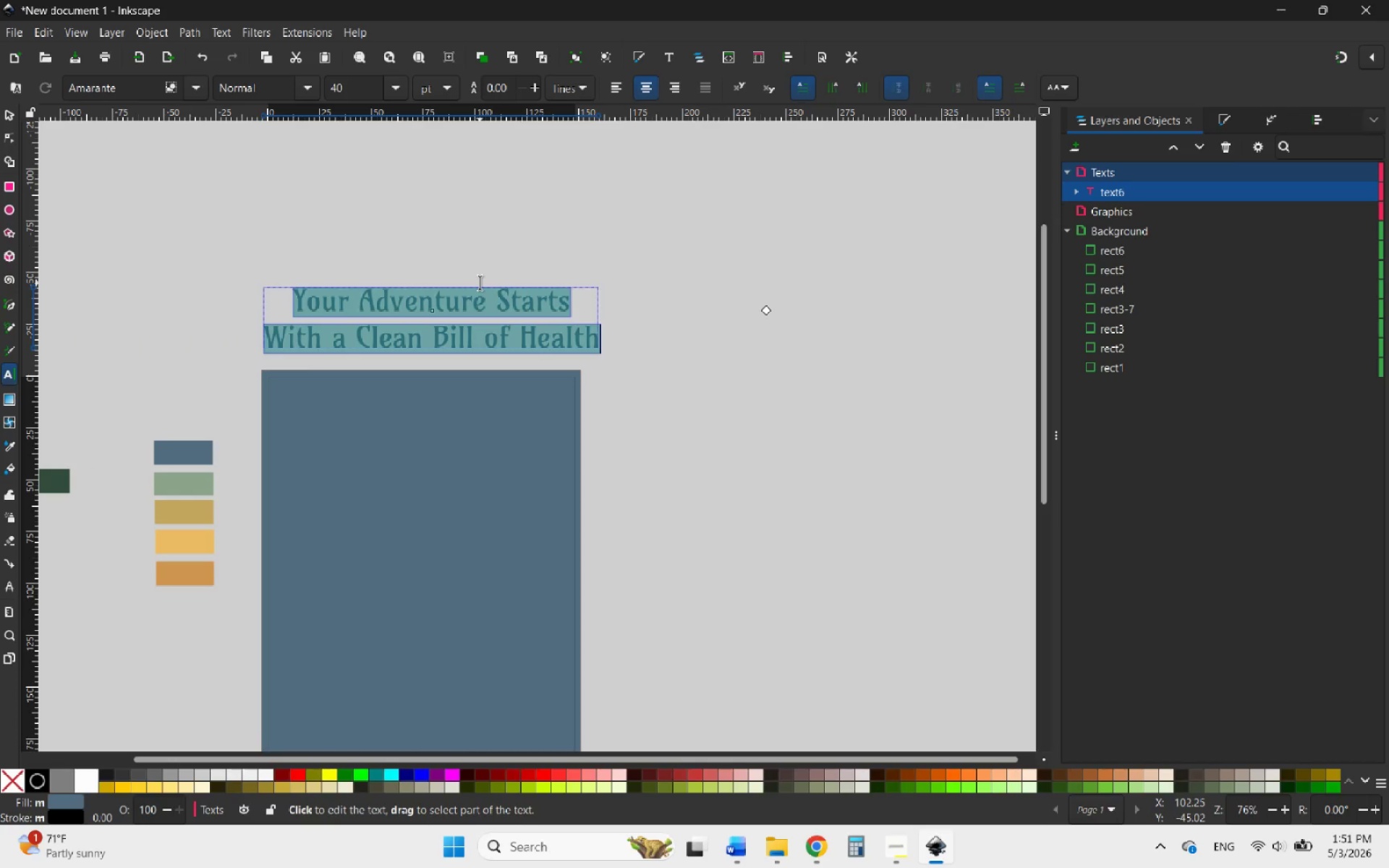 
left_click([521, 89])
 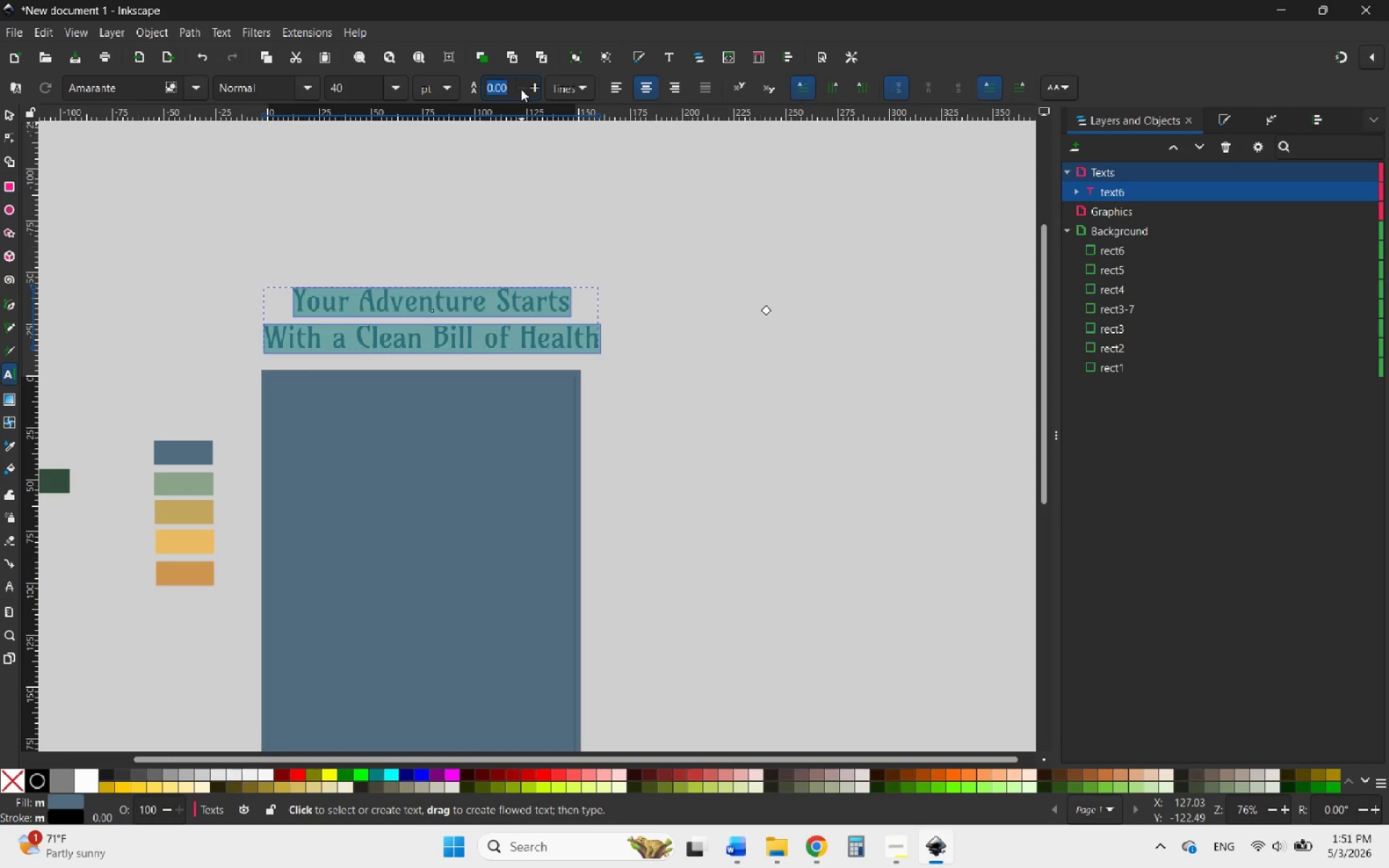 
left_click([521, 89])
 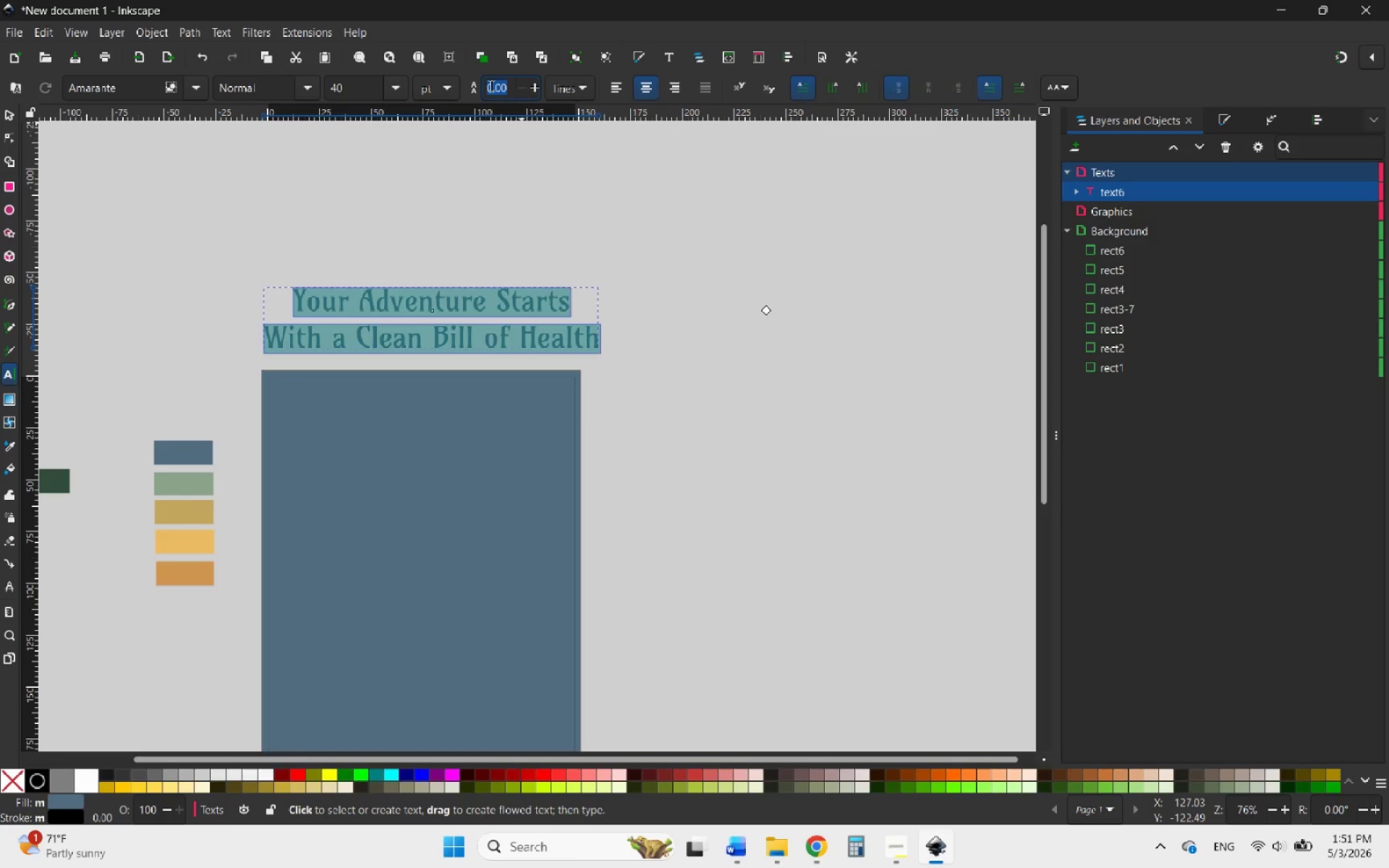 
scroll: coordinate [496, 90], scroll_direction: down, amount: 4.0
 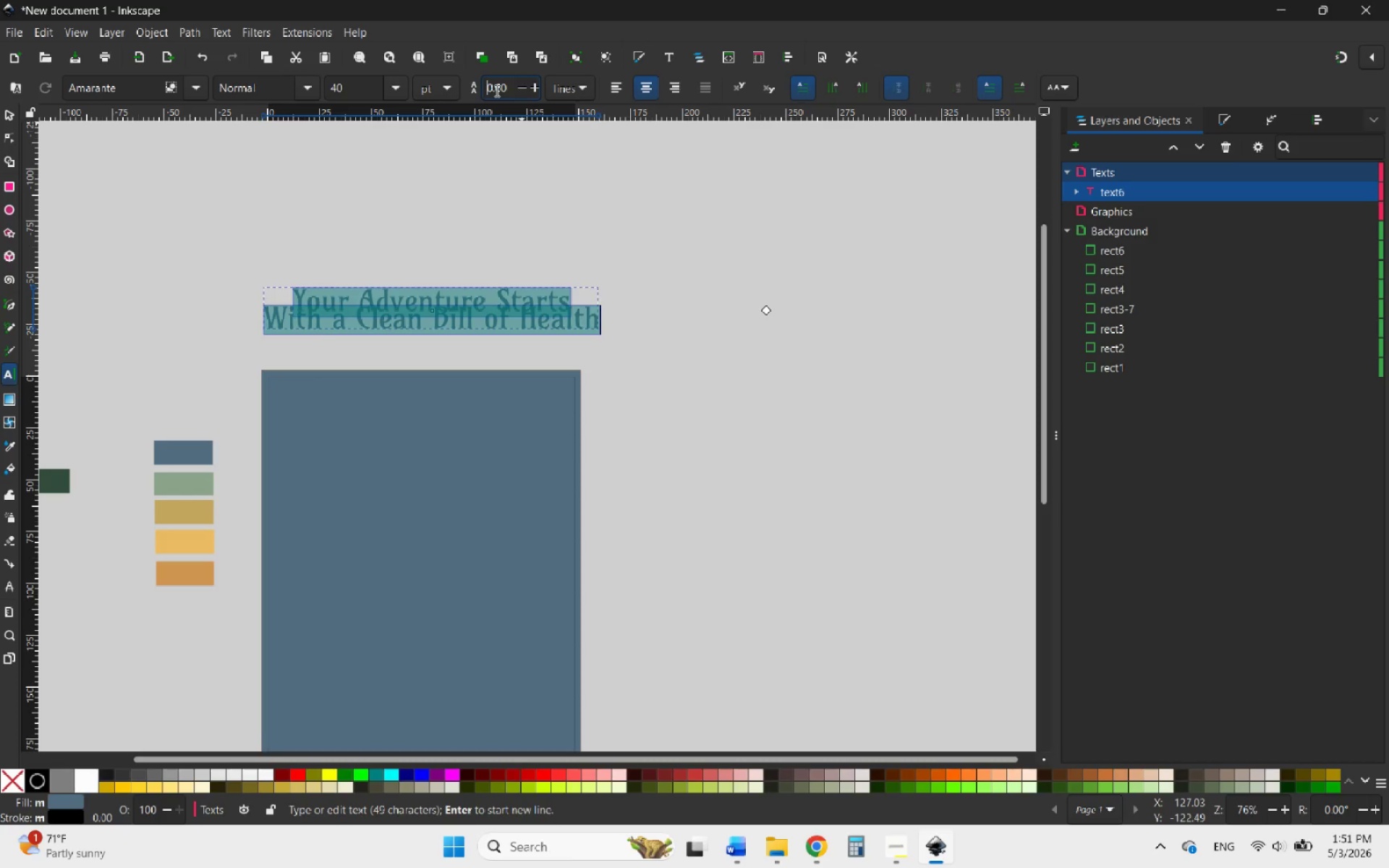 
scroll: coordinate [496, 90], scroll_direction: none, amount: 0.0
 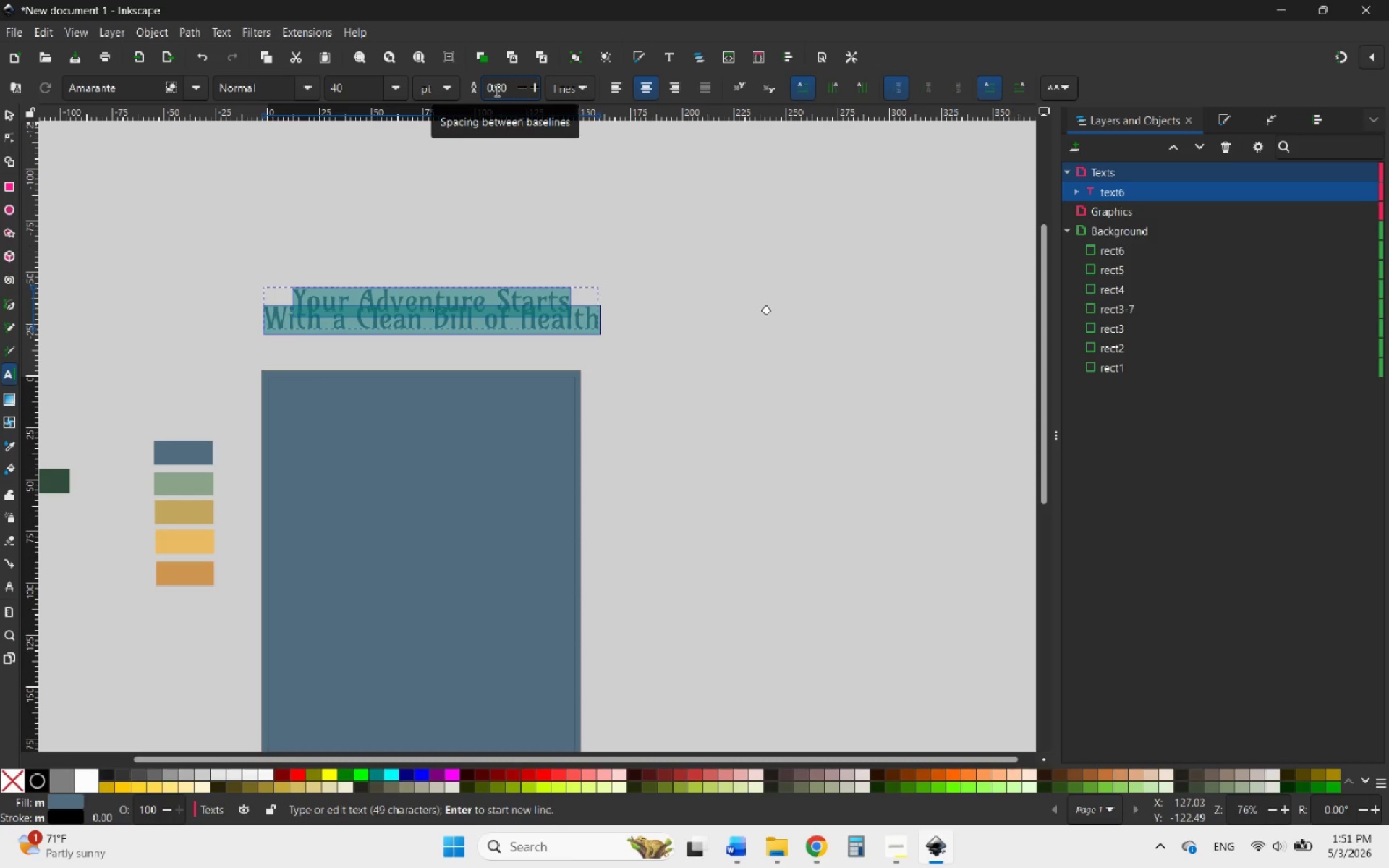 
scroll: coordinate [496, 90], scroll_direction: up, amount: 4.0
 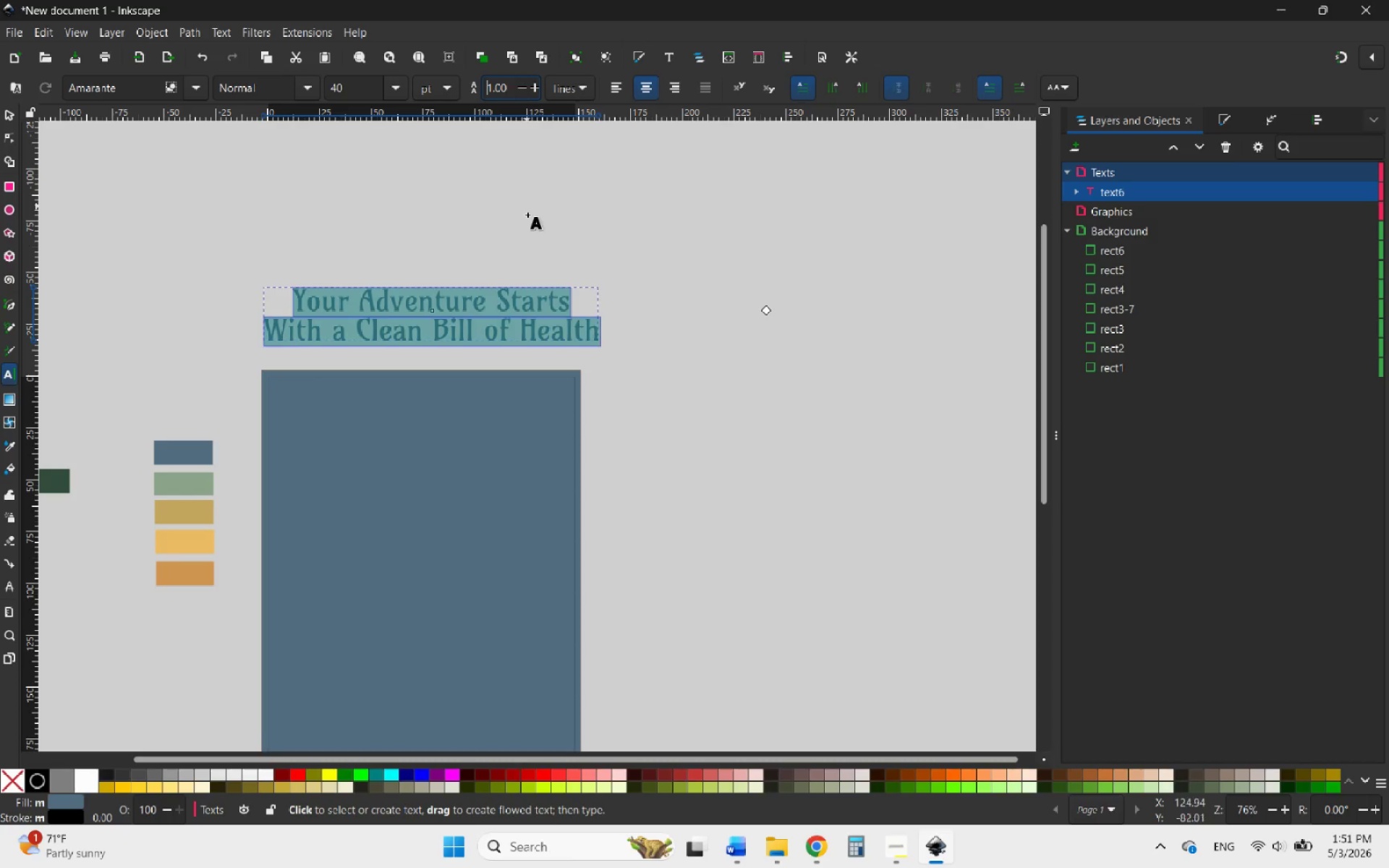 
left_click([590, 266])
 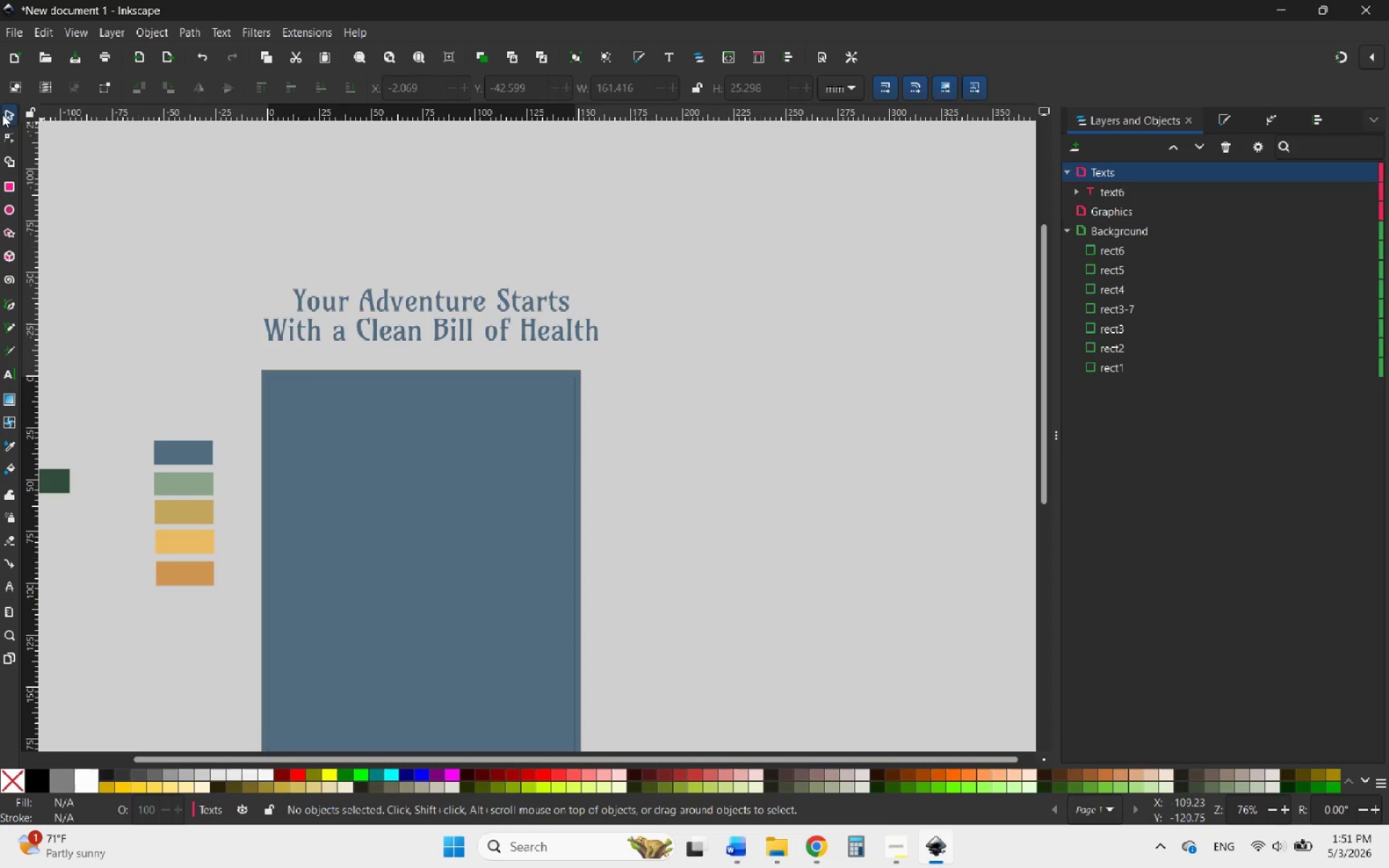 
wait(5.31)
 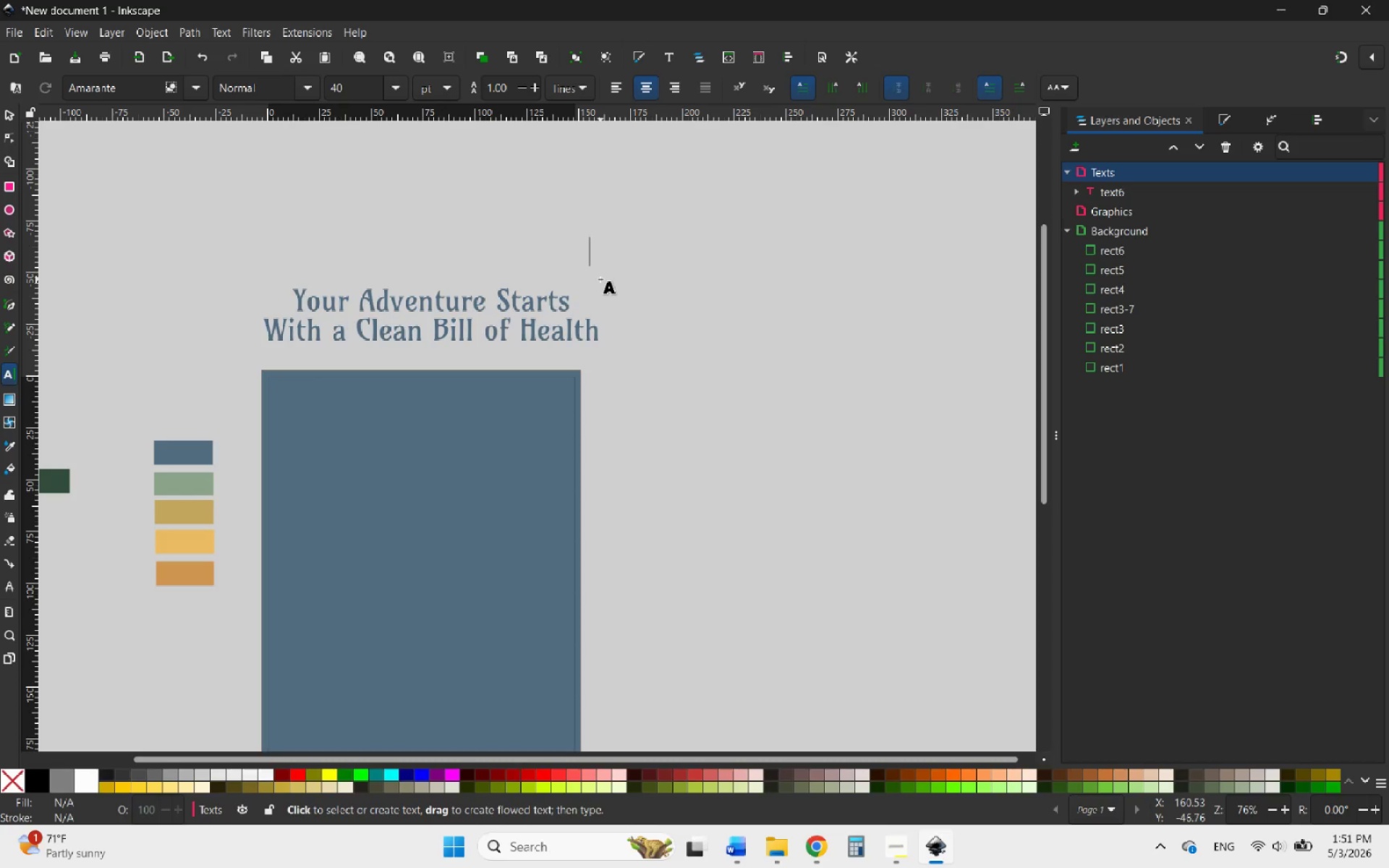 
left_click([447, 302])
 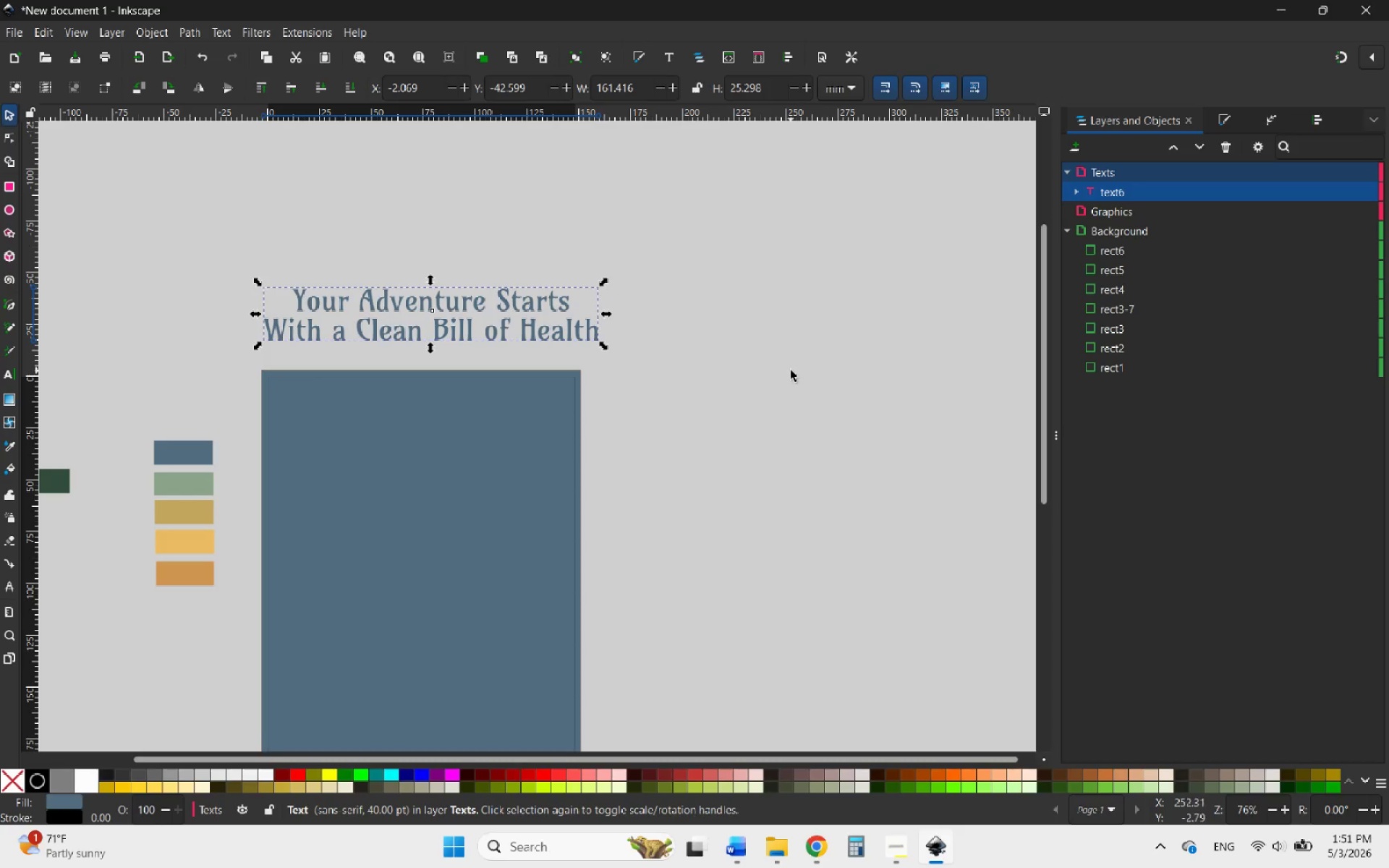 
left_click_drag(start_coordinate=[791, 370], to_coordinate=[332, 224])
 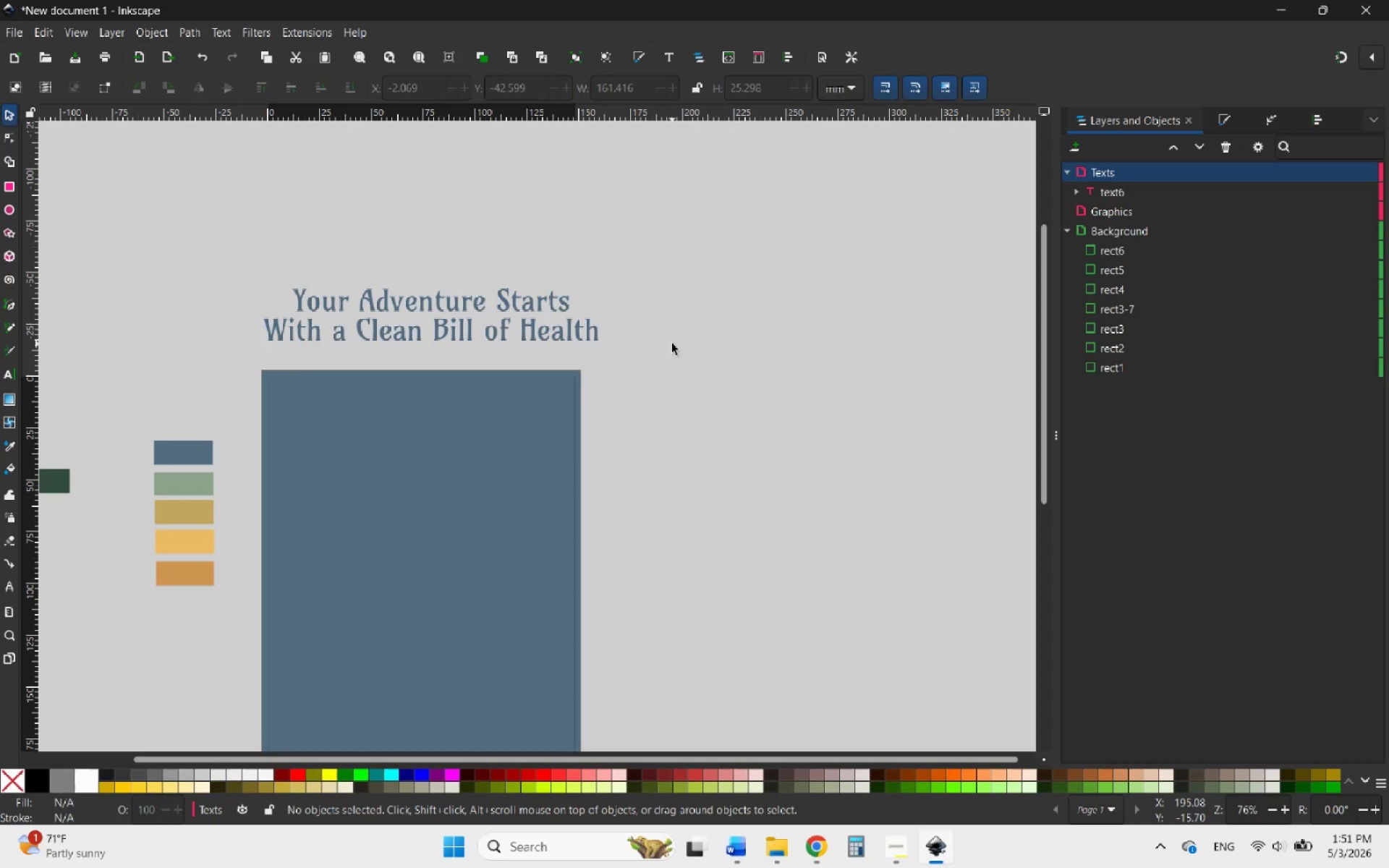 
left_click_drag(start_coordinate=[674, 344], to_coordinate=[372, 257])
 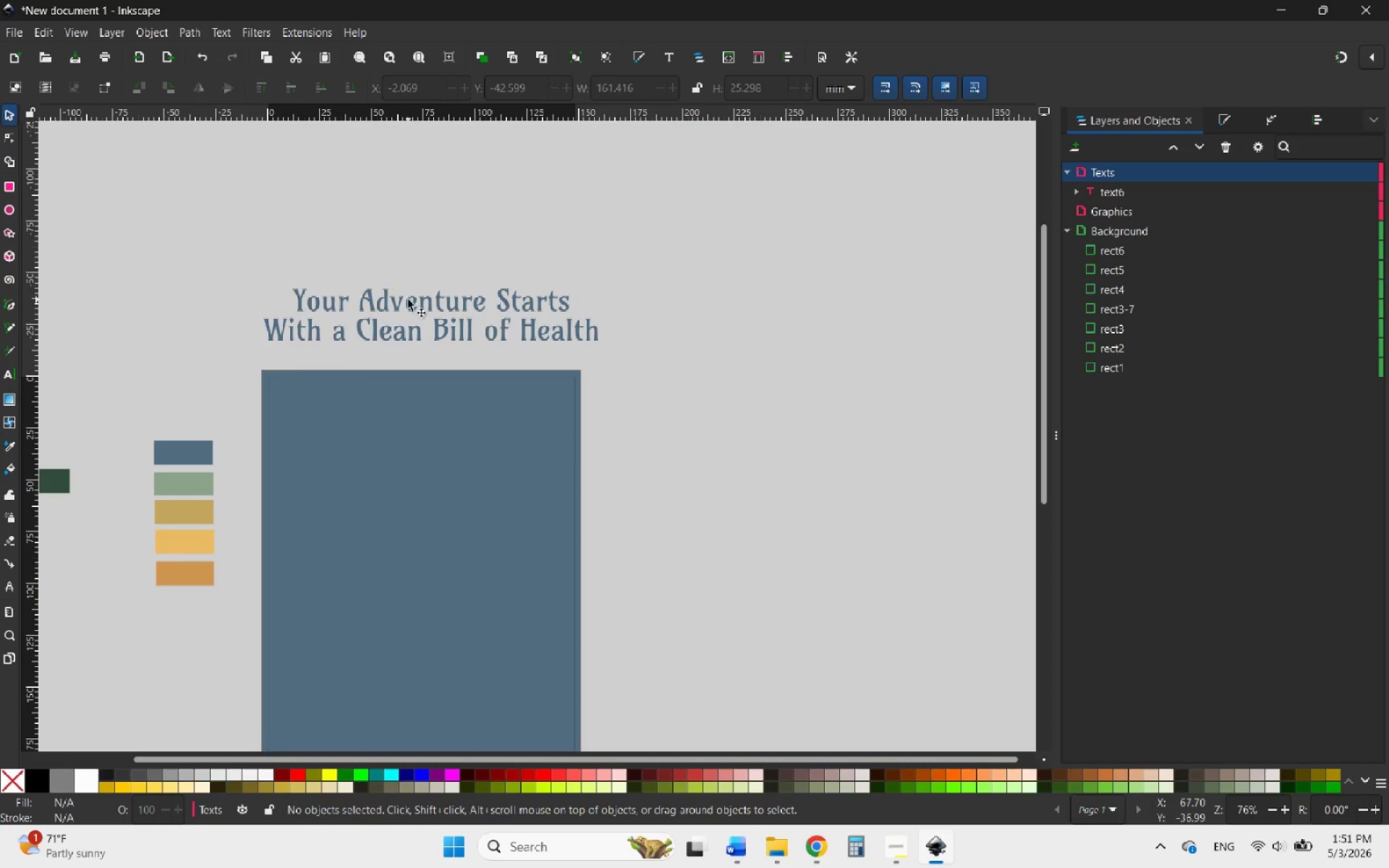 
left_click([413, 299])
 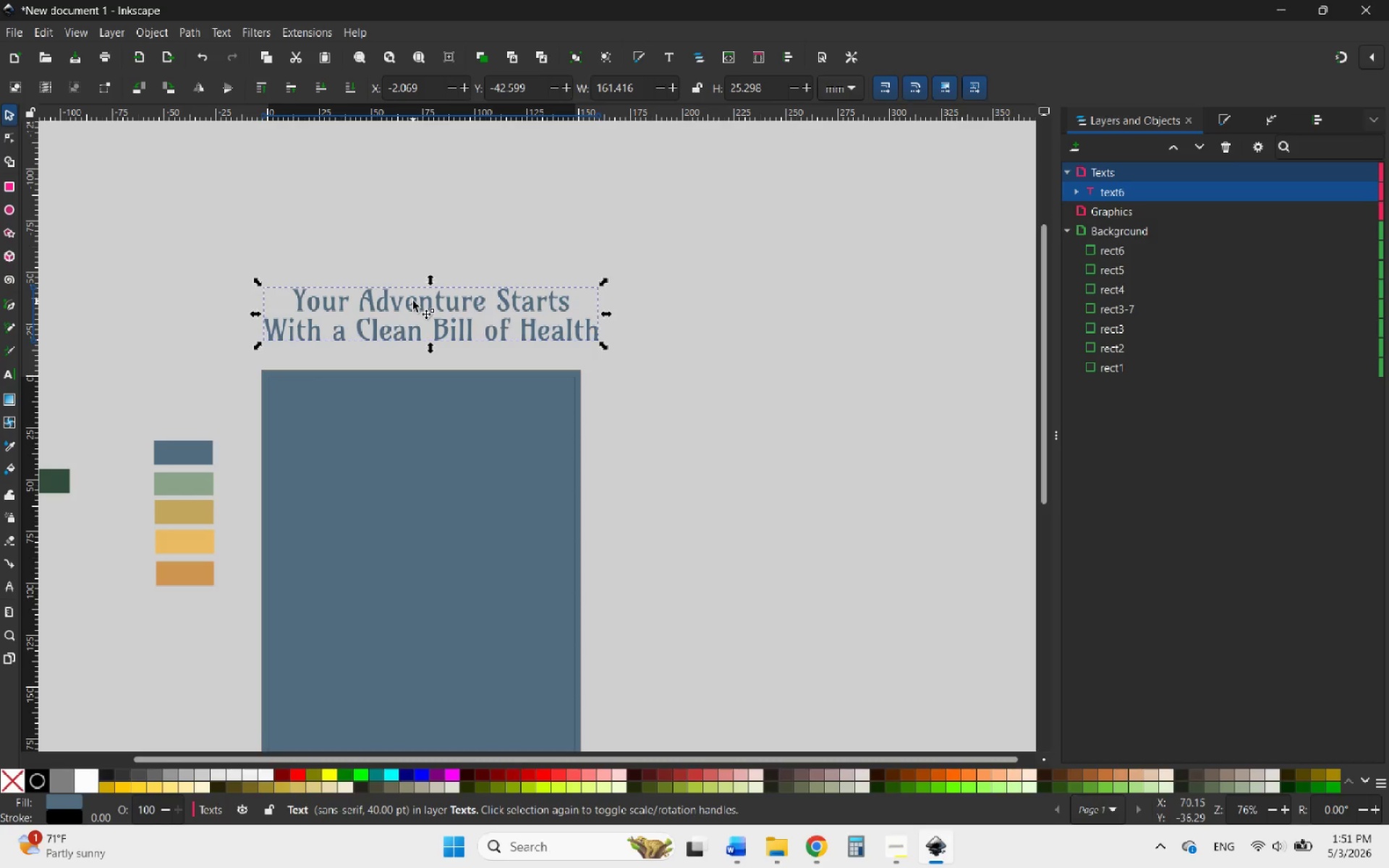 
left_click_drag(start_coordinate=[413, 301], to_coordinate=[433, 296])
 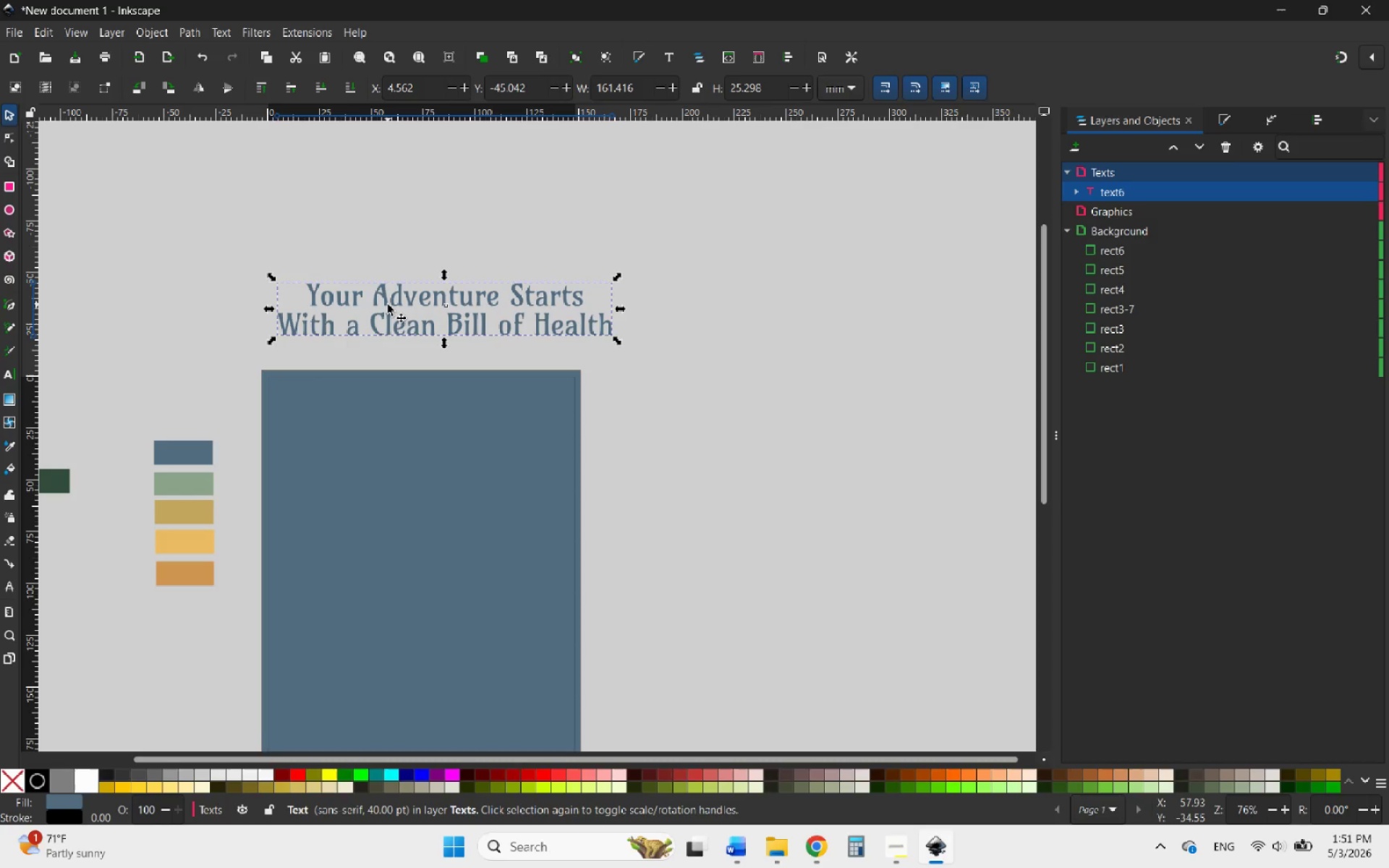 
double_click([388, 305])
 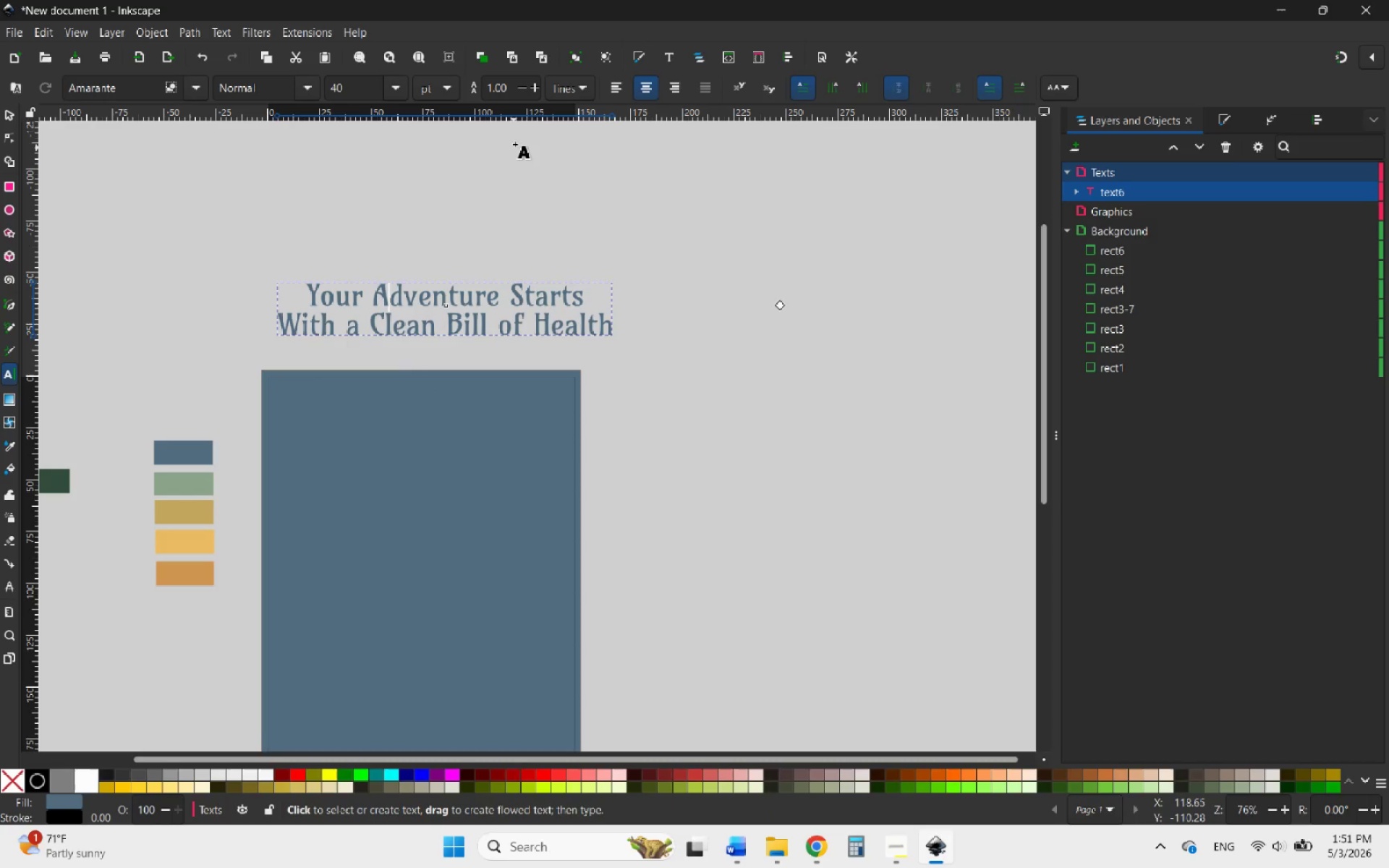 
left_click([535, 87])
 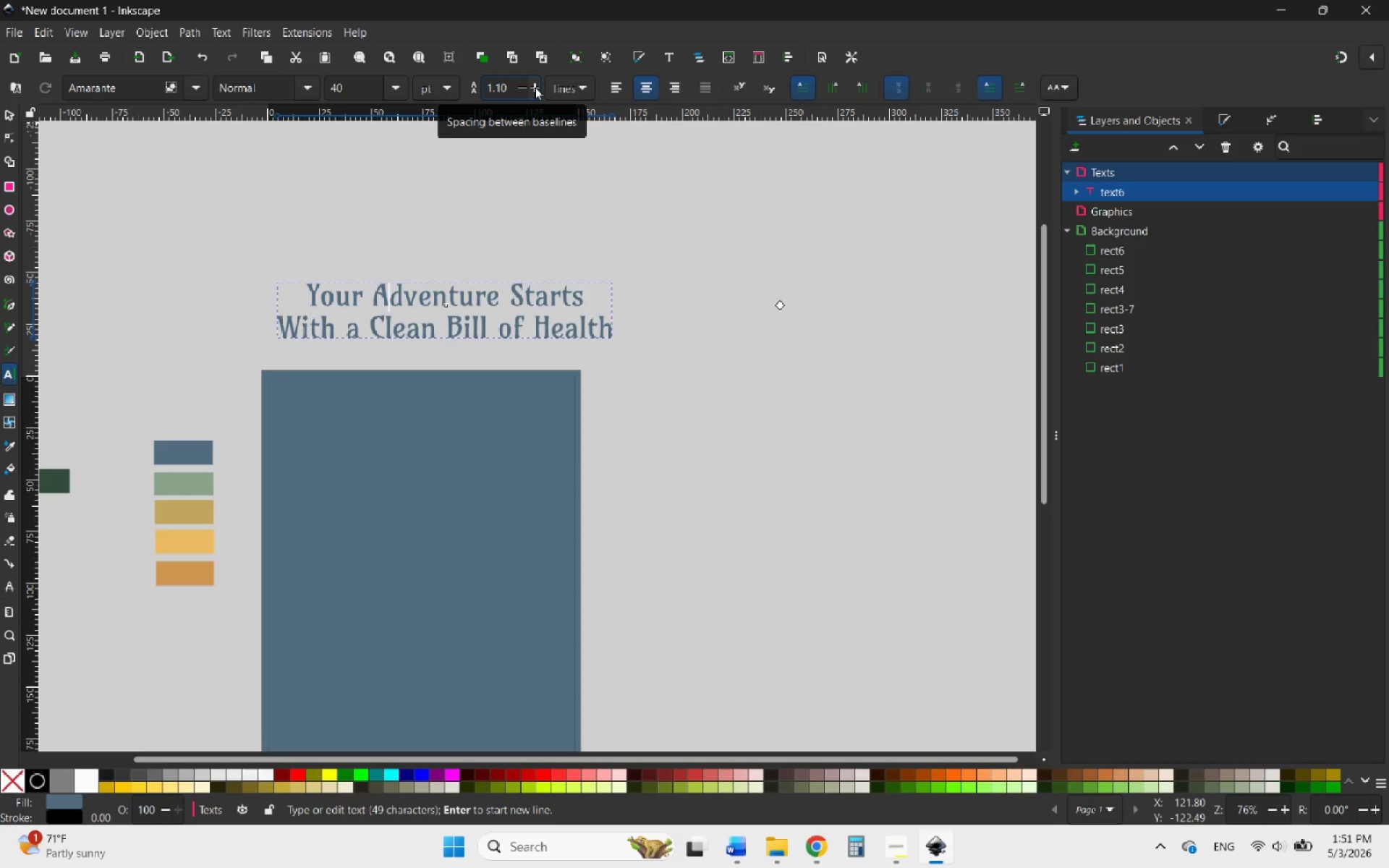 
left_click([519, 87])
 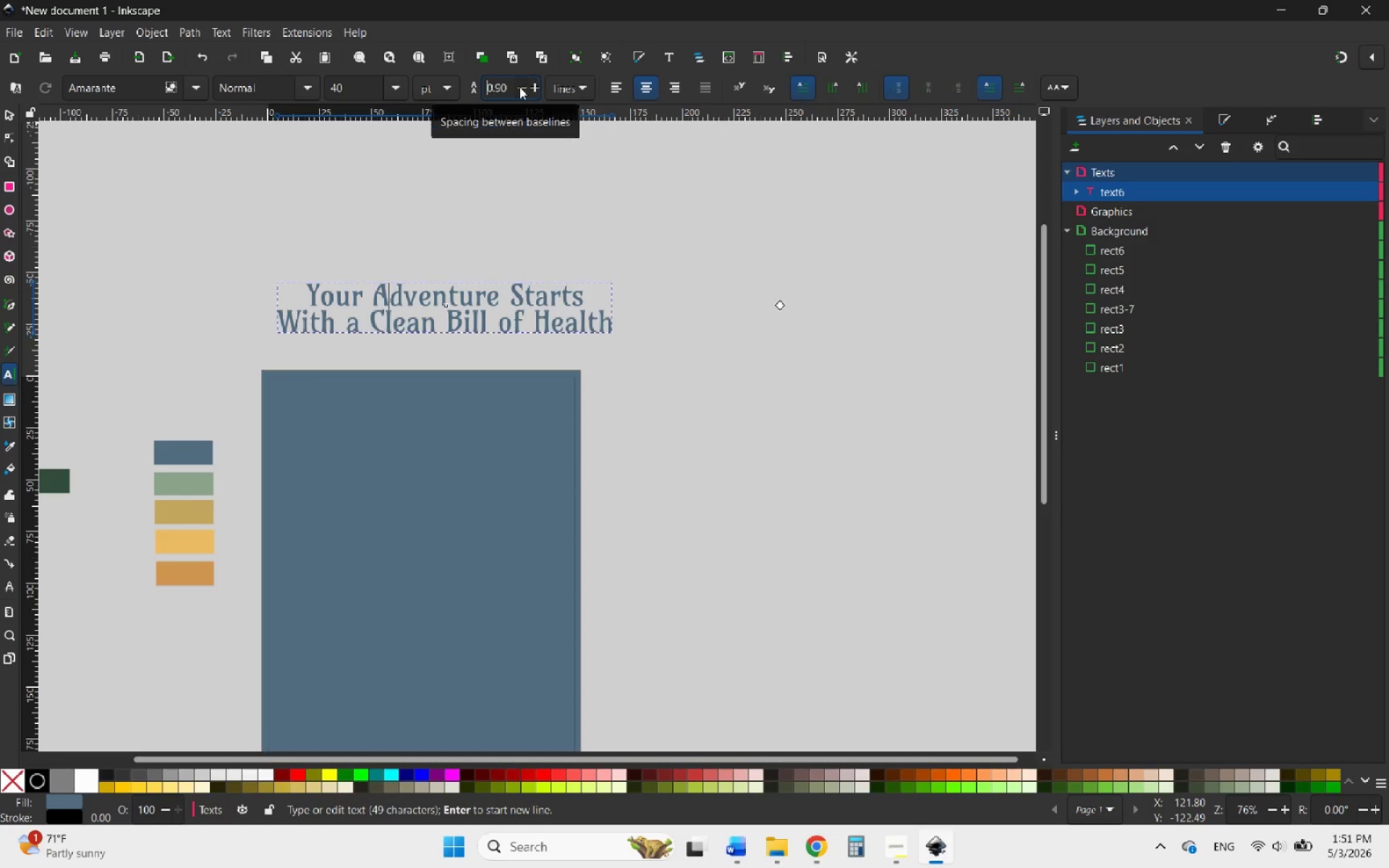 
double_click([519, 87])
 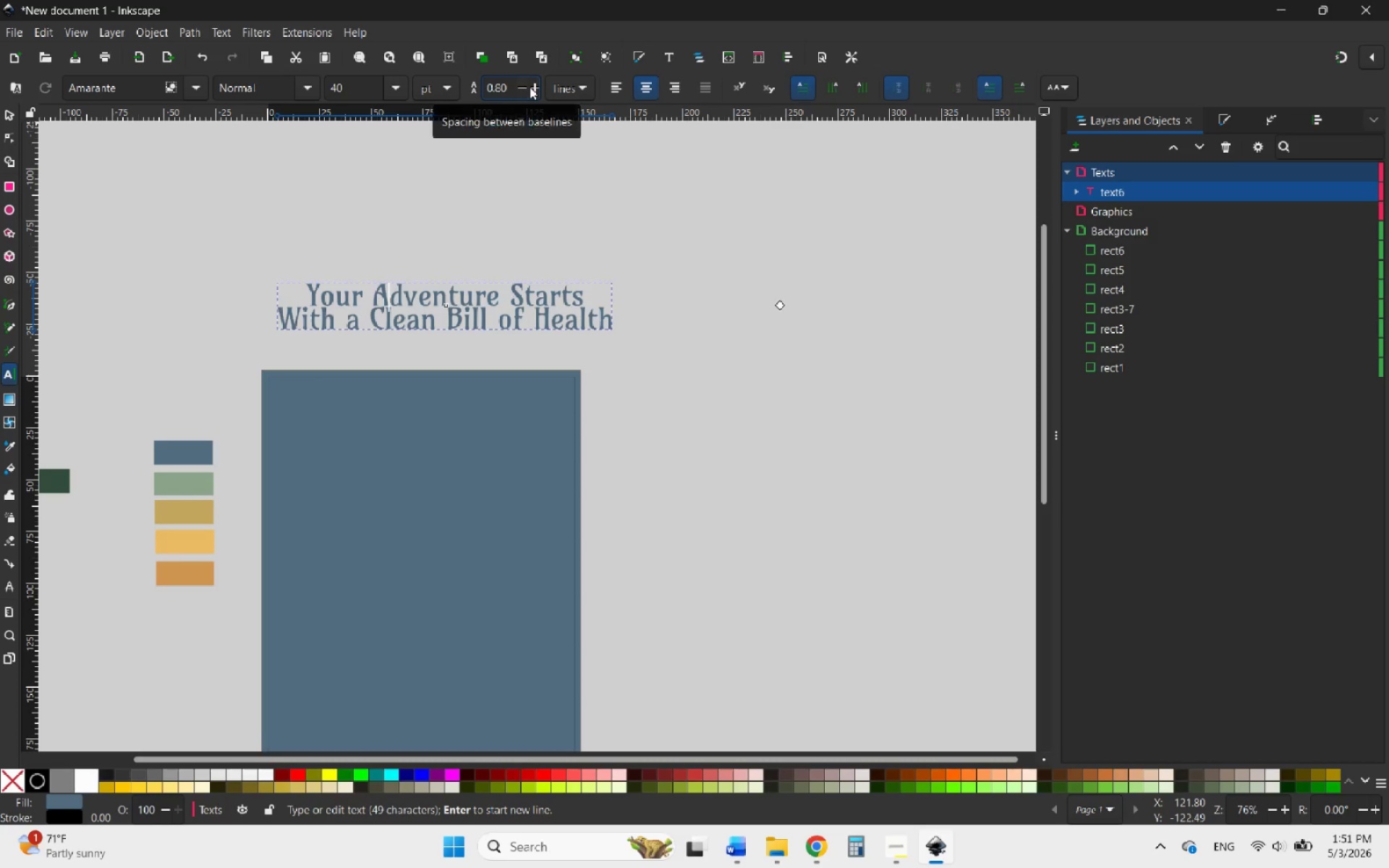 
left_click([535, 87])
 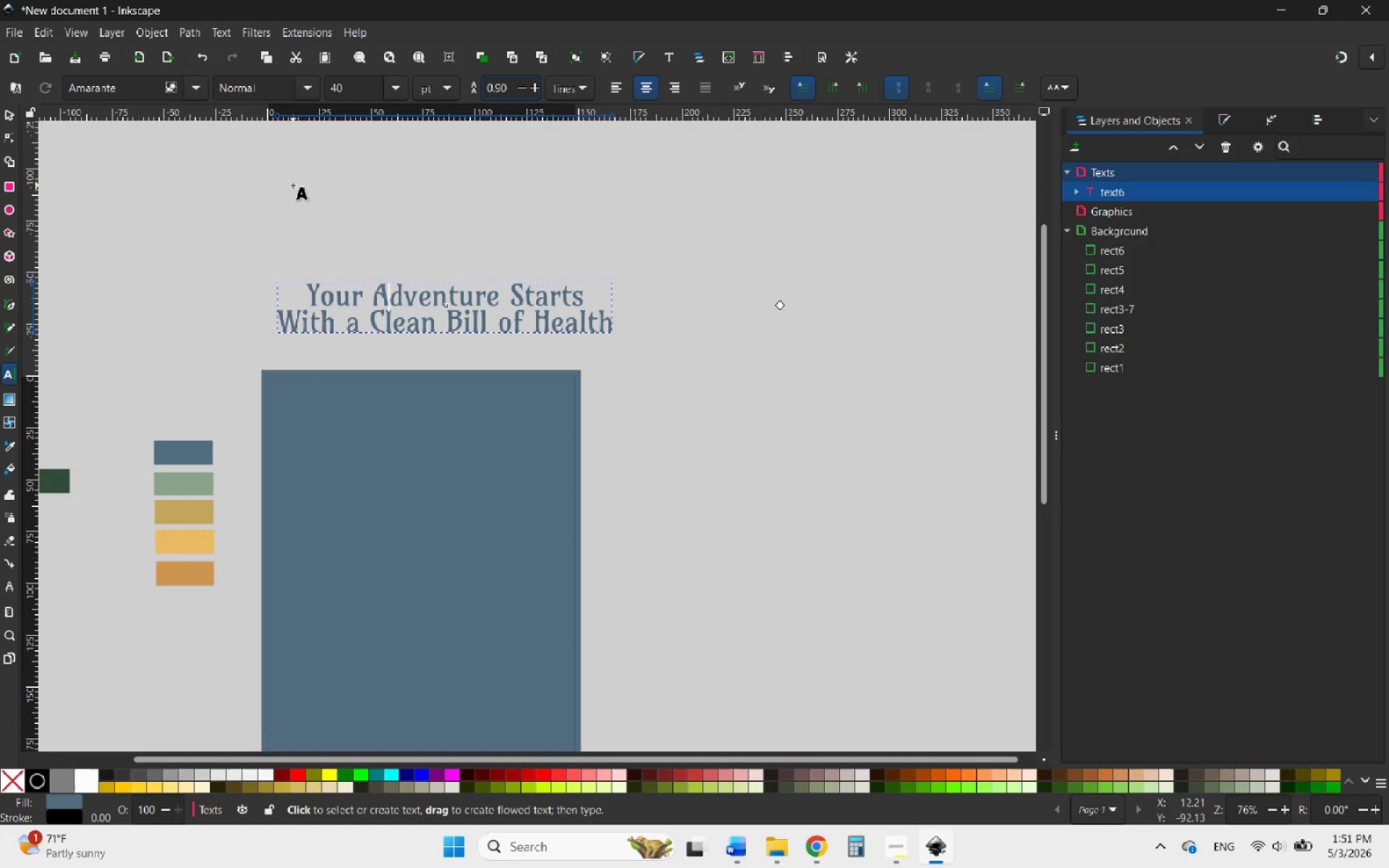 
left_click([4, 113])
 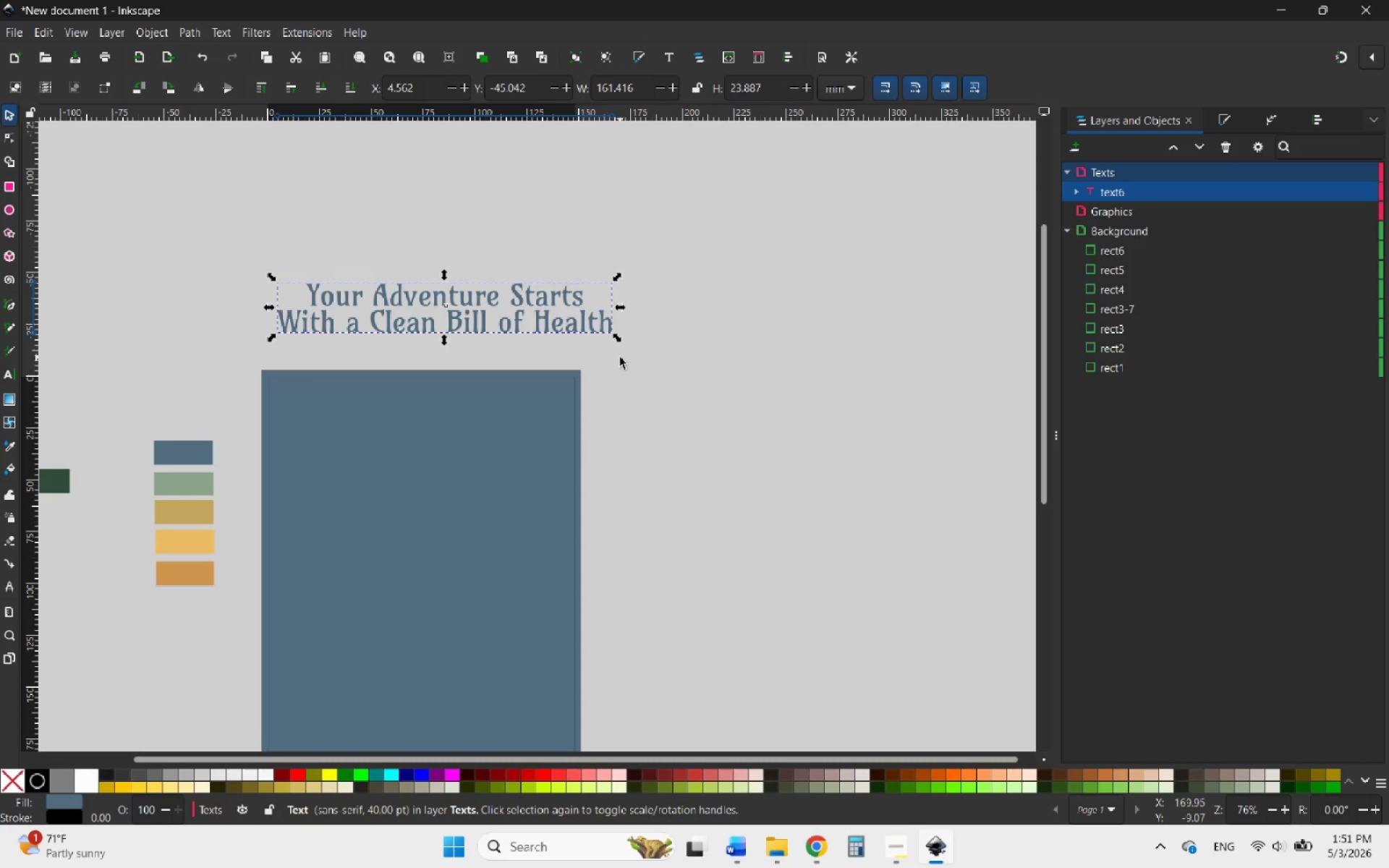 
left_click([626, 360])
 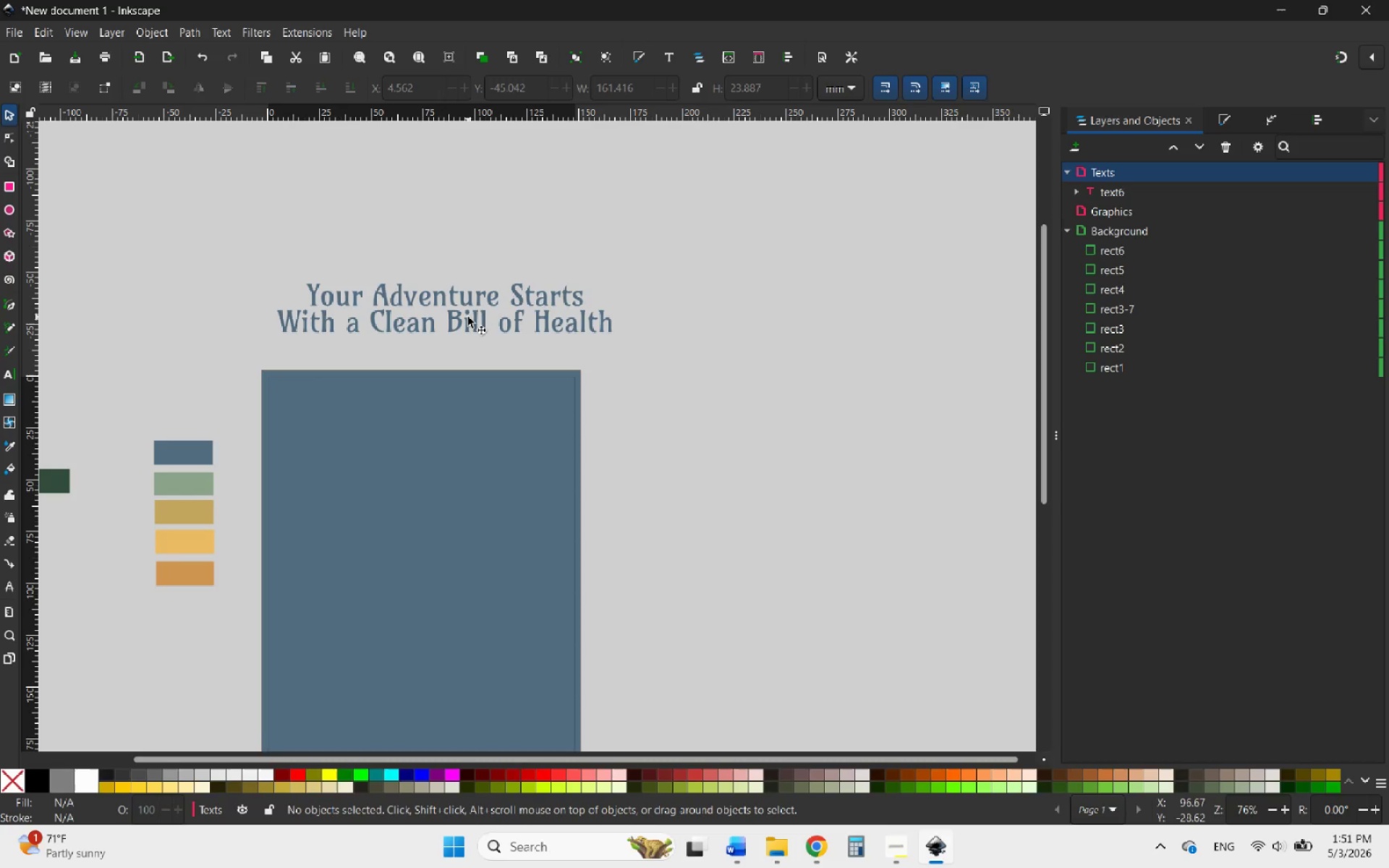 
wait(6.39)
 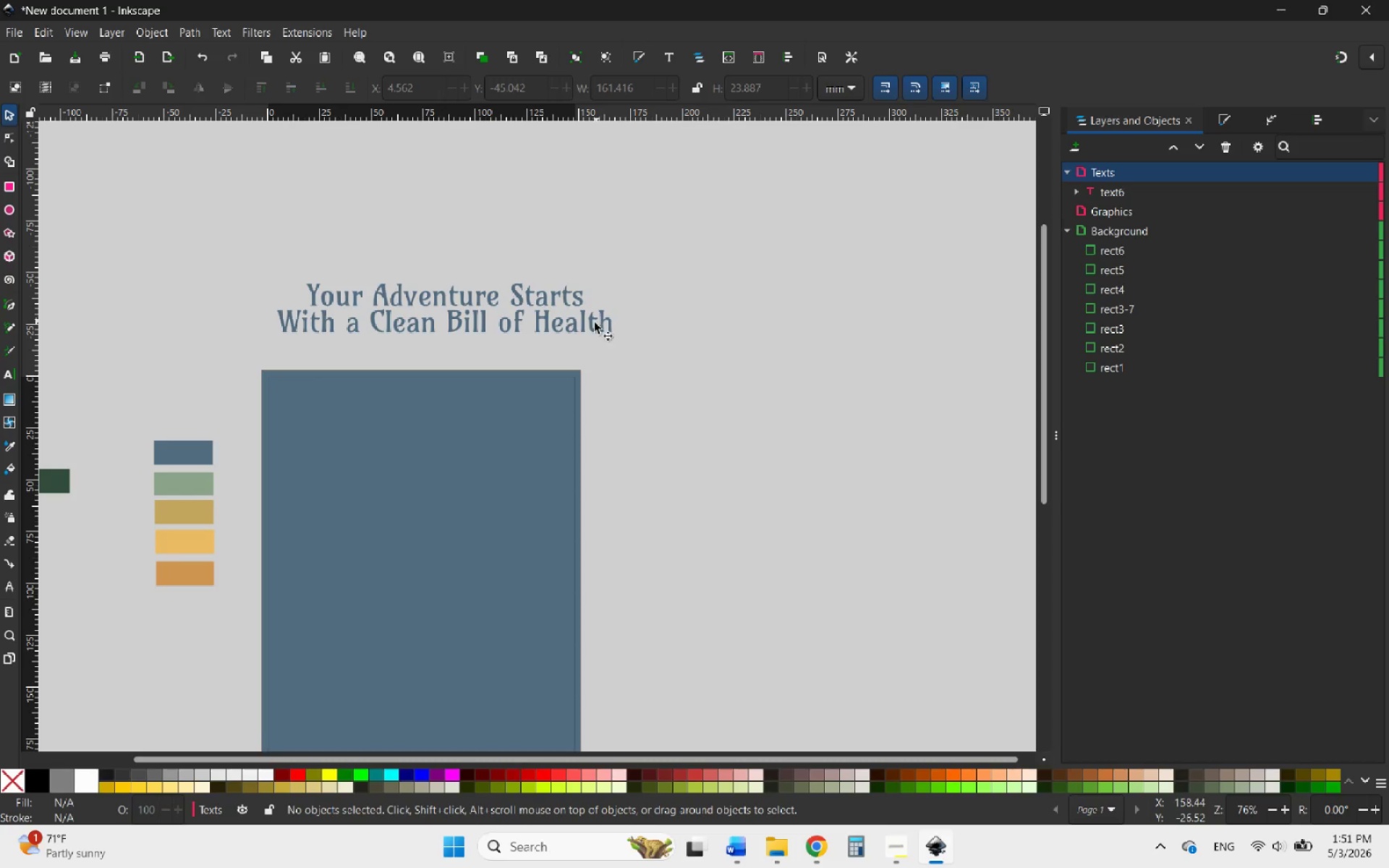 
double_click([453, 322])
 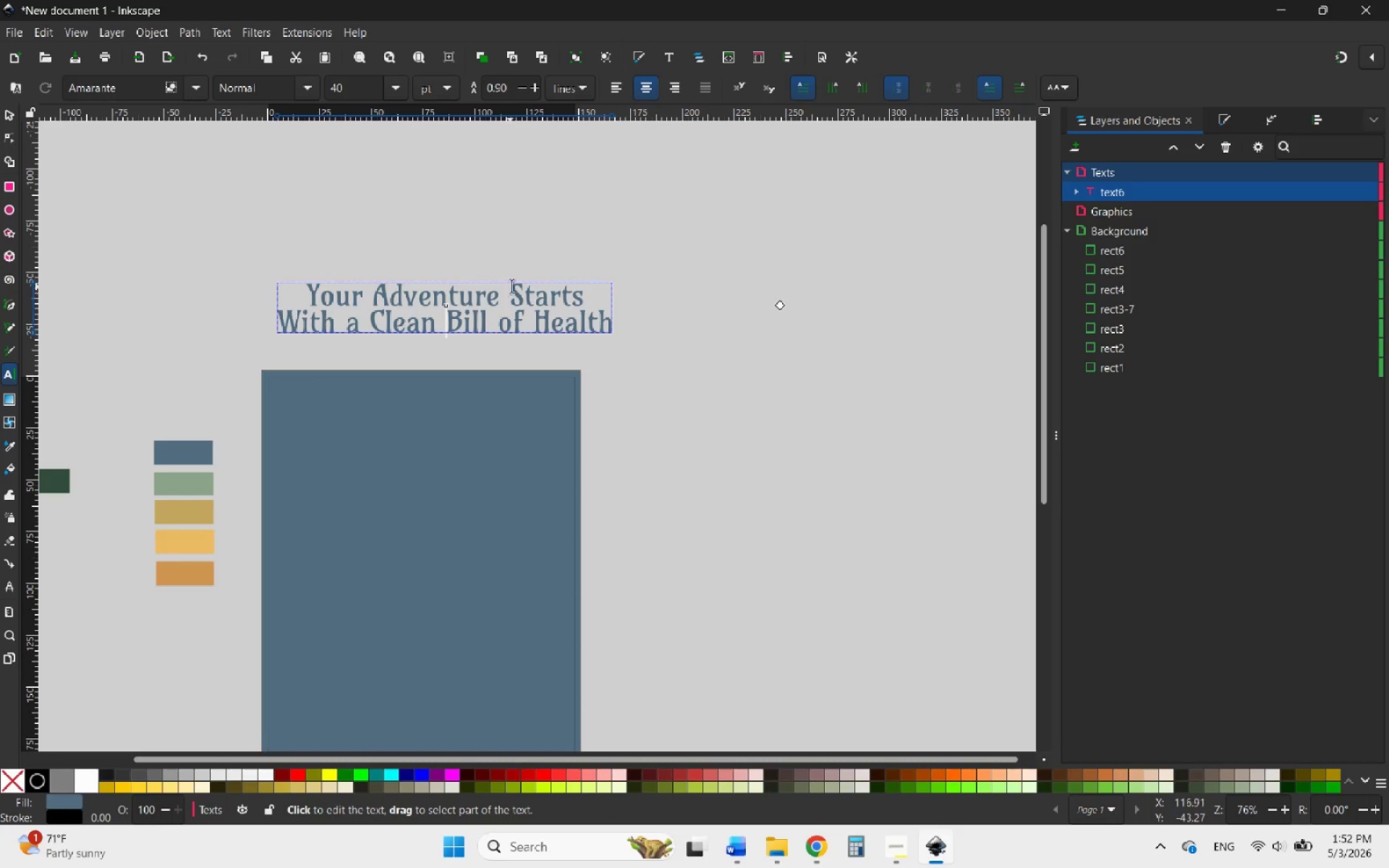 
left_click([514, 286])
 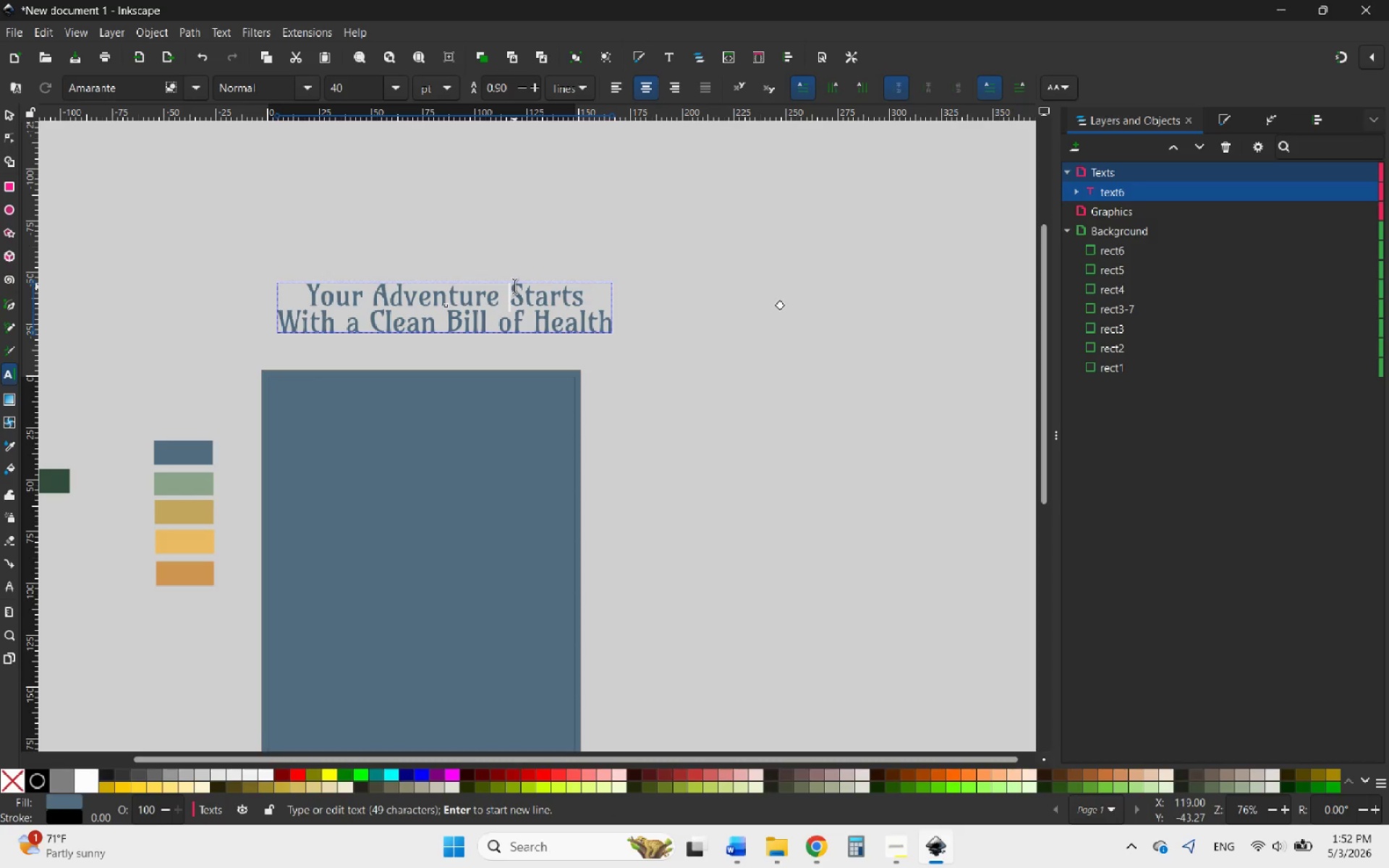 
key(Backspace)
 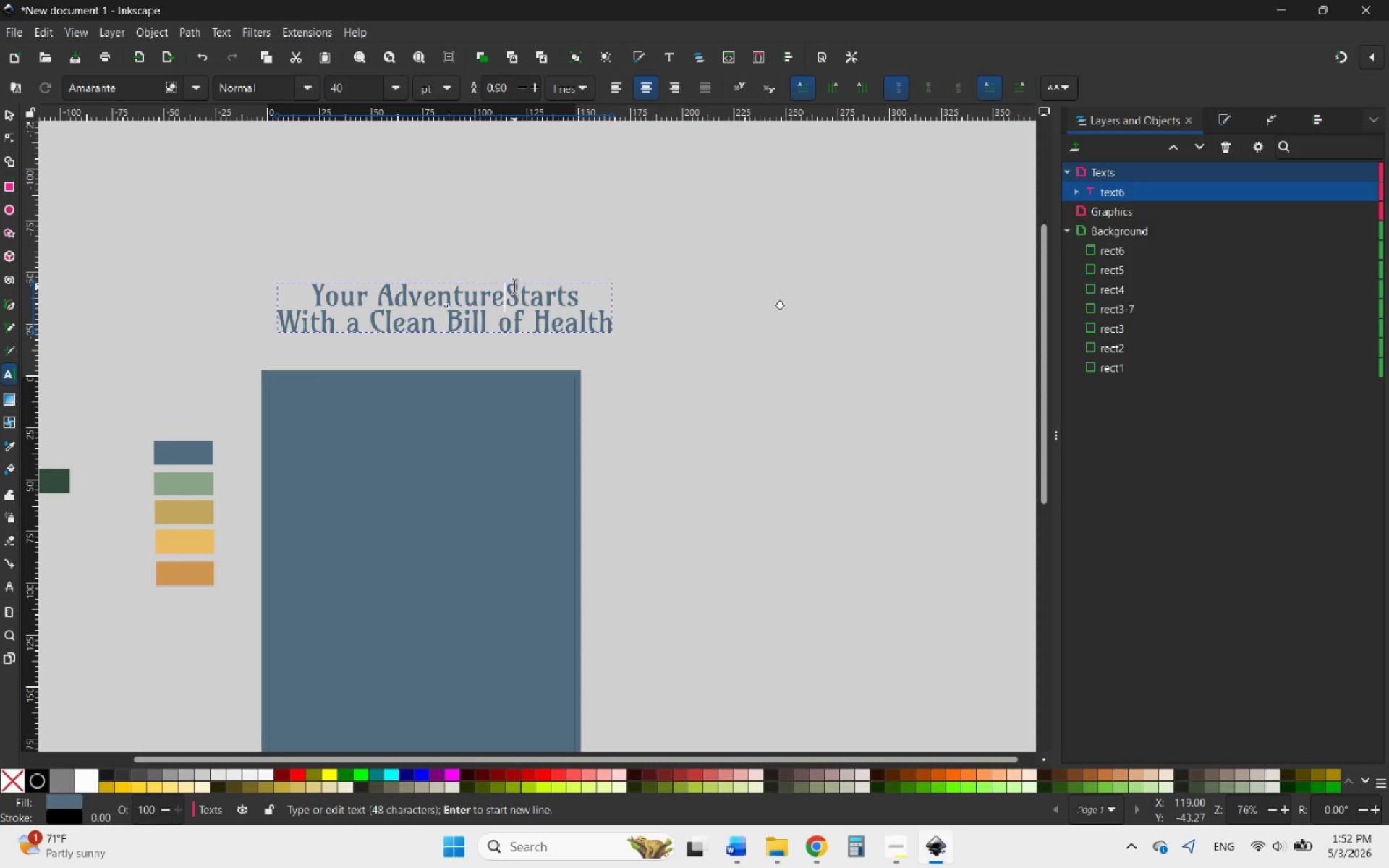 
key(Enter)
 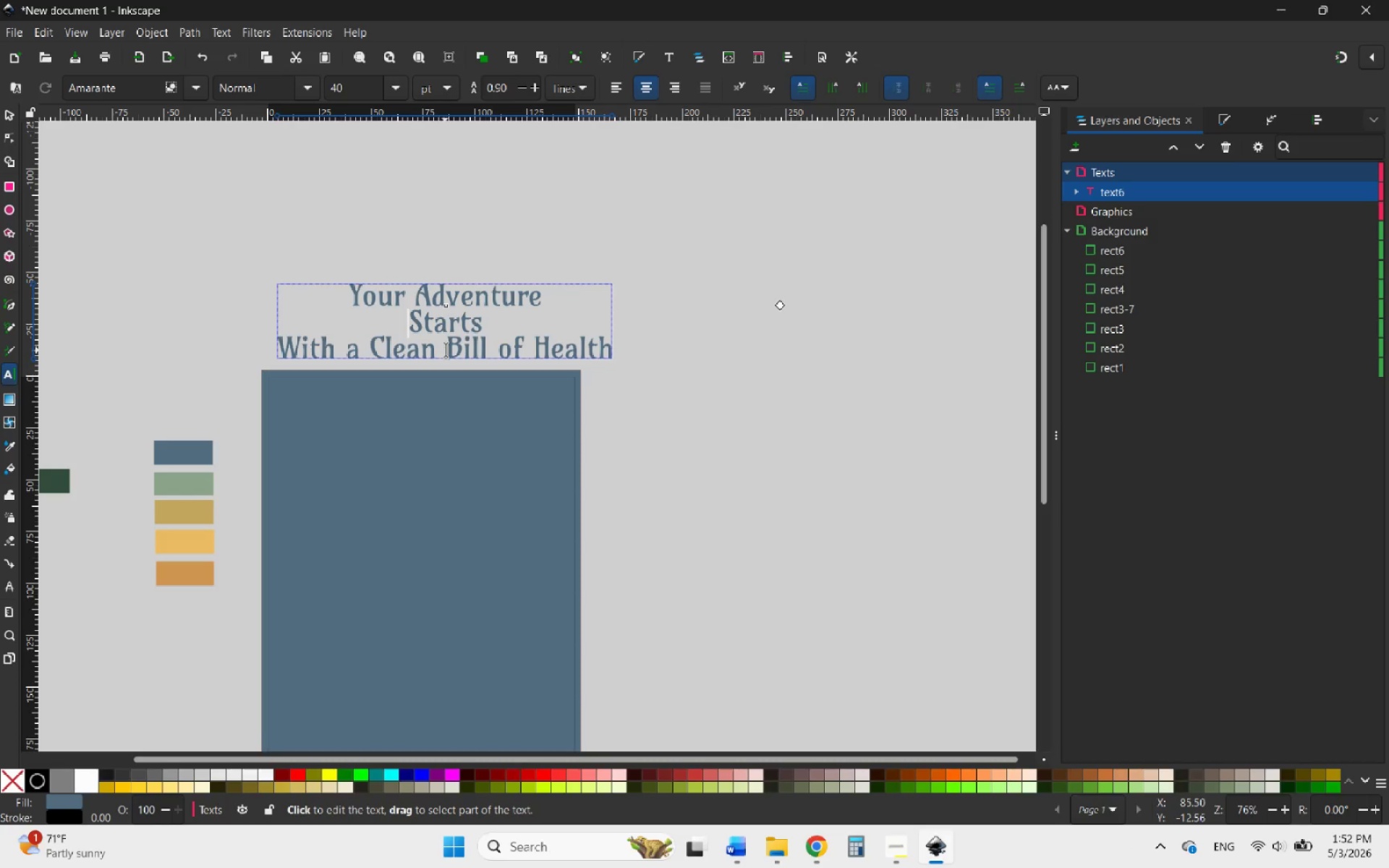 
wait(6.0)
 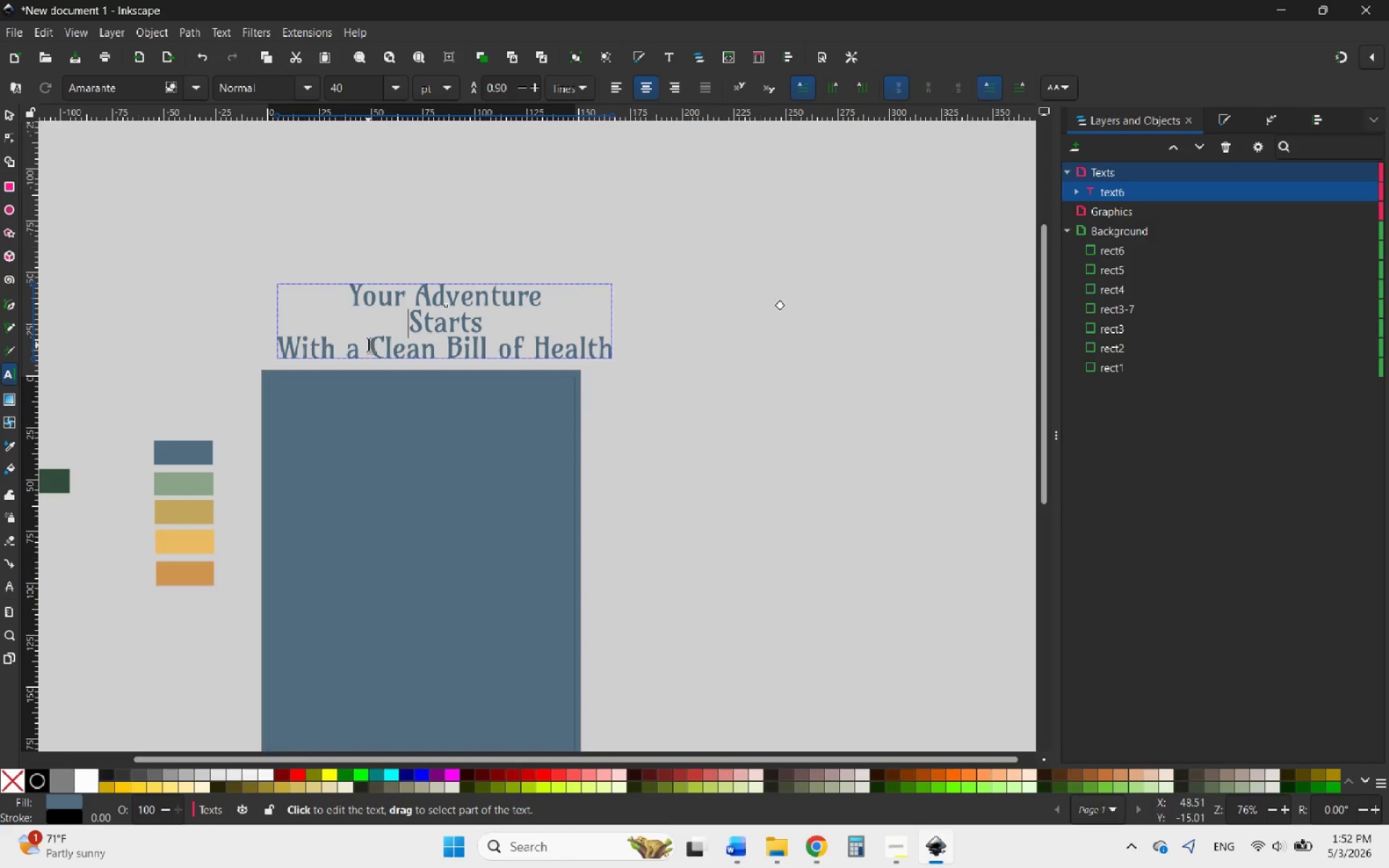 
left_click([290, 351])
 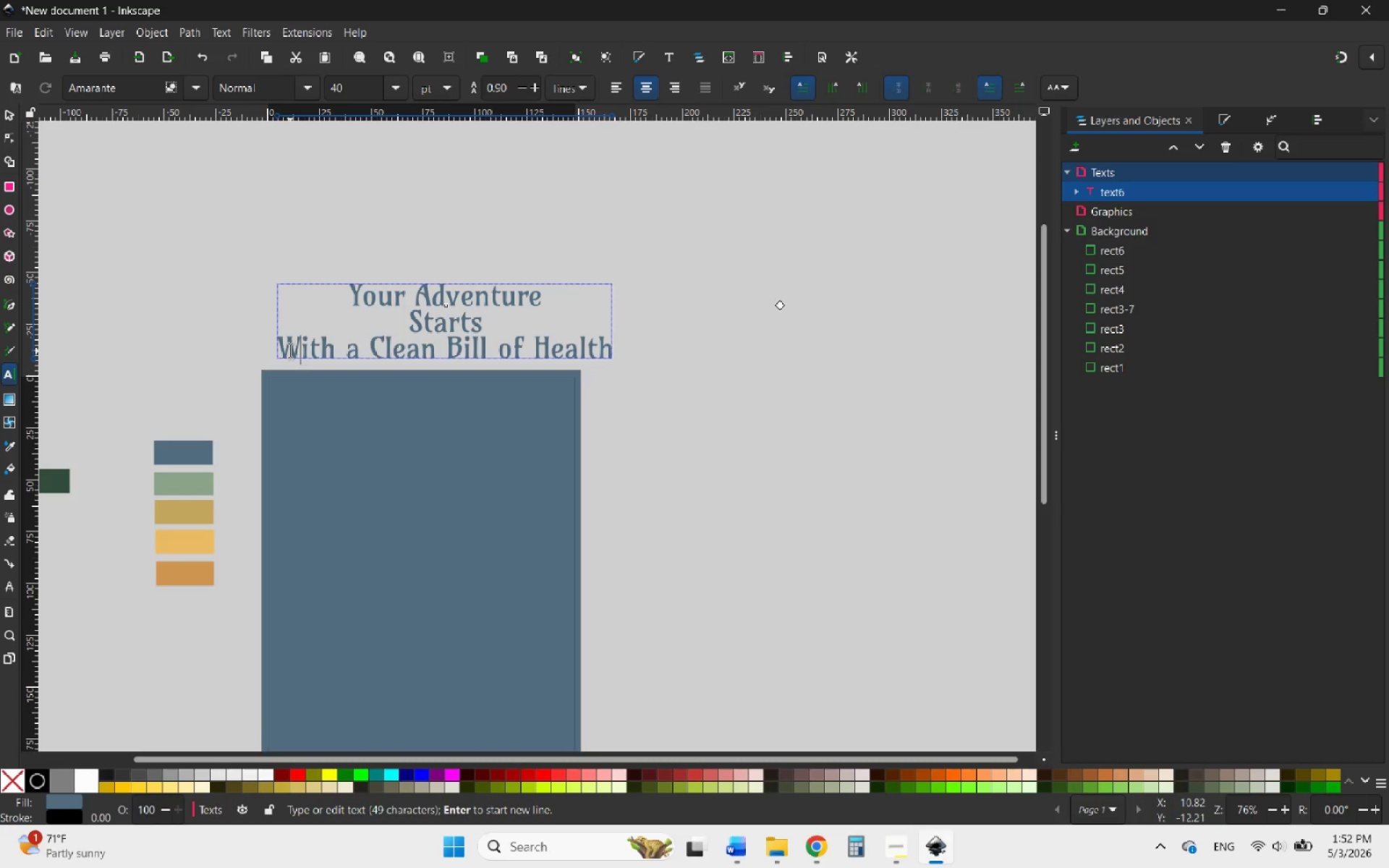 
key(ArrowLeft)
 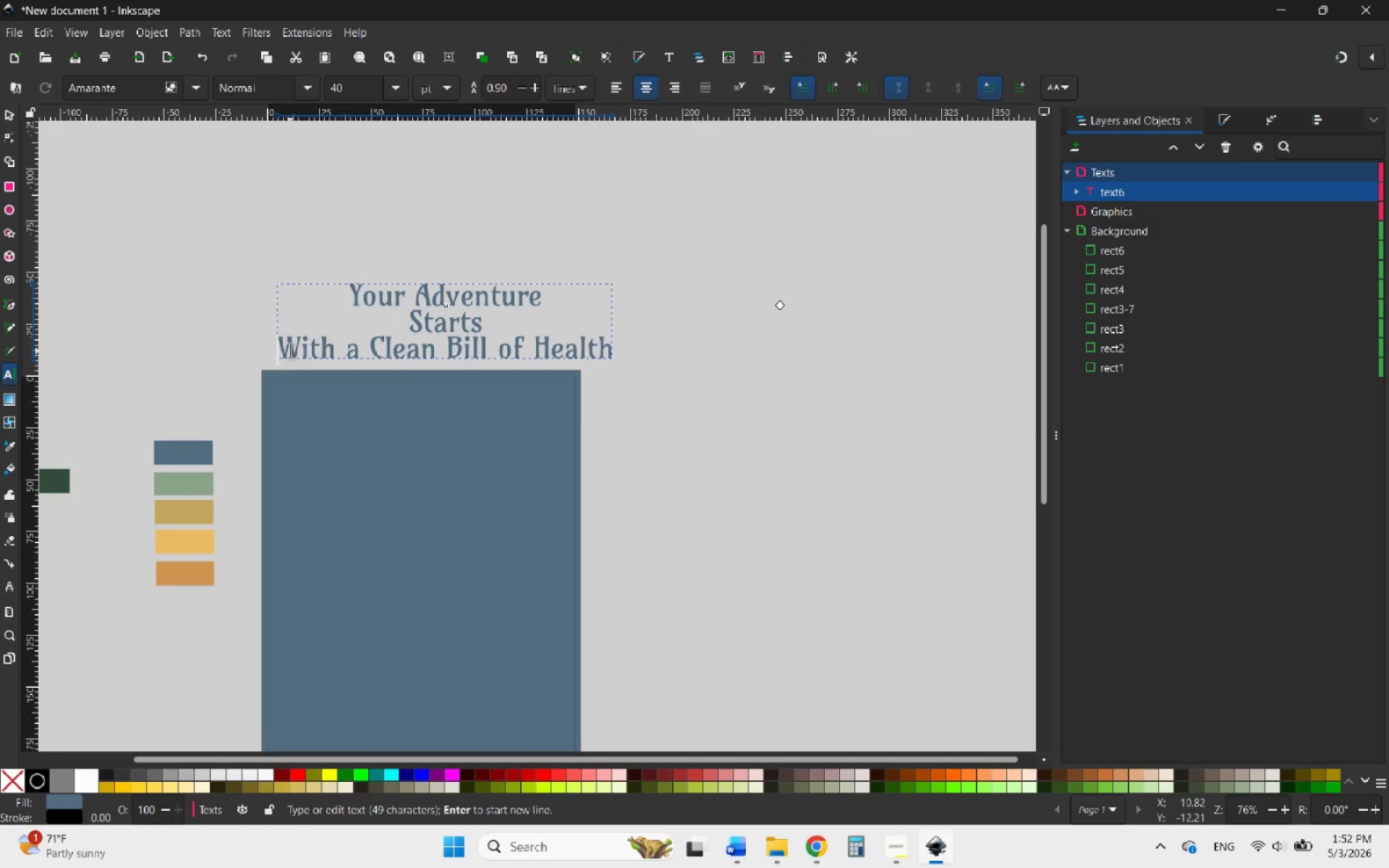 
key(Backspace)
 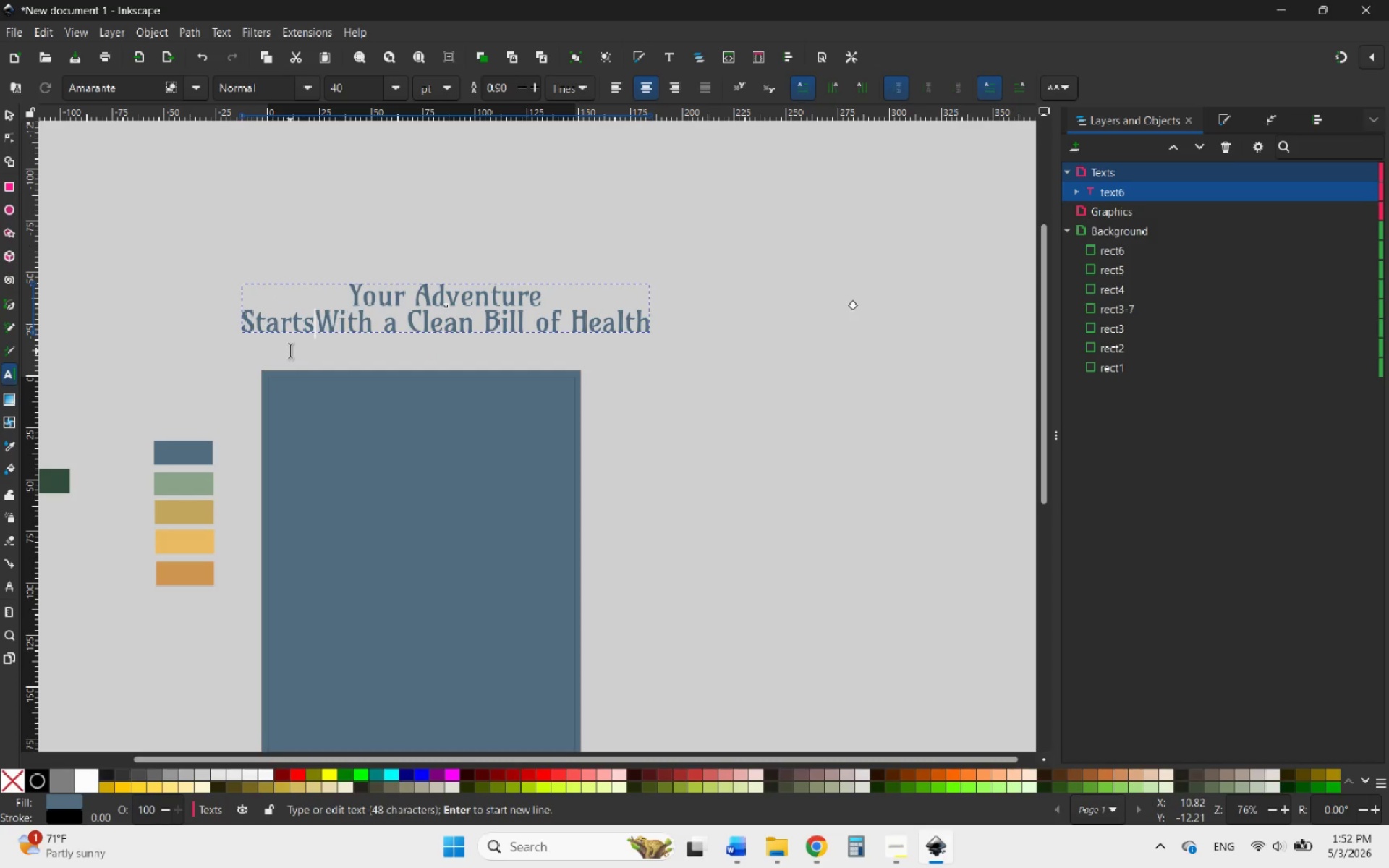 
key(Space)
 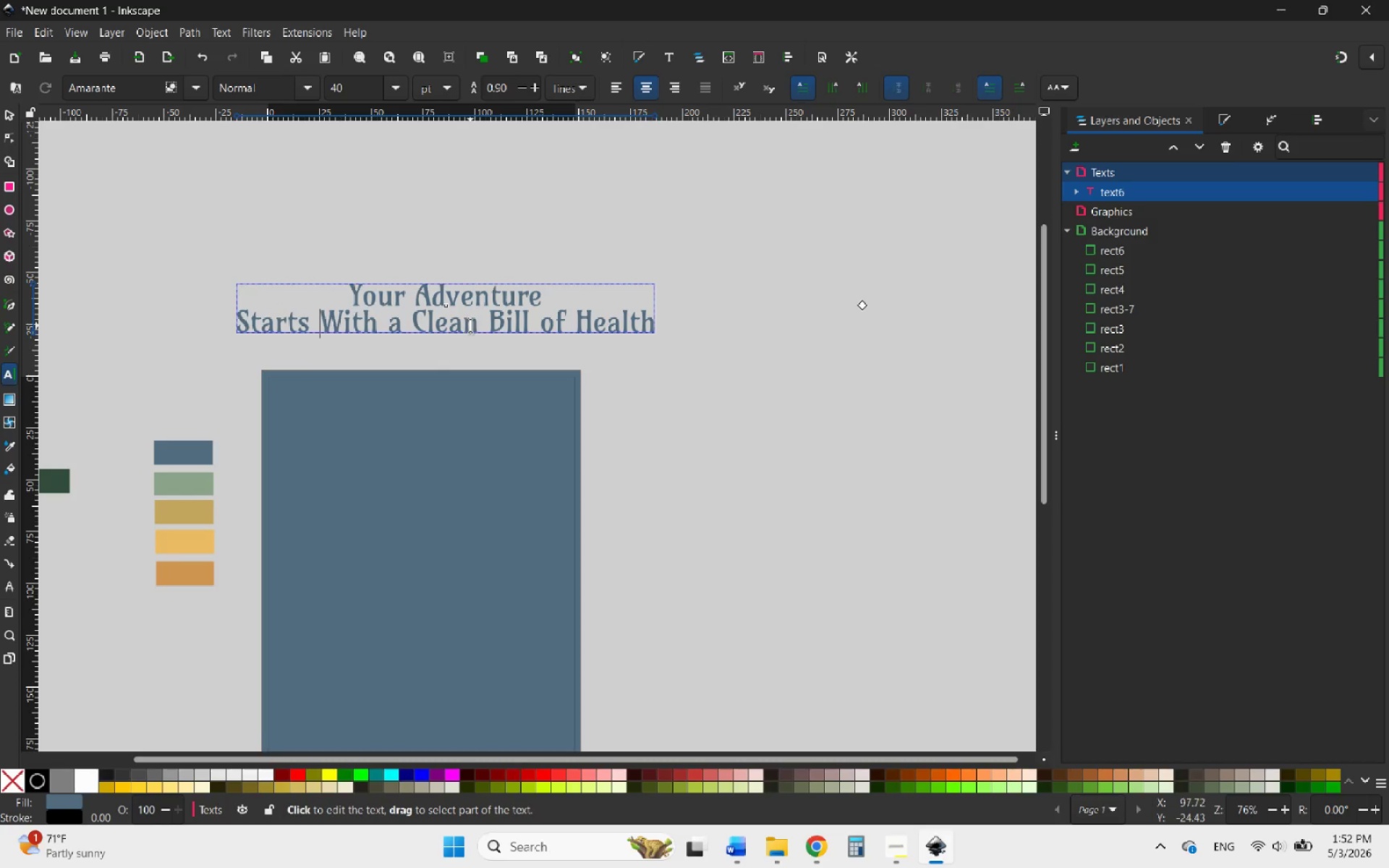 
left_click([490, 323])
 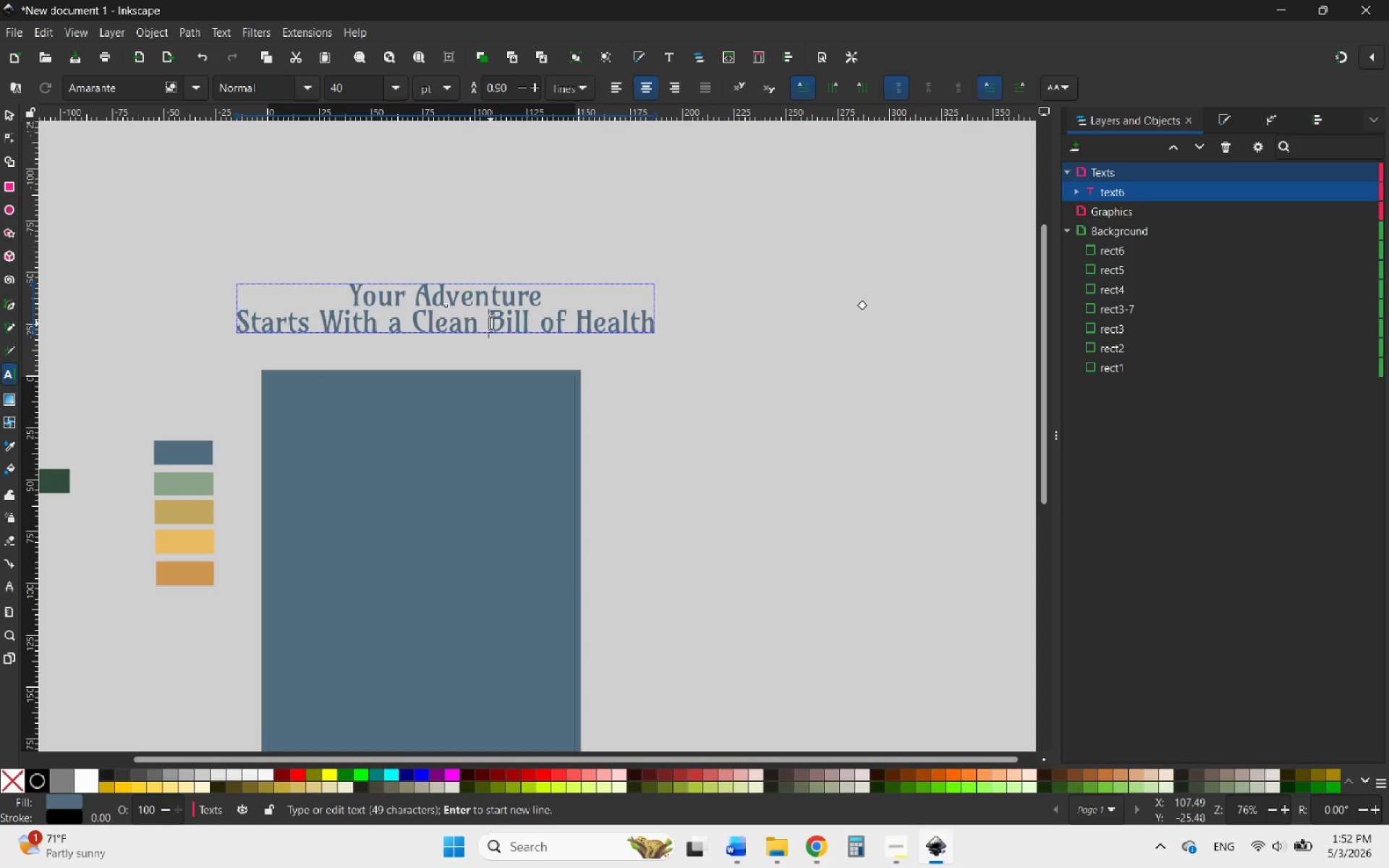 
key(Backspace)
 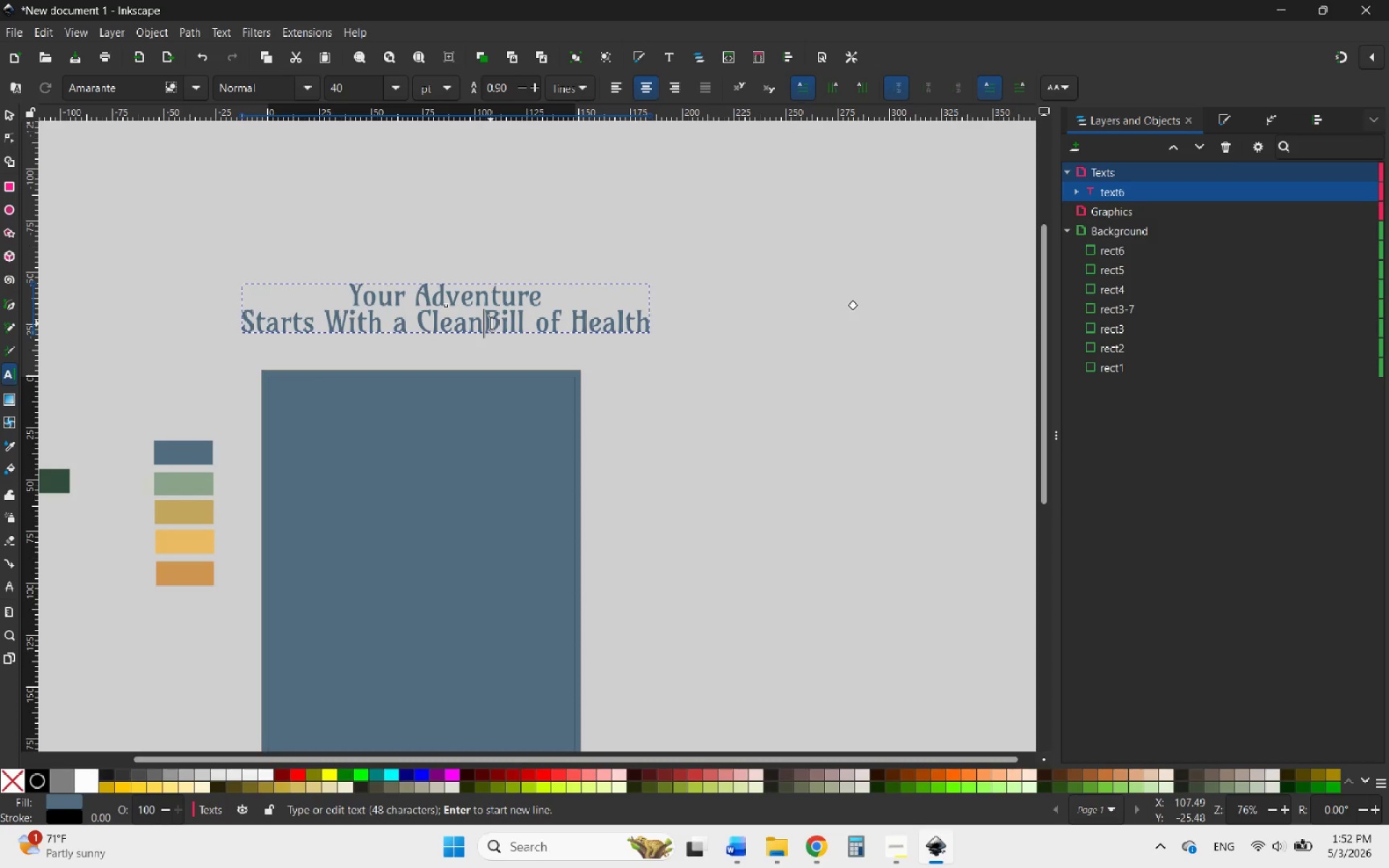 
key(Enter)
 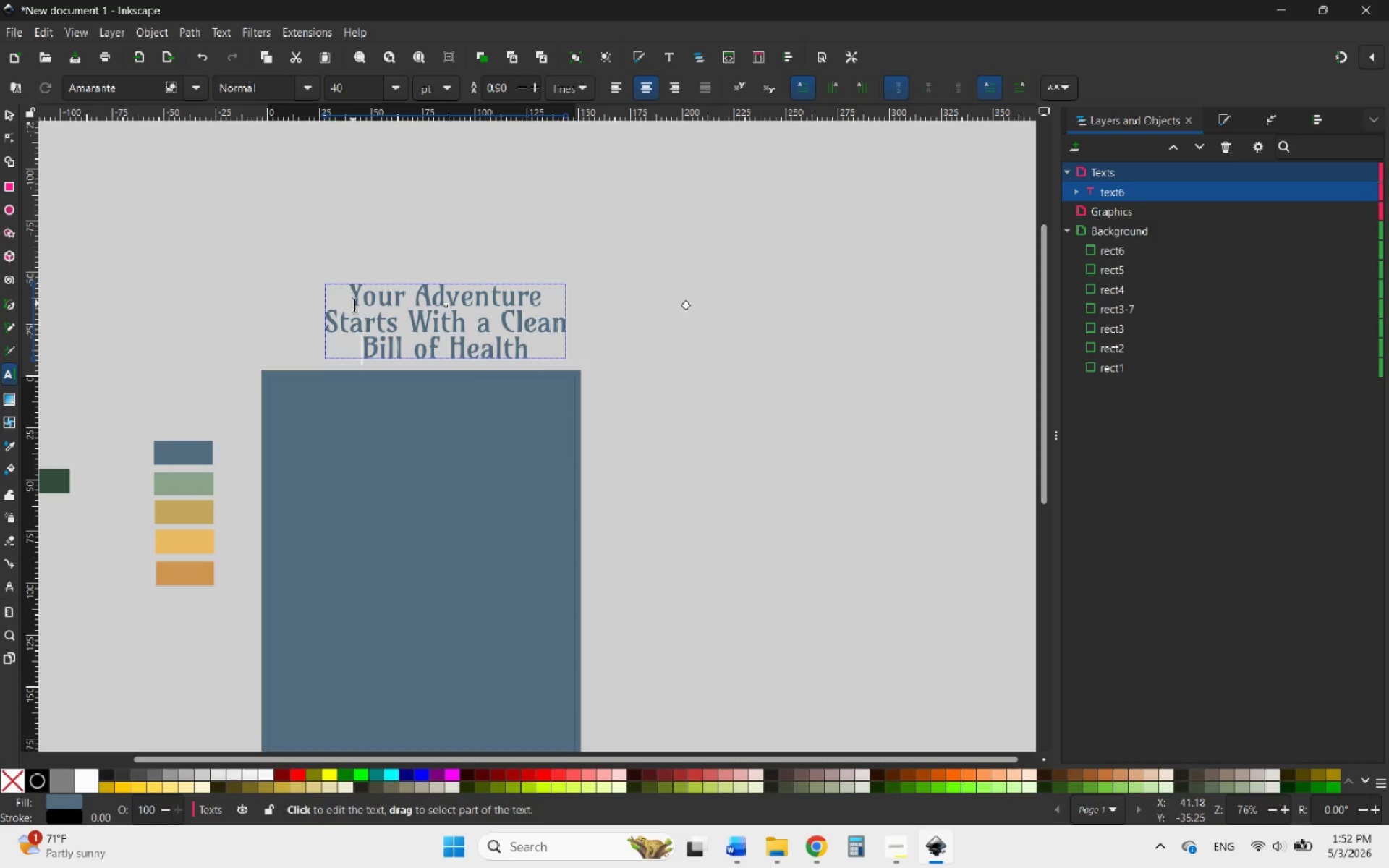 
wait(9.53)
 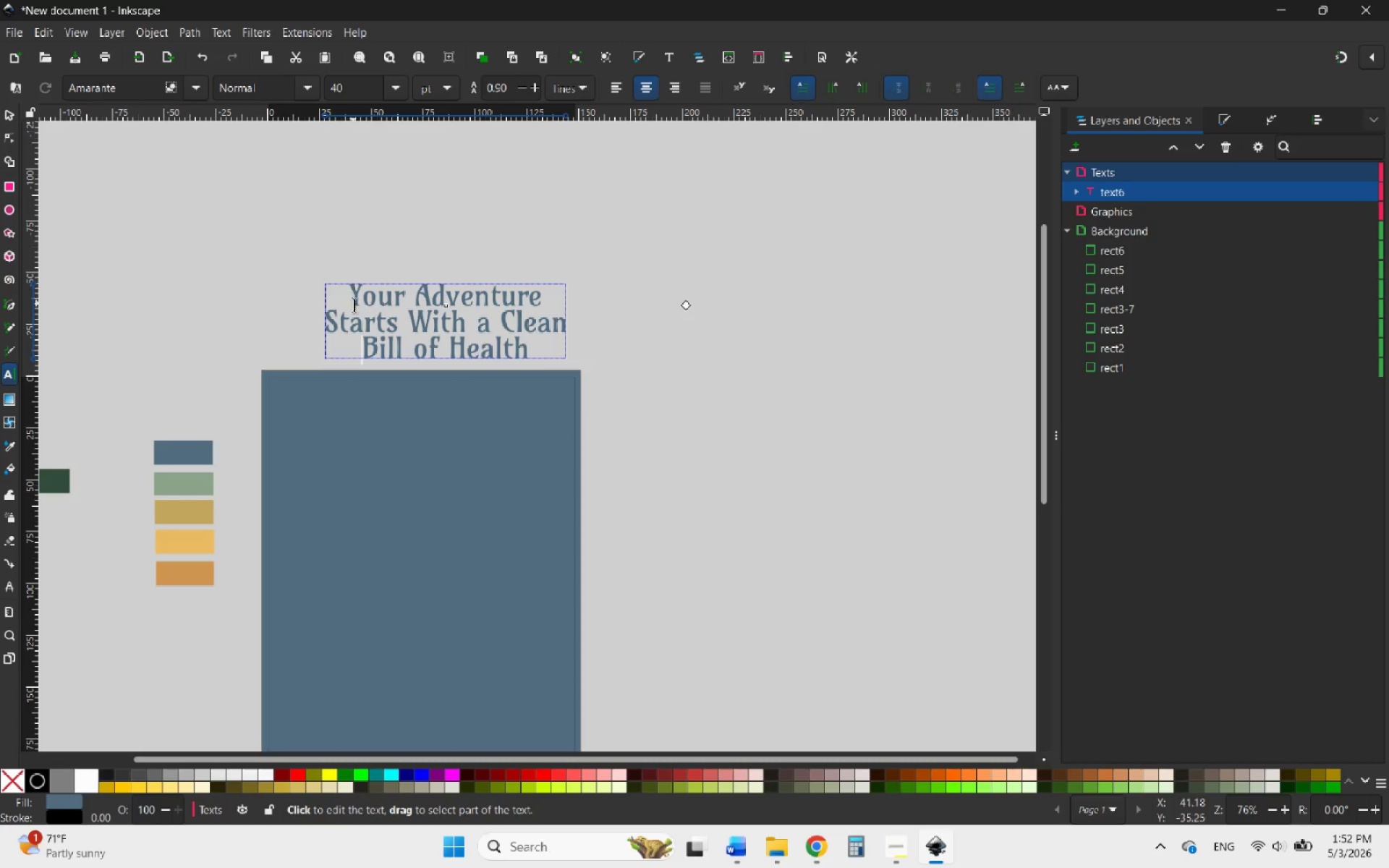 
left_click_drag(start_coordinate=[363, 356], to_coordinate=[531, 342])
 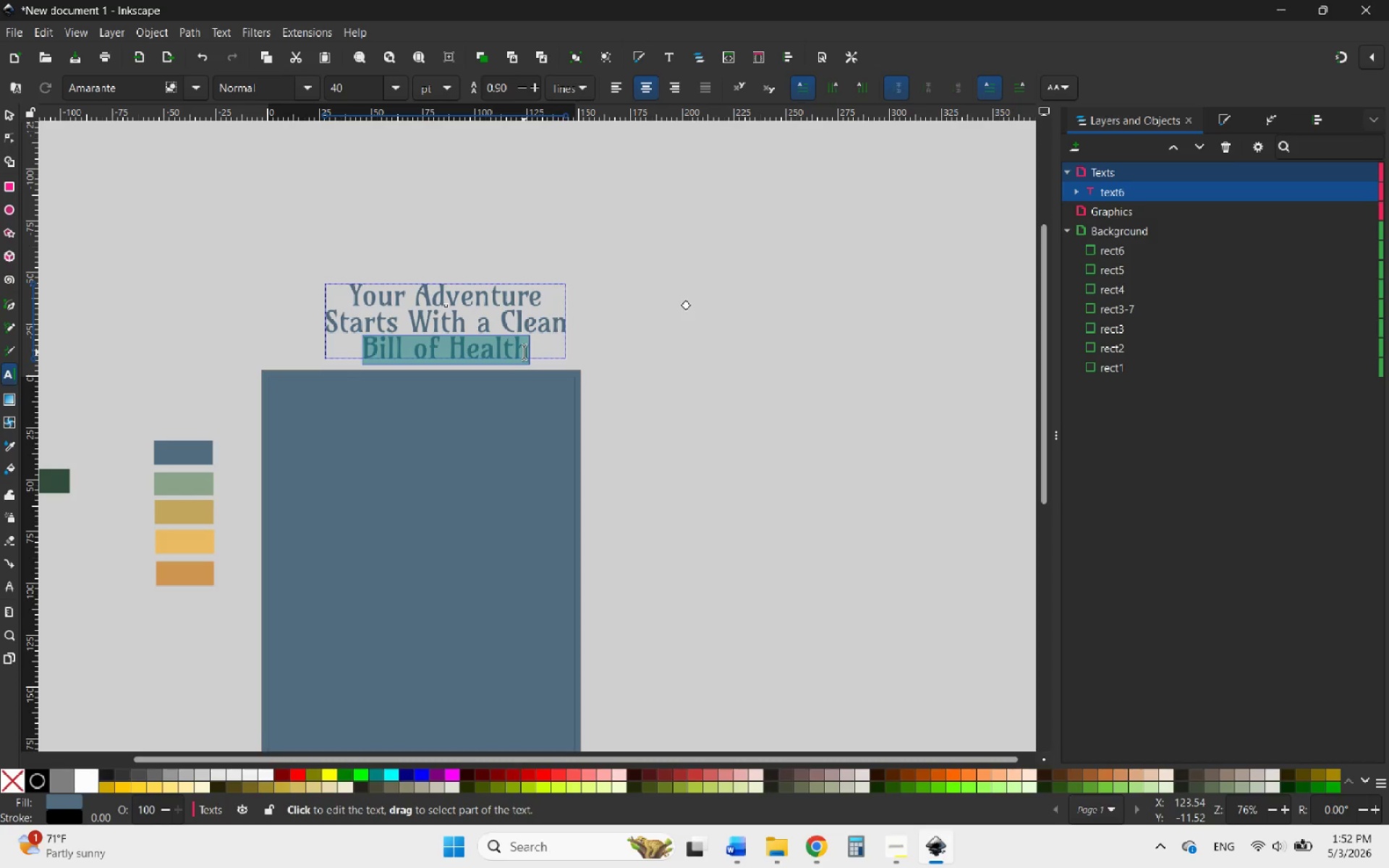 
key(Control+X)
 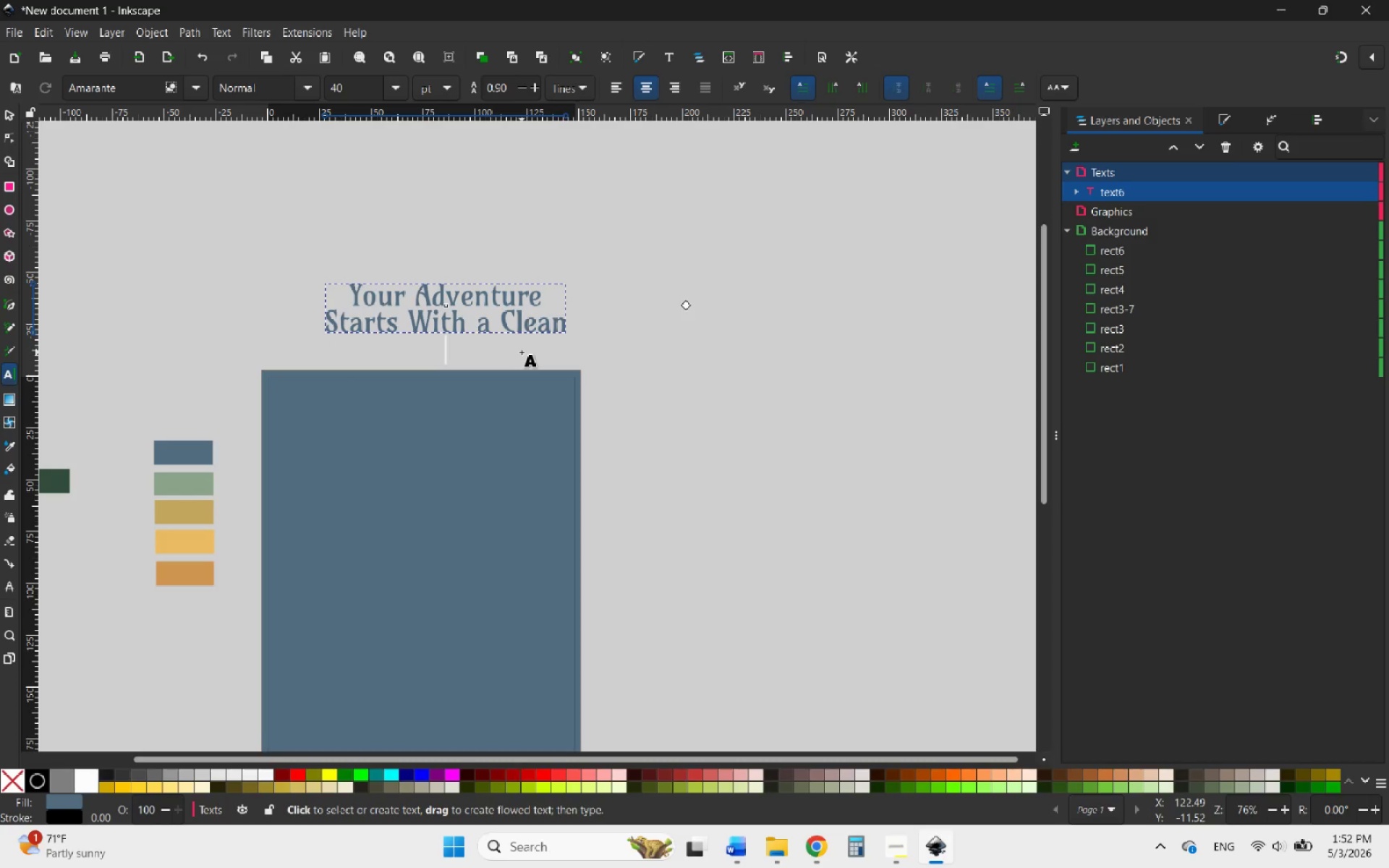 
key(Backspace)
 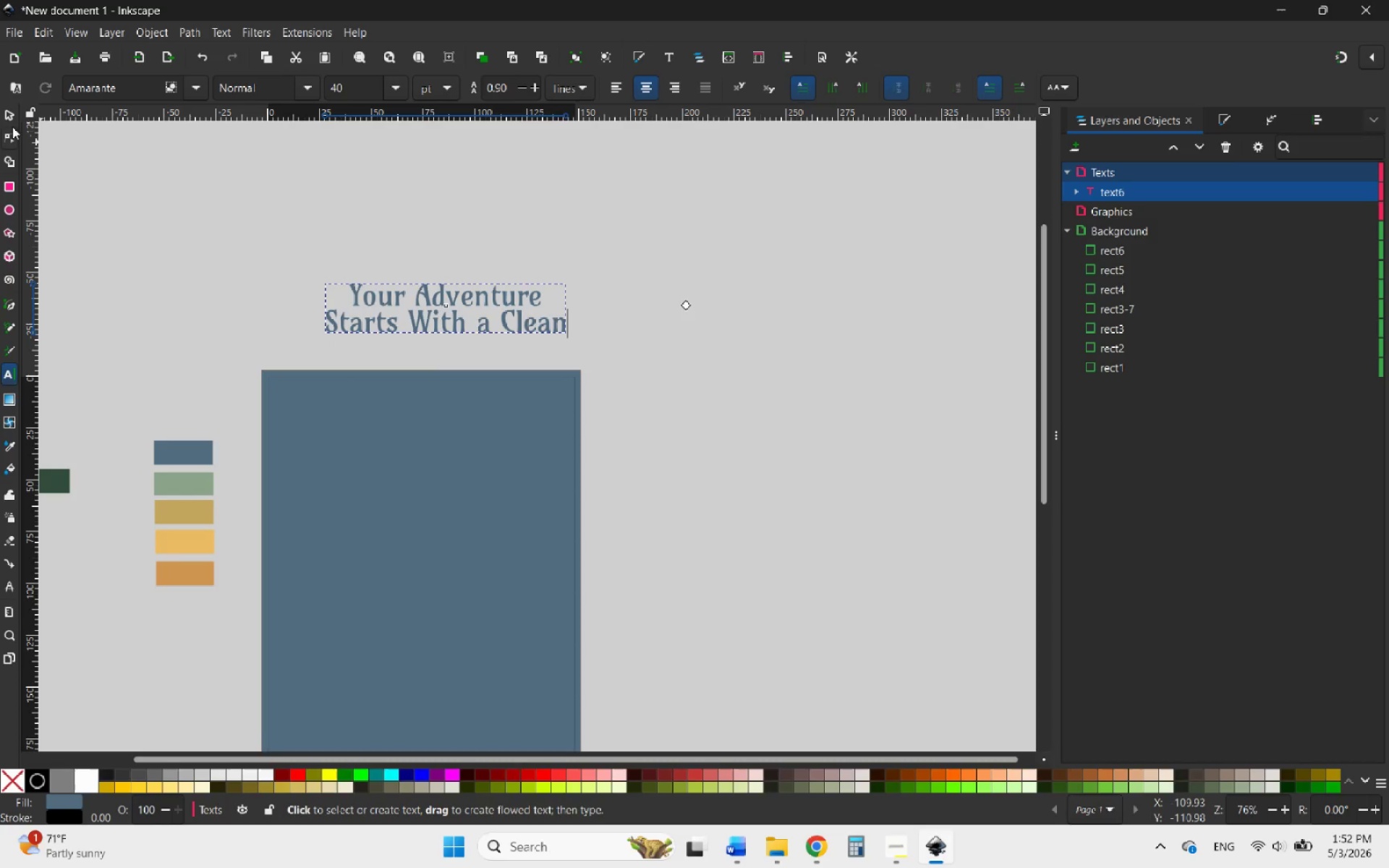 
left_click([9, 119])
 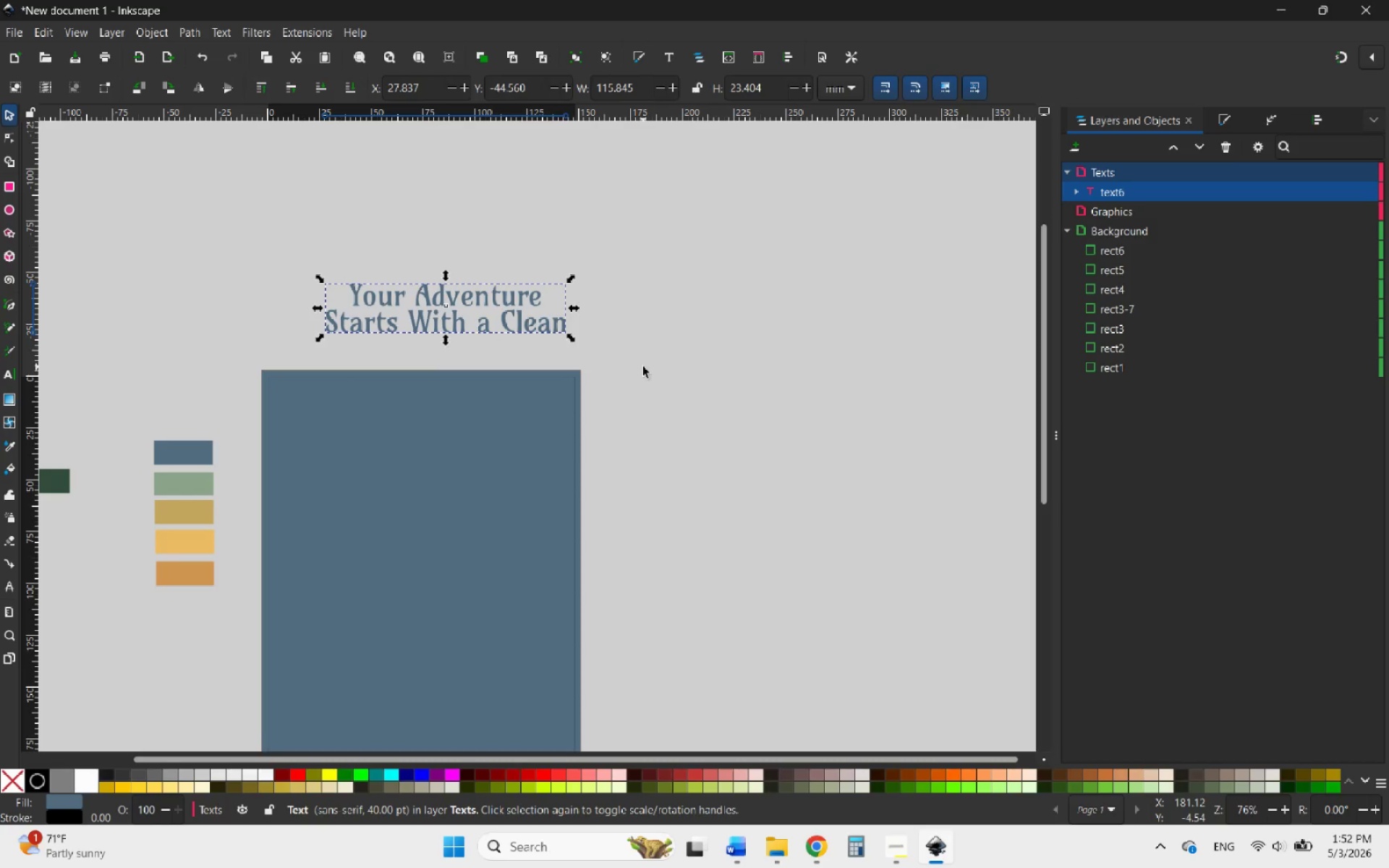 
left_click([643, 367])
 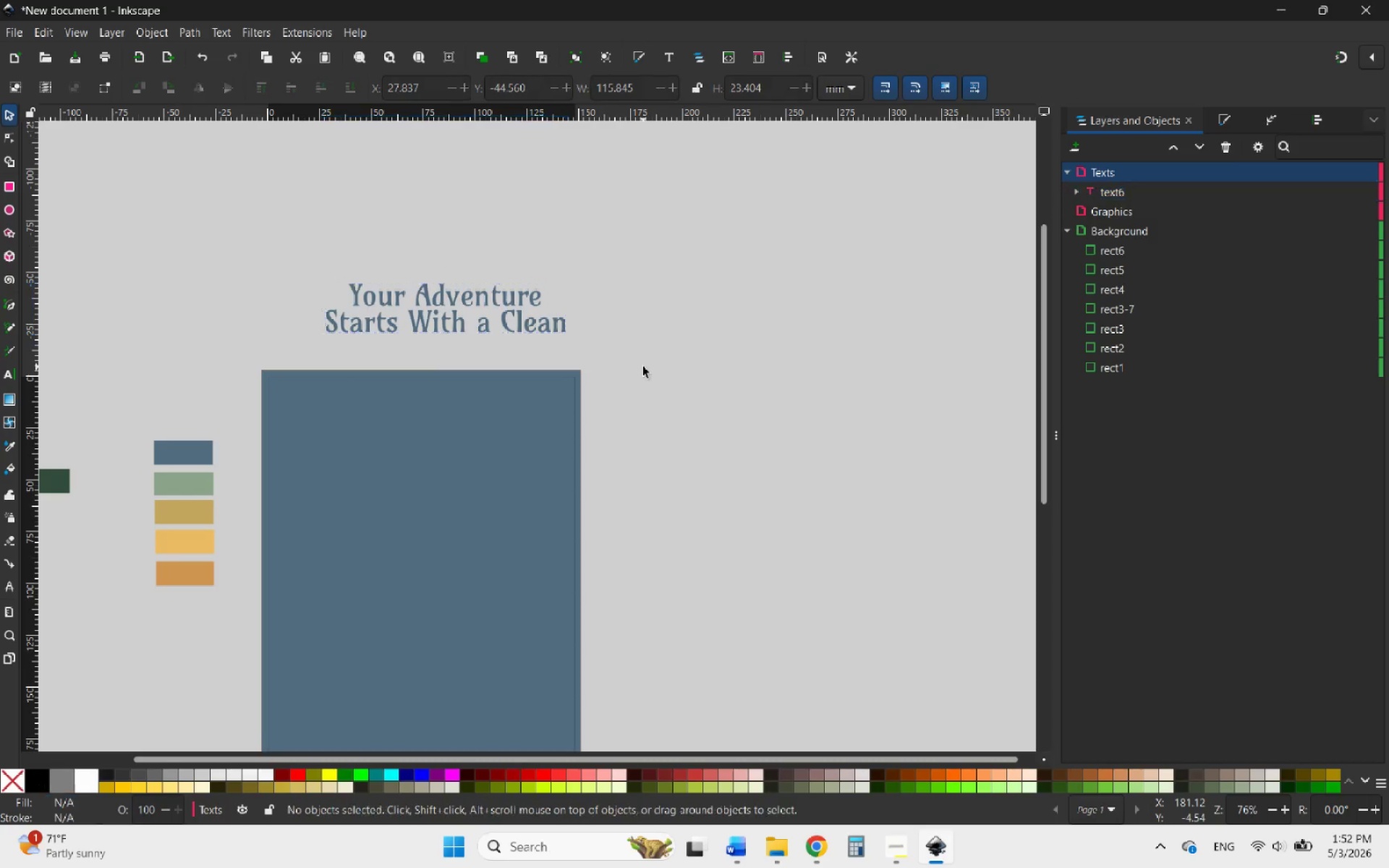 
key(Control+V)
 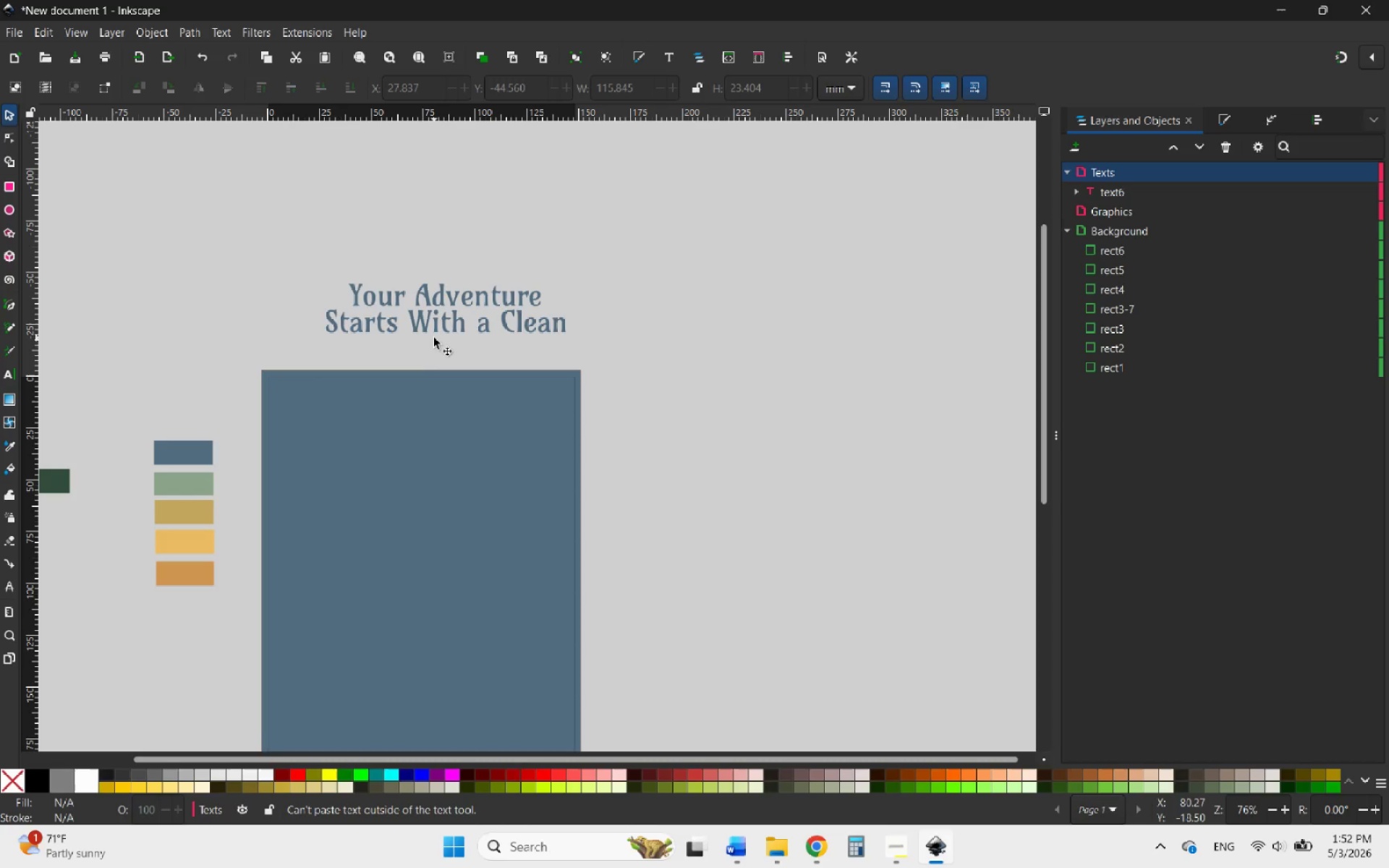 
left_click([425, 328])
 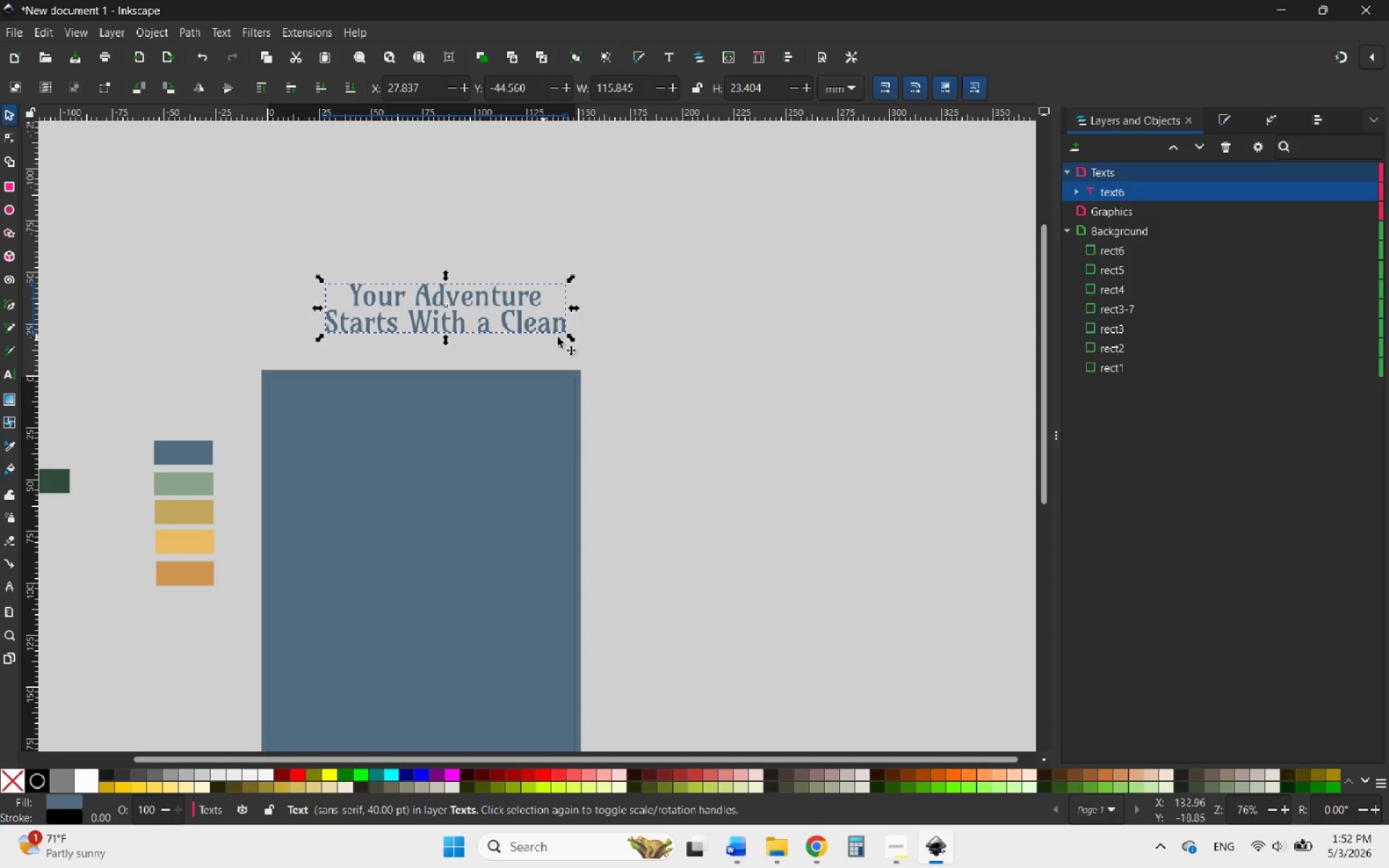 
left_click([675, 336])
 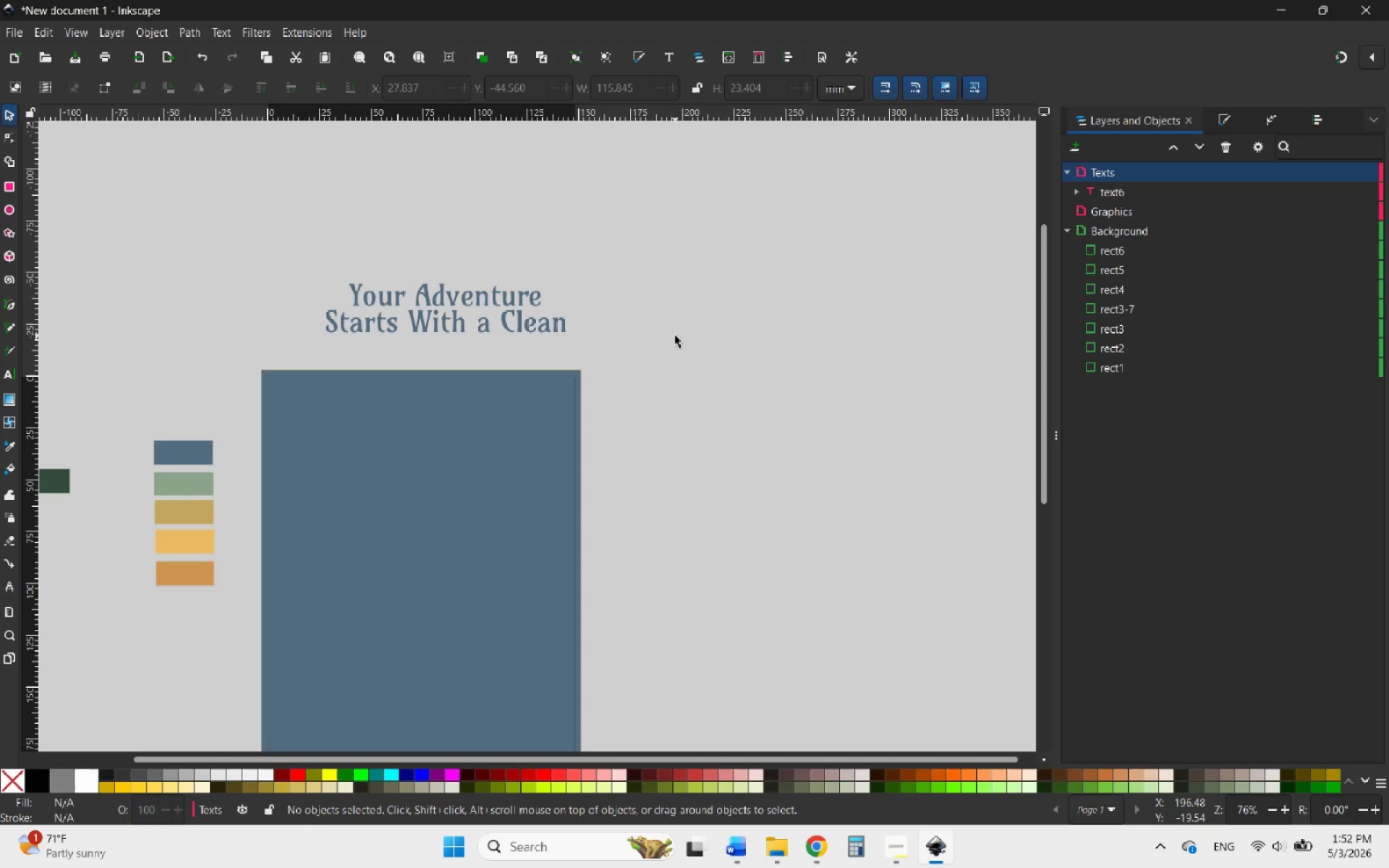 
right_click([675, 336])
 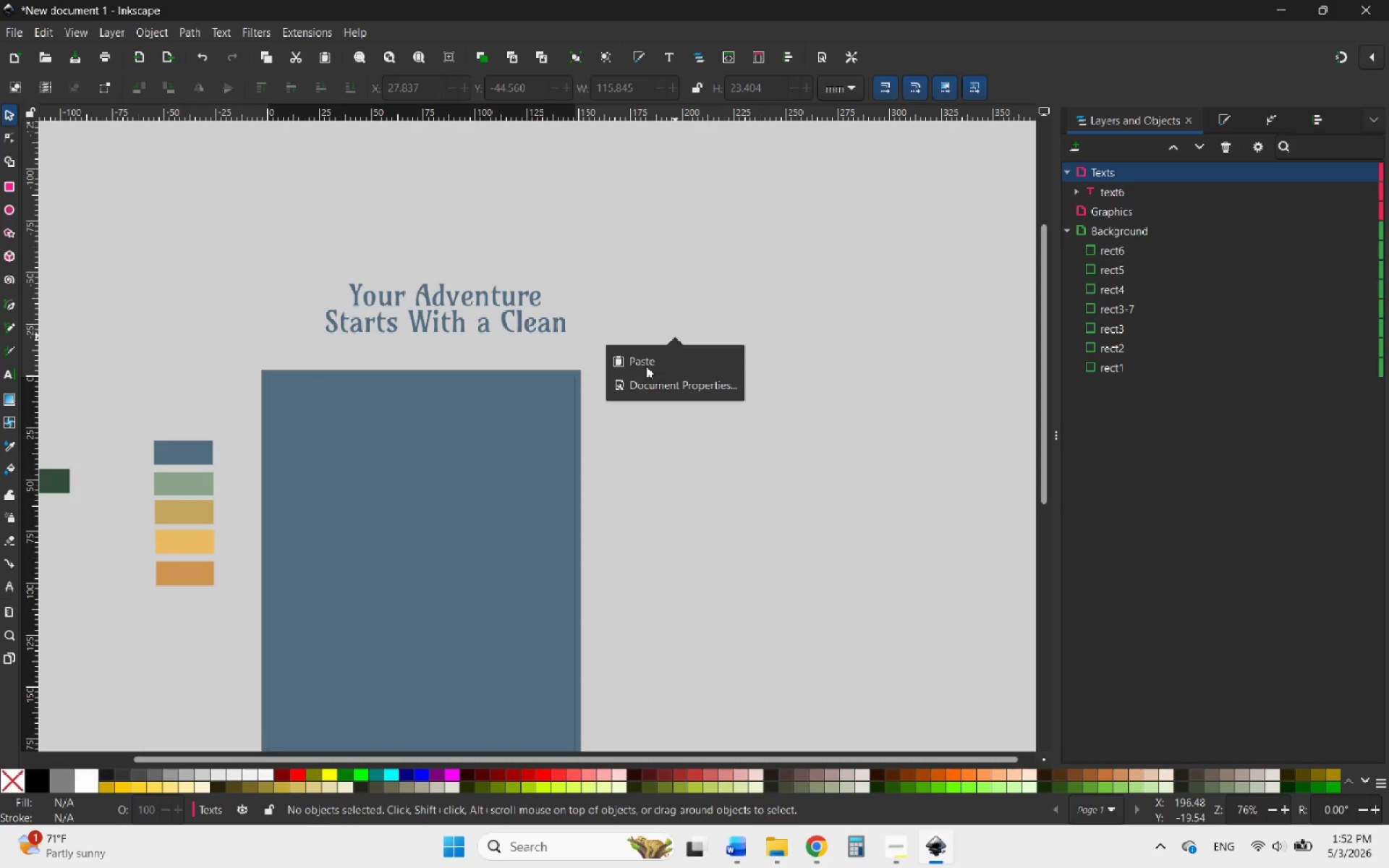 
left_click([645, 365])
 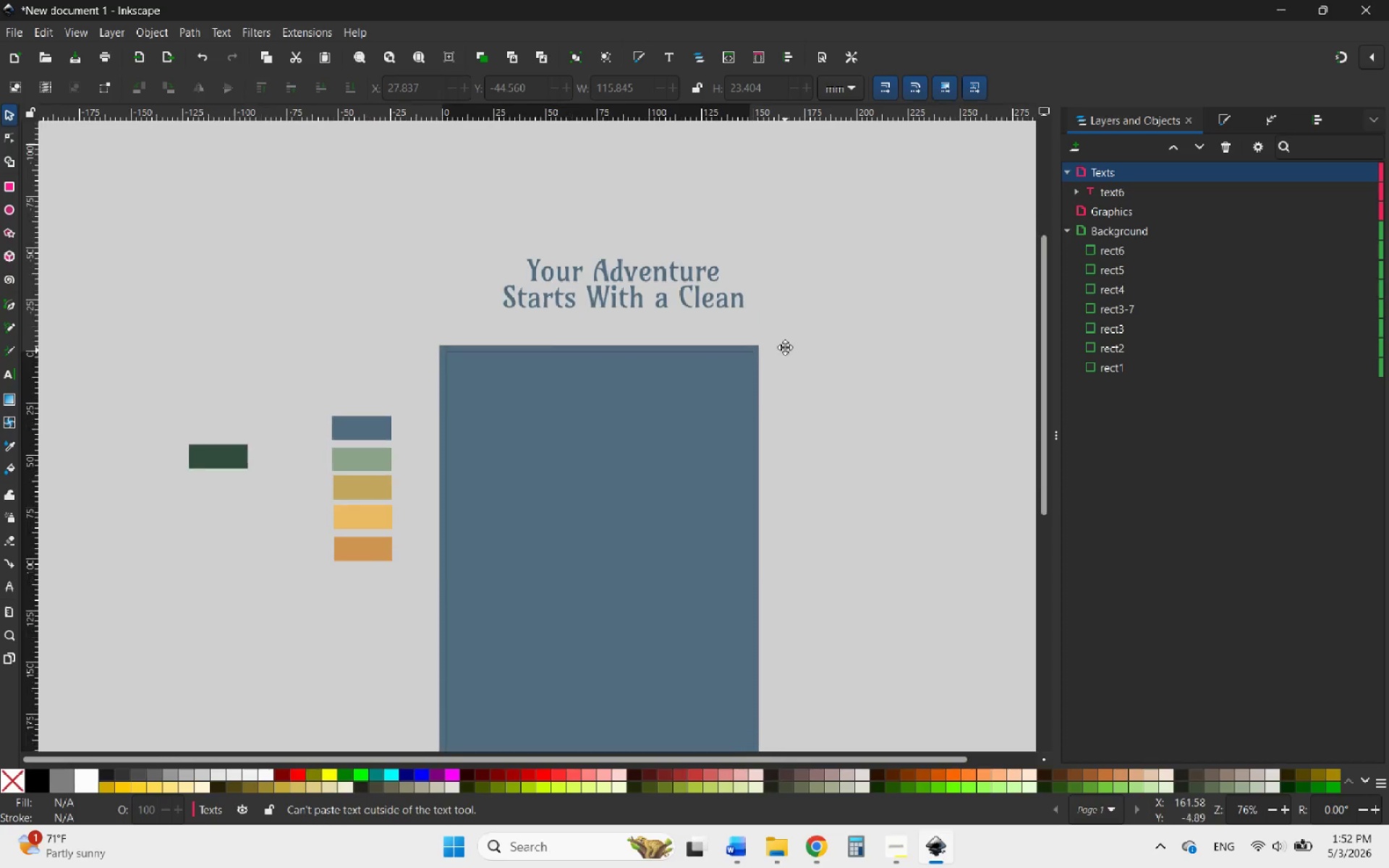 
key(Control+Z)
 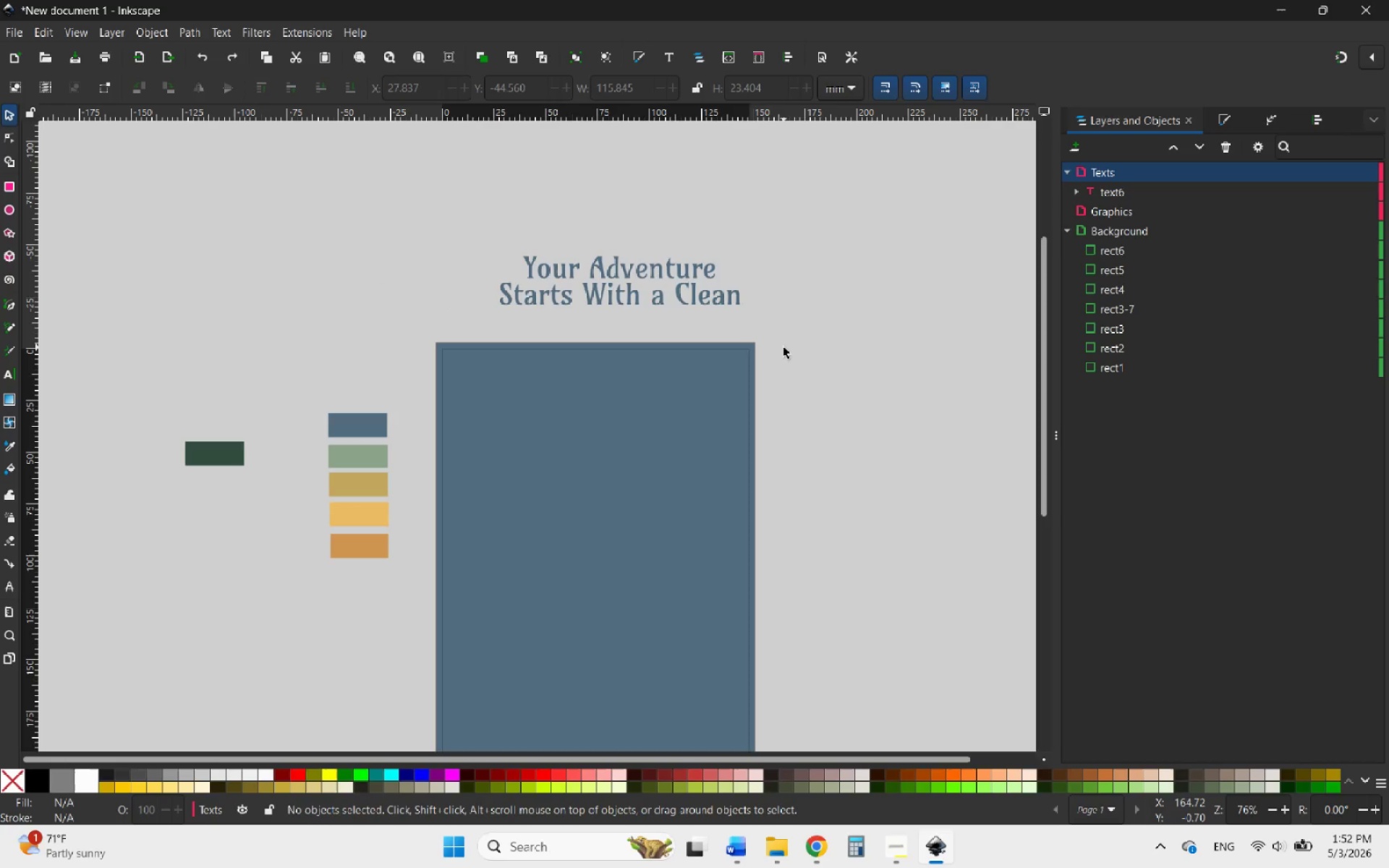 
key(Control+Z)
 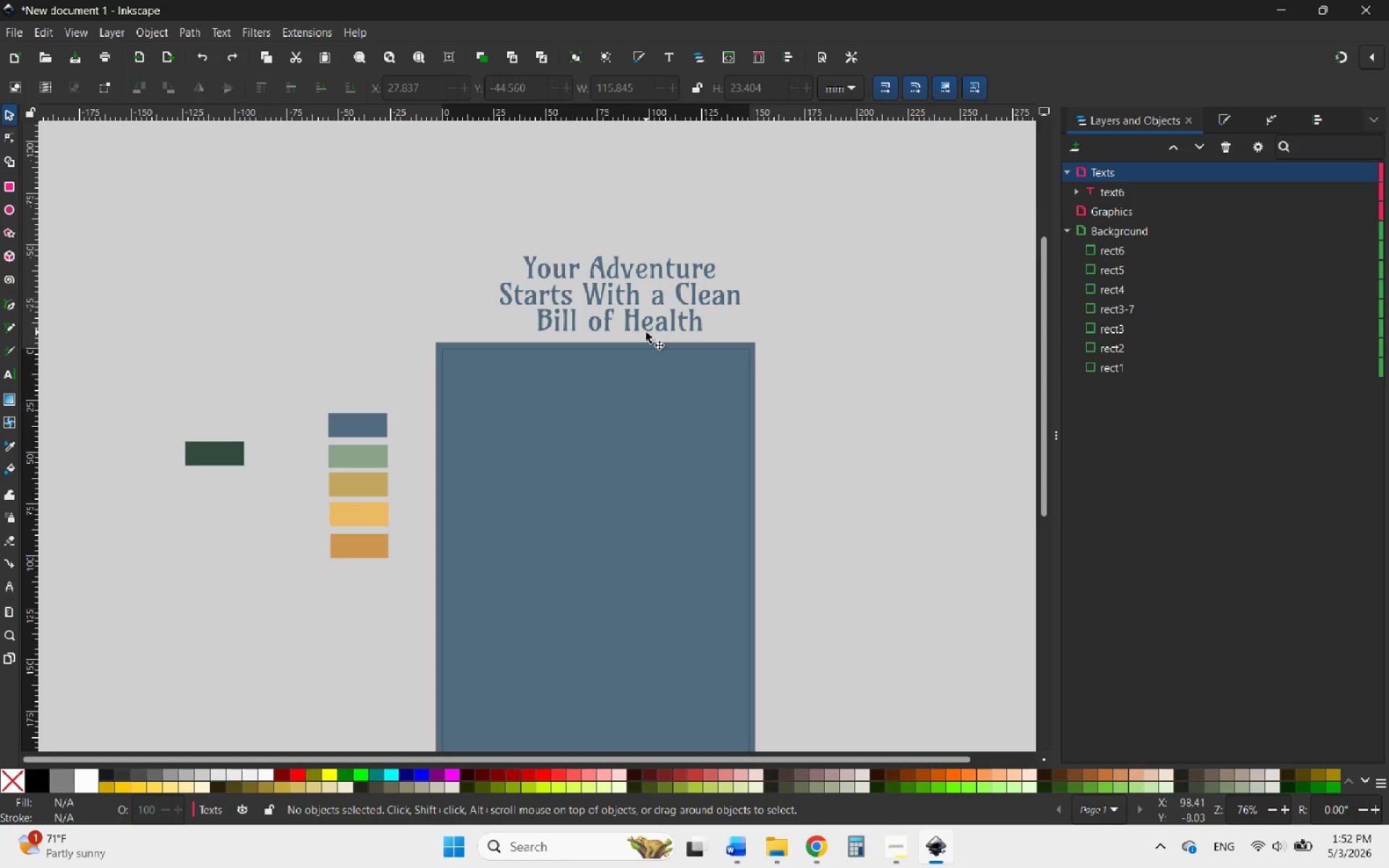 
left_click([643, 331])
 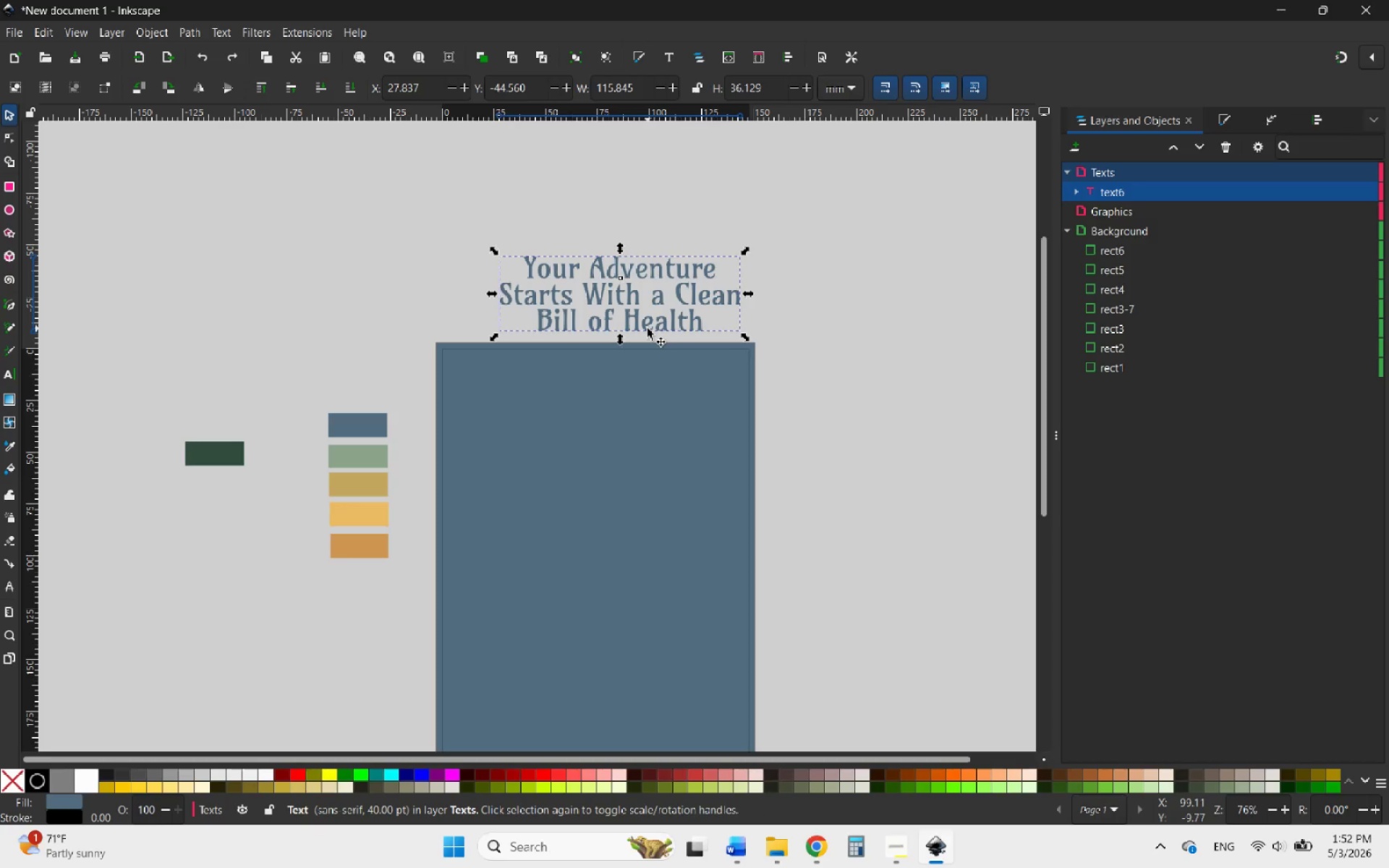 
hold_key(key=AltLeft, duration=3.31)
left_click_drag(start_coordinate=[647, 328], to_coordinate=[634, 379])
 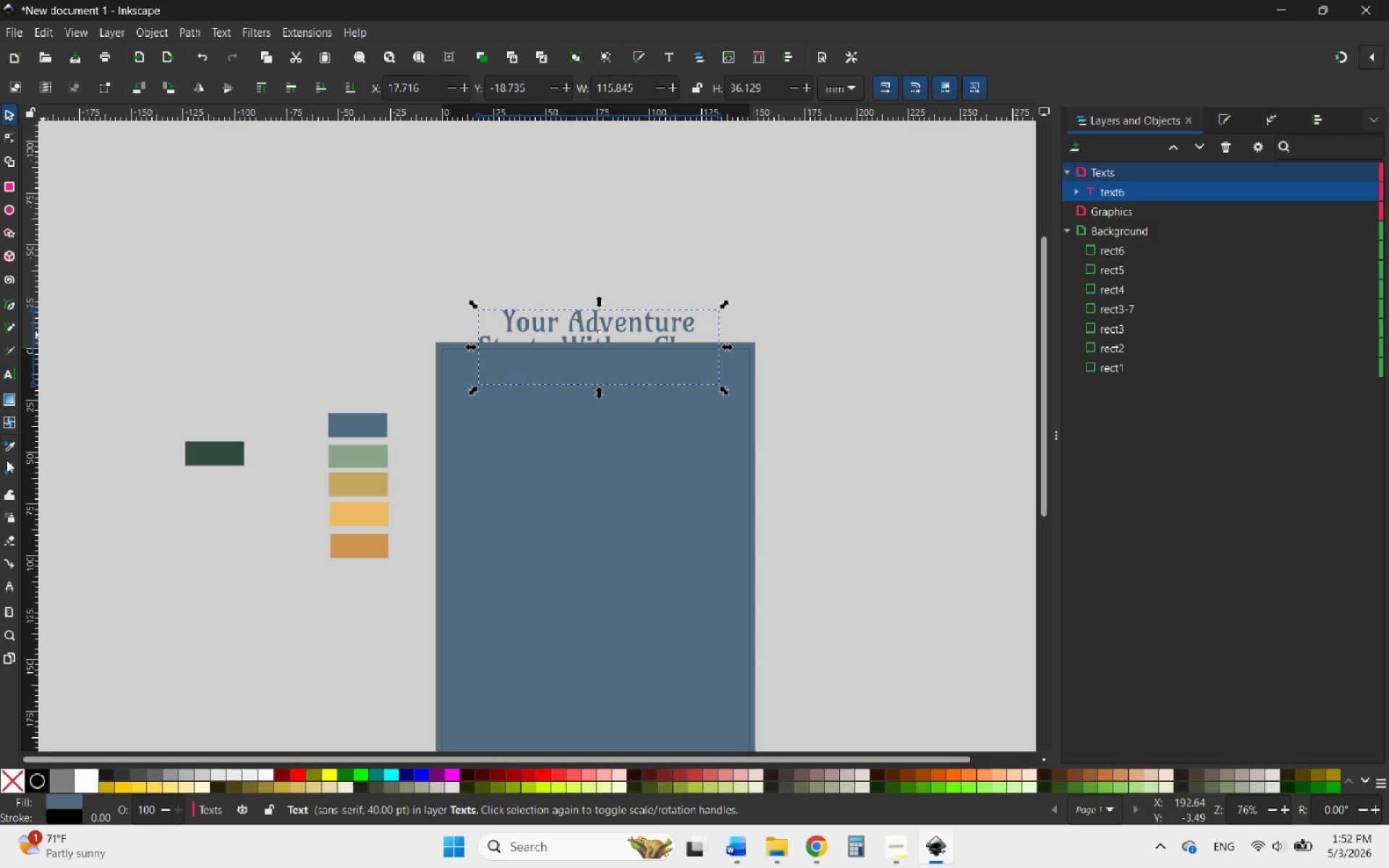 
left_click([9, 449])
 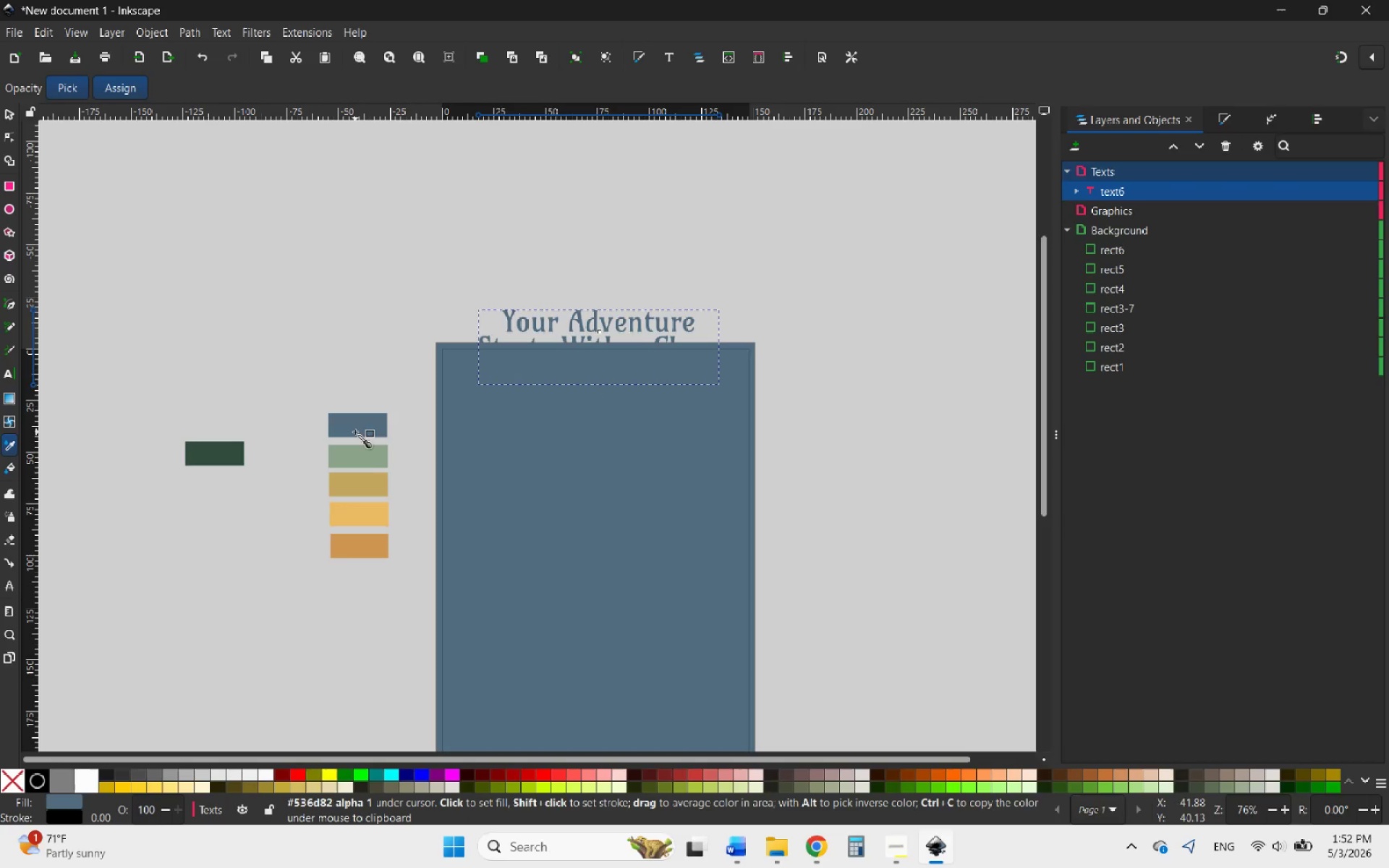 
left_click([354, 467])
 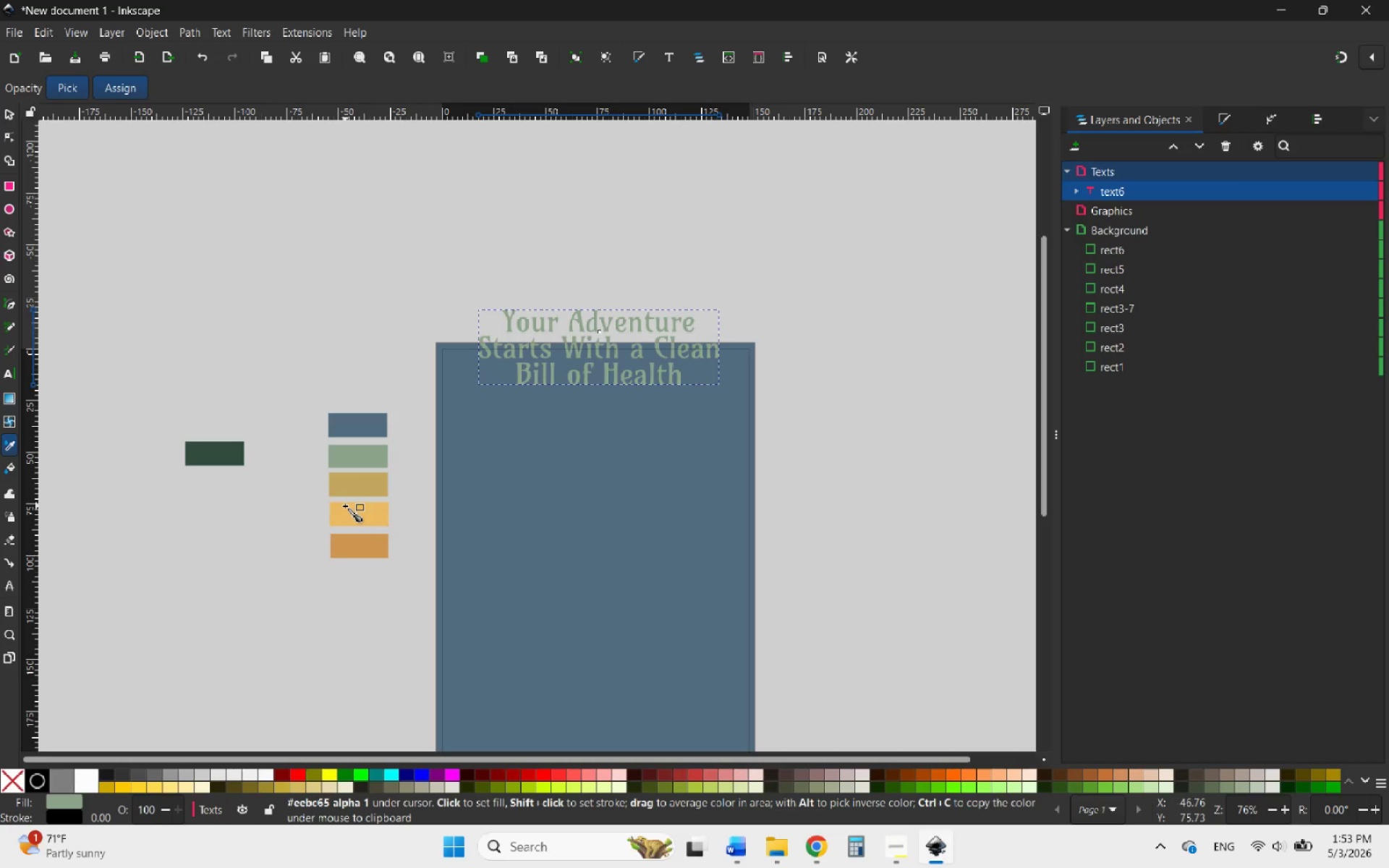 
left_click([357, 514])
 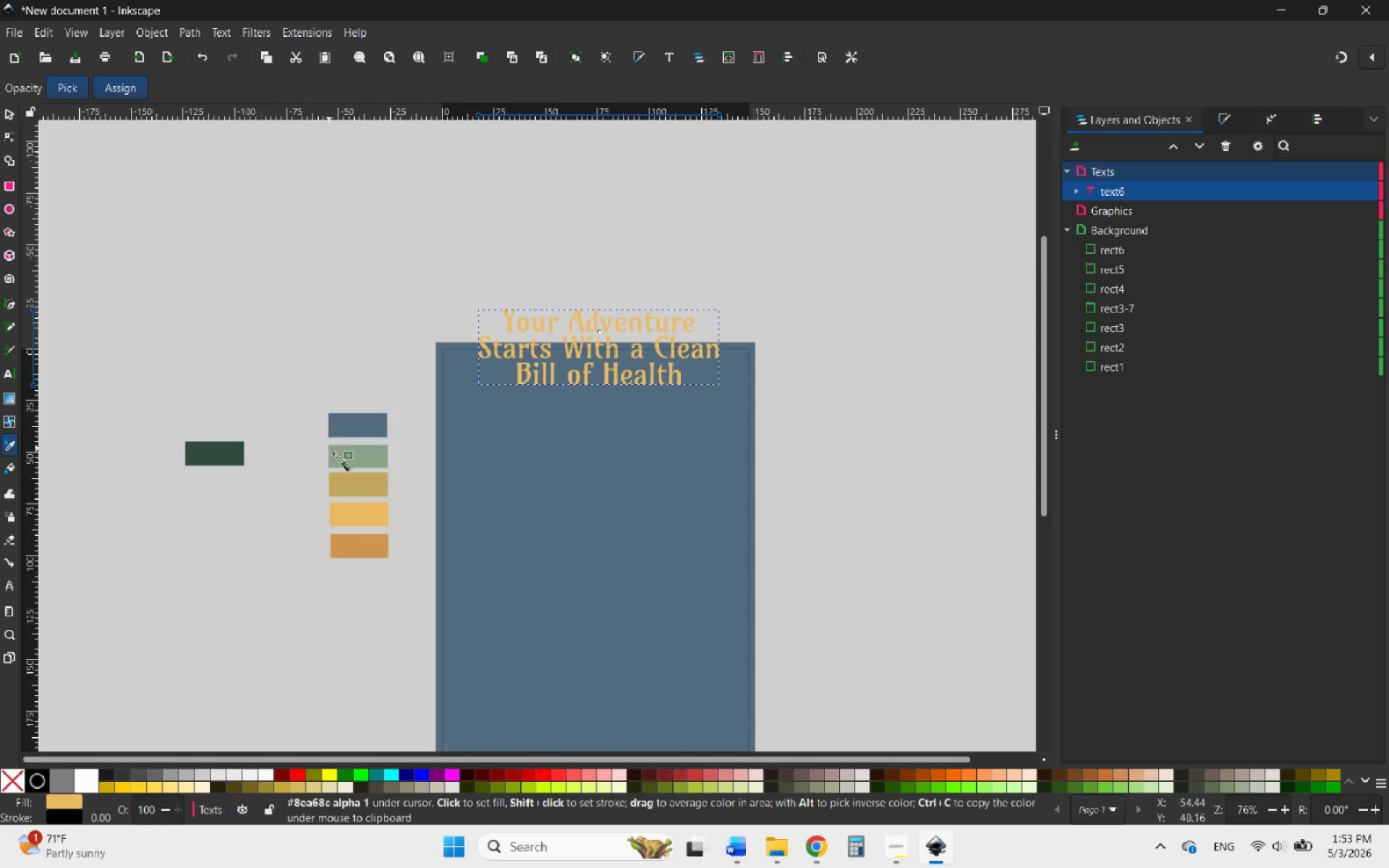 
left_click([344, 457])
 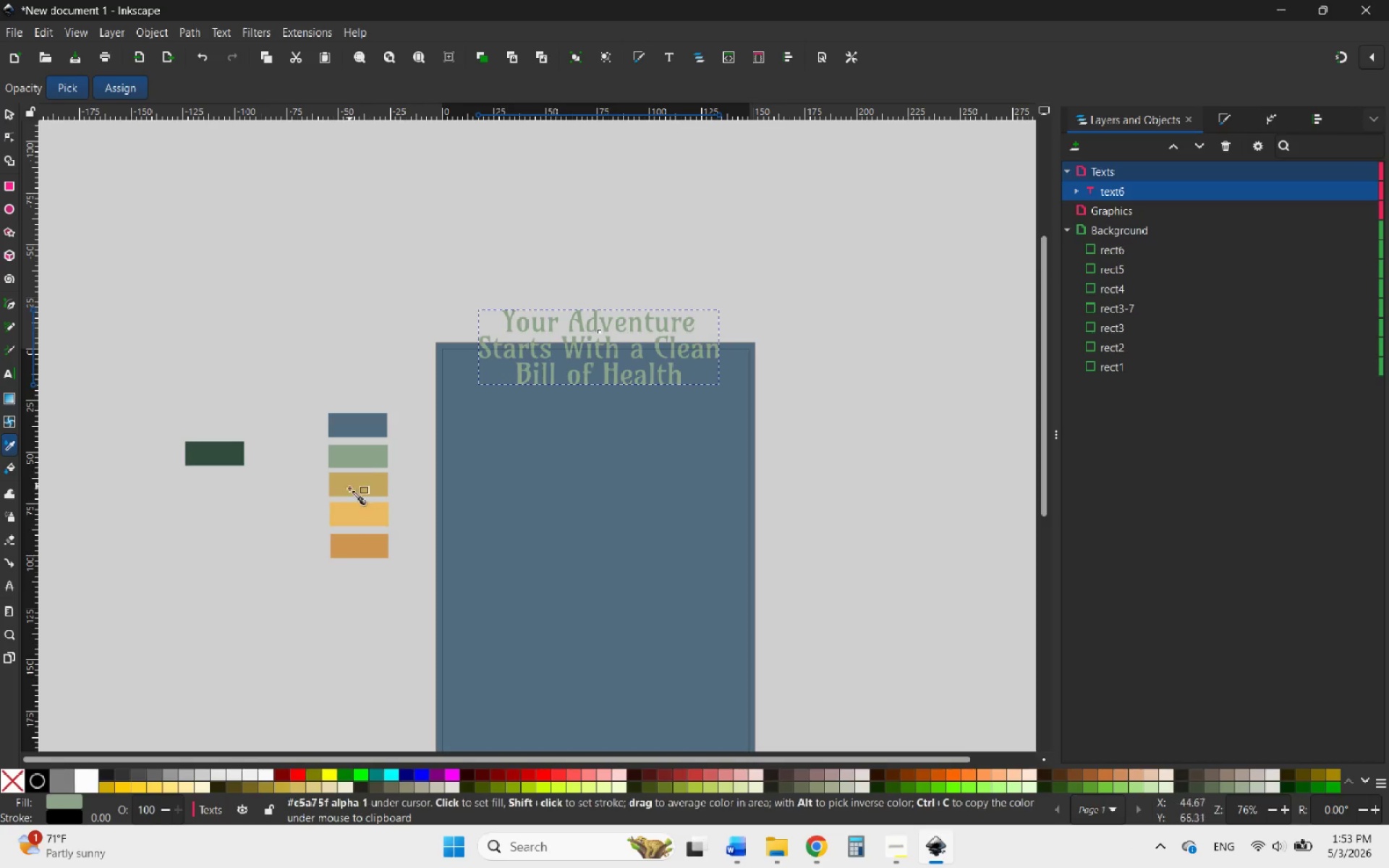 
left_click([352, 497])
 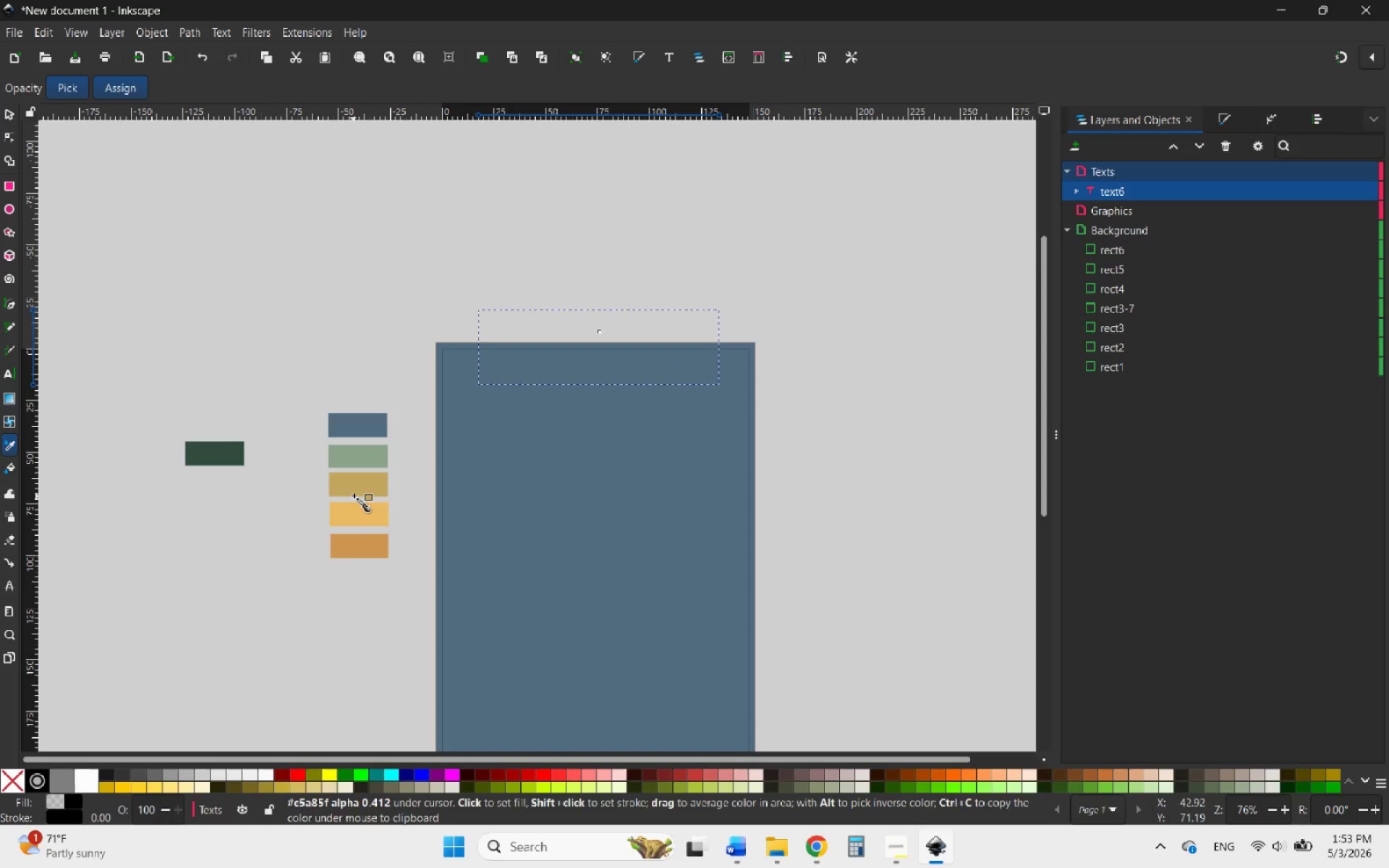 
left_click([370, 488])
 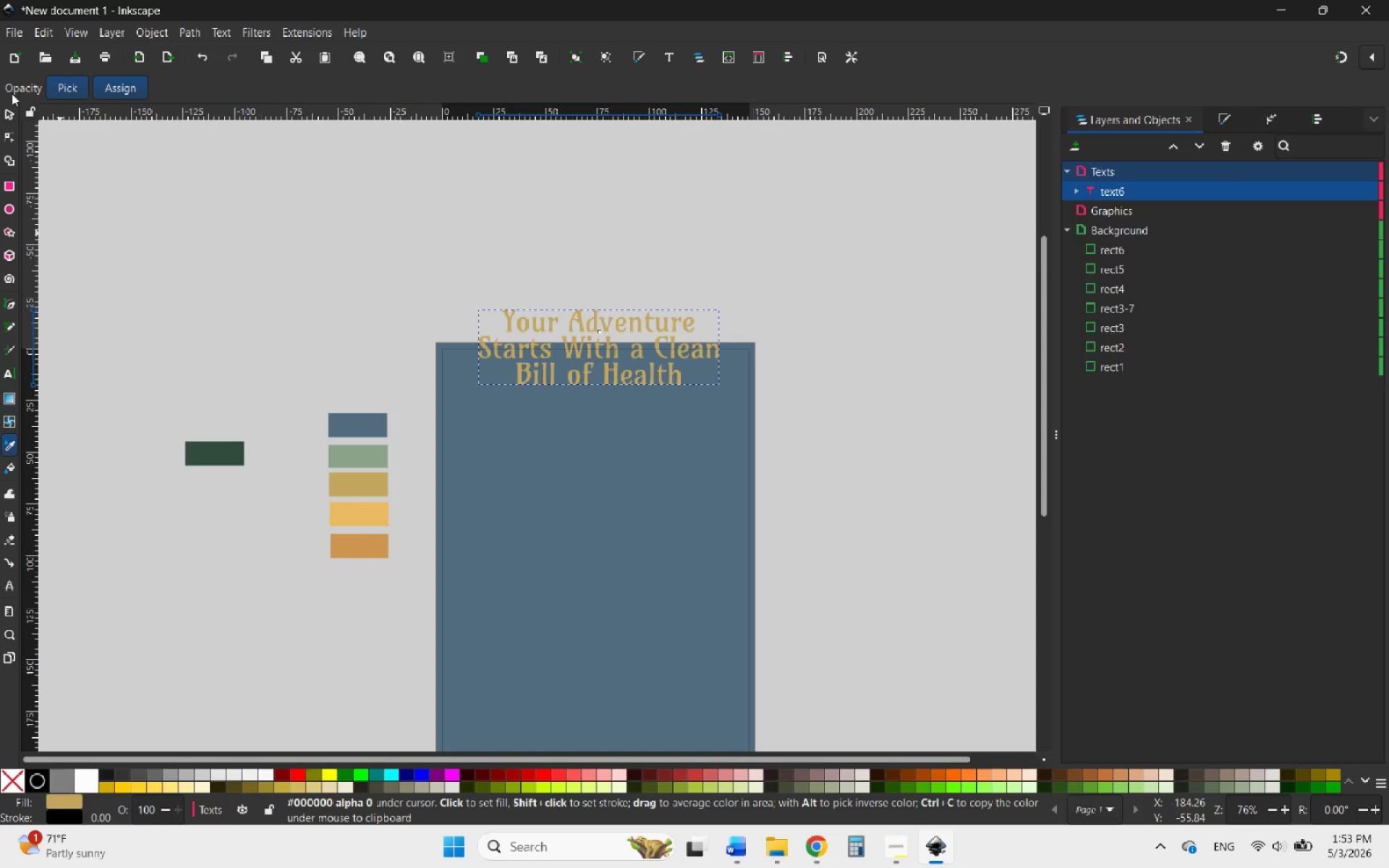 
left_click([14, 113])
 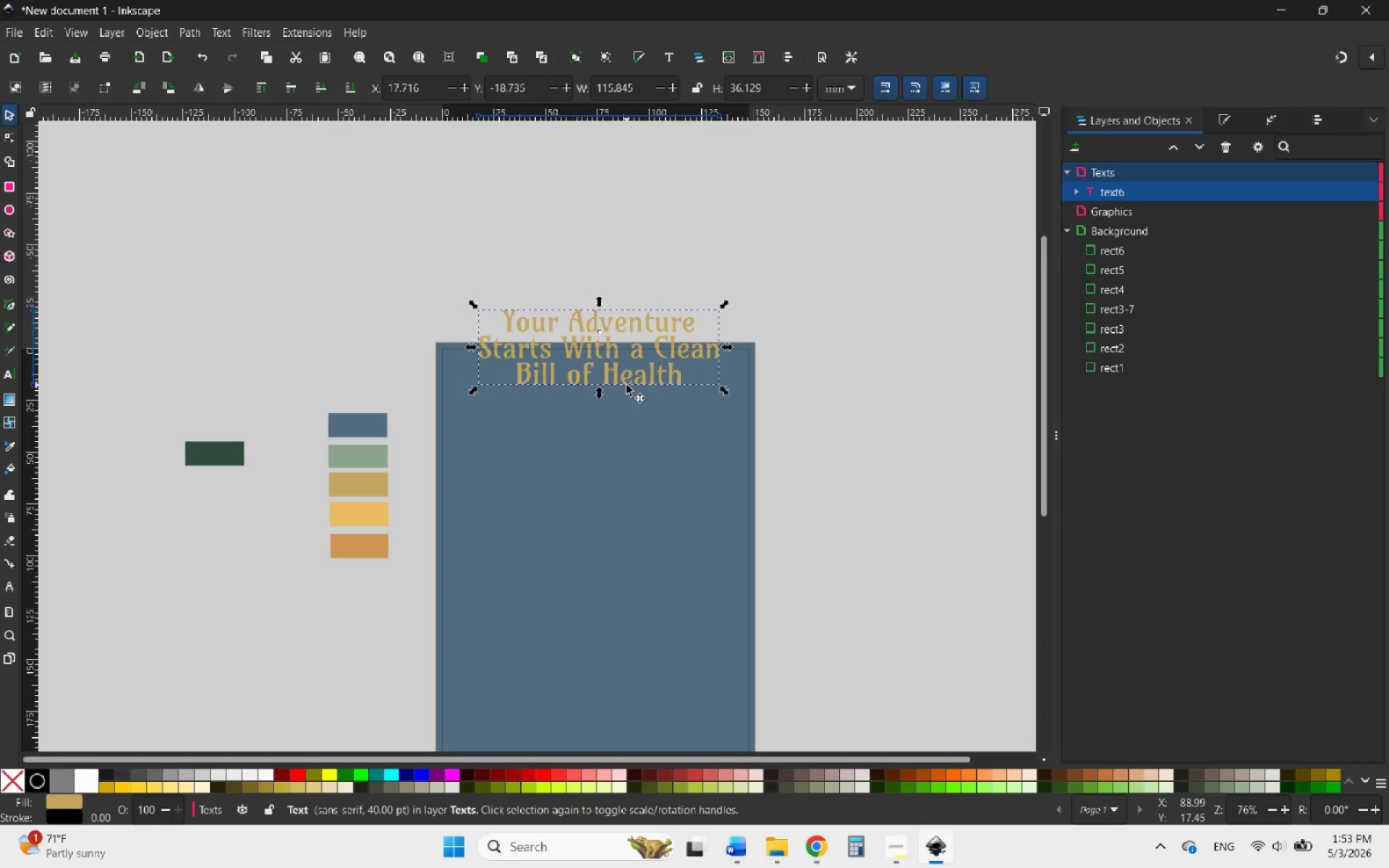 
right_click([626, 383])
 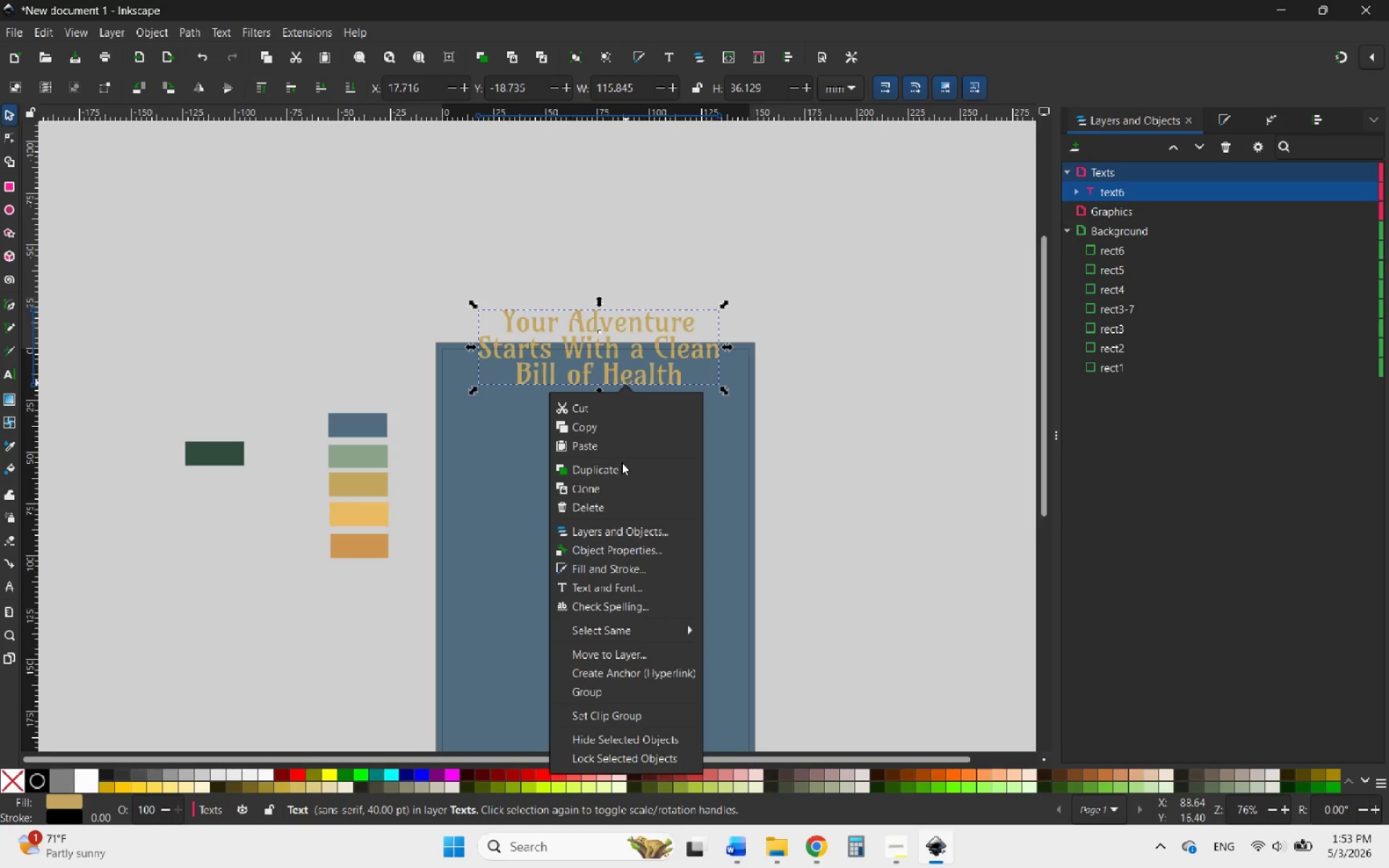 
left_click([598, 472])
 